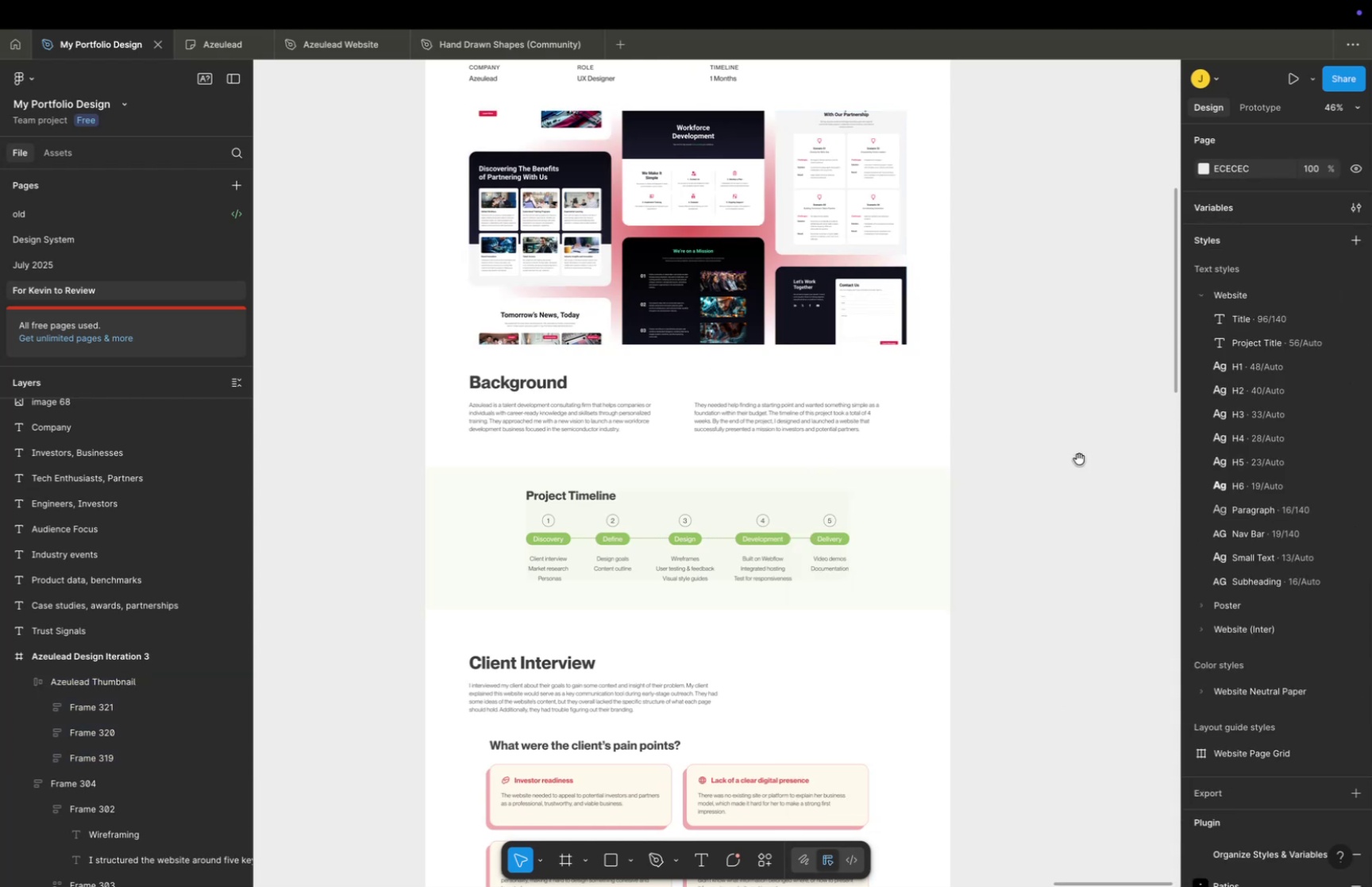 
left_click_drag(start_coordinate=[1079, 458], to_coordinate=[1064, 470])
 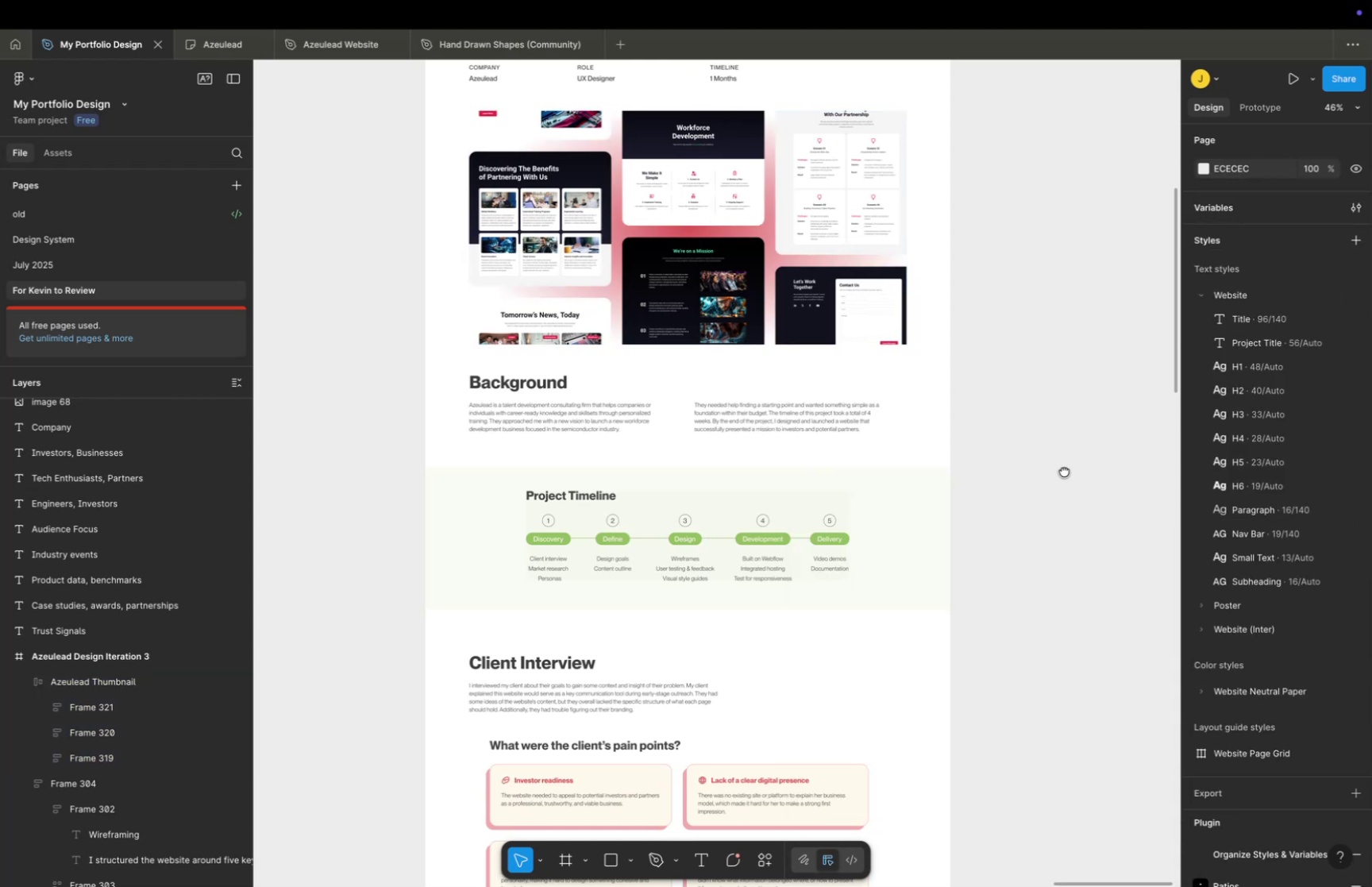 
key(Meta+CommandLeft)
 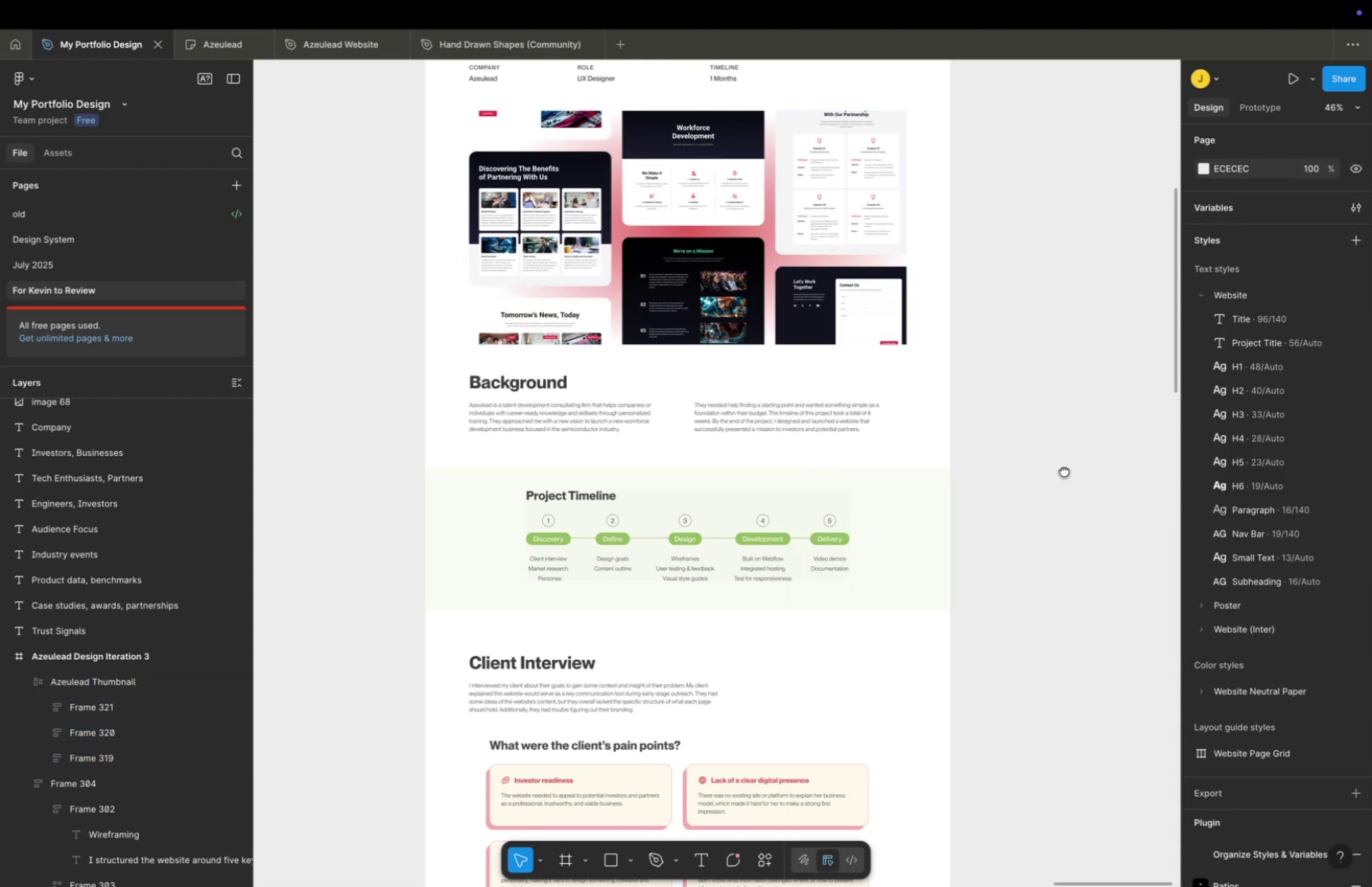 
scroll: coordinate [1066, 468], scroll_direction: down, amount: 15.0
 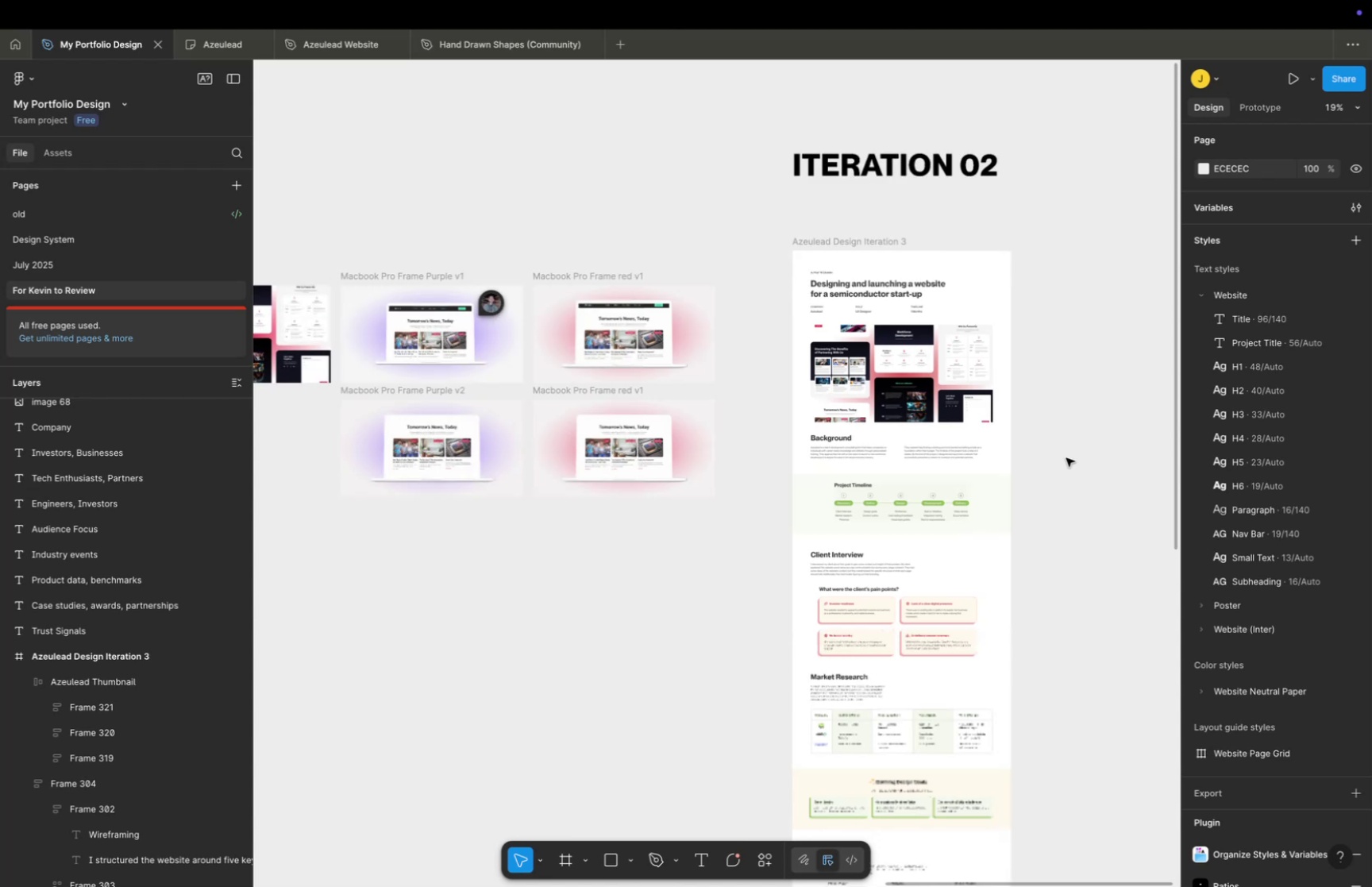 
hold_key(key=Space, duration=0.9)
 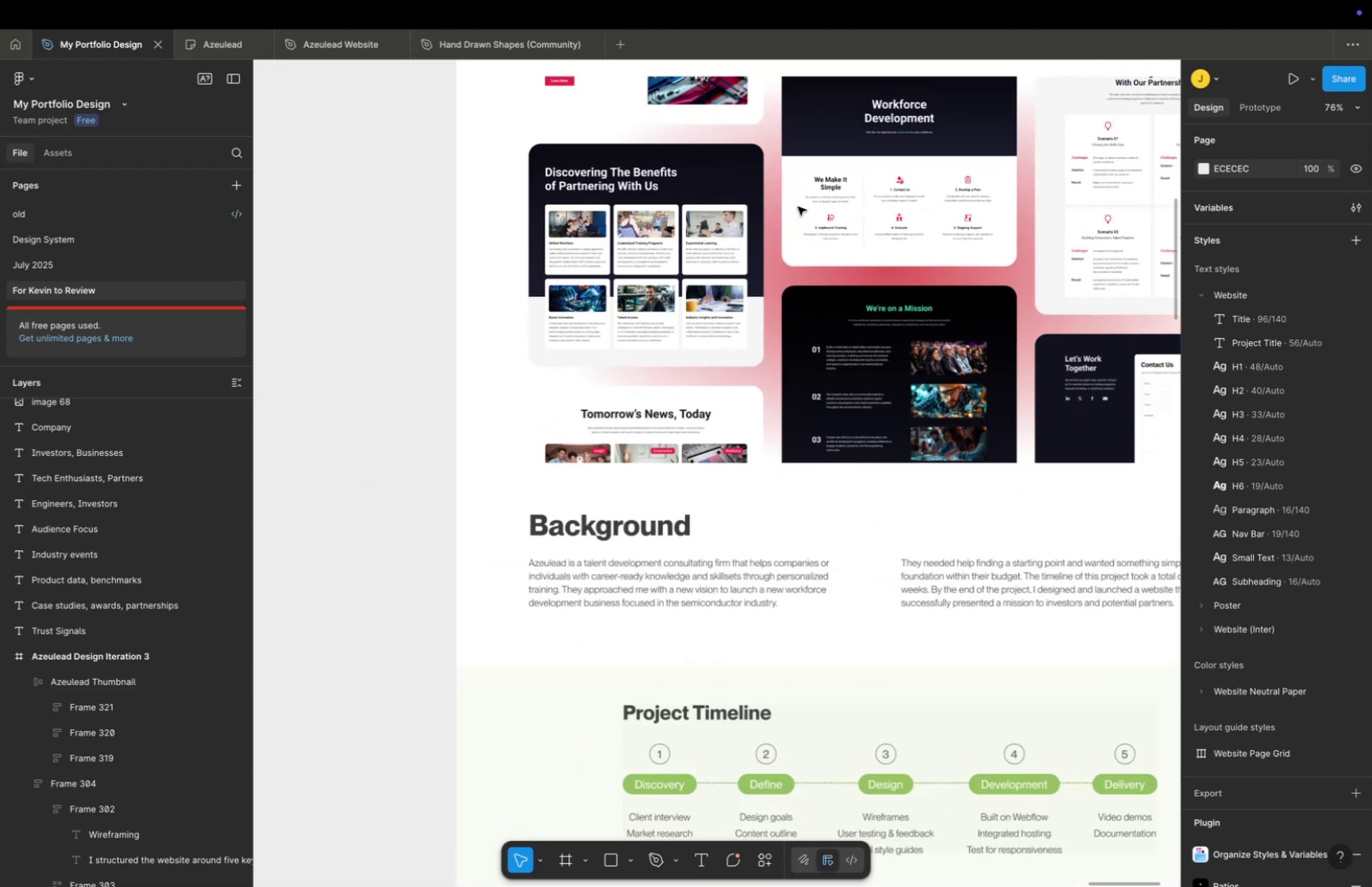 
left_click_drag(start_coordinate=[1066, 457], to_coordinate=[986, 306])
 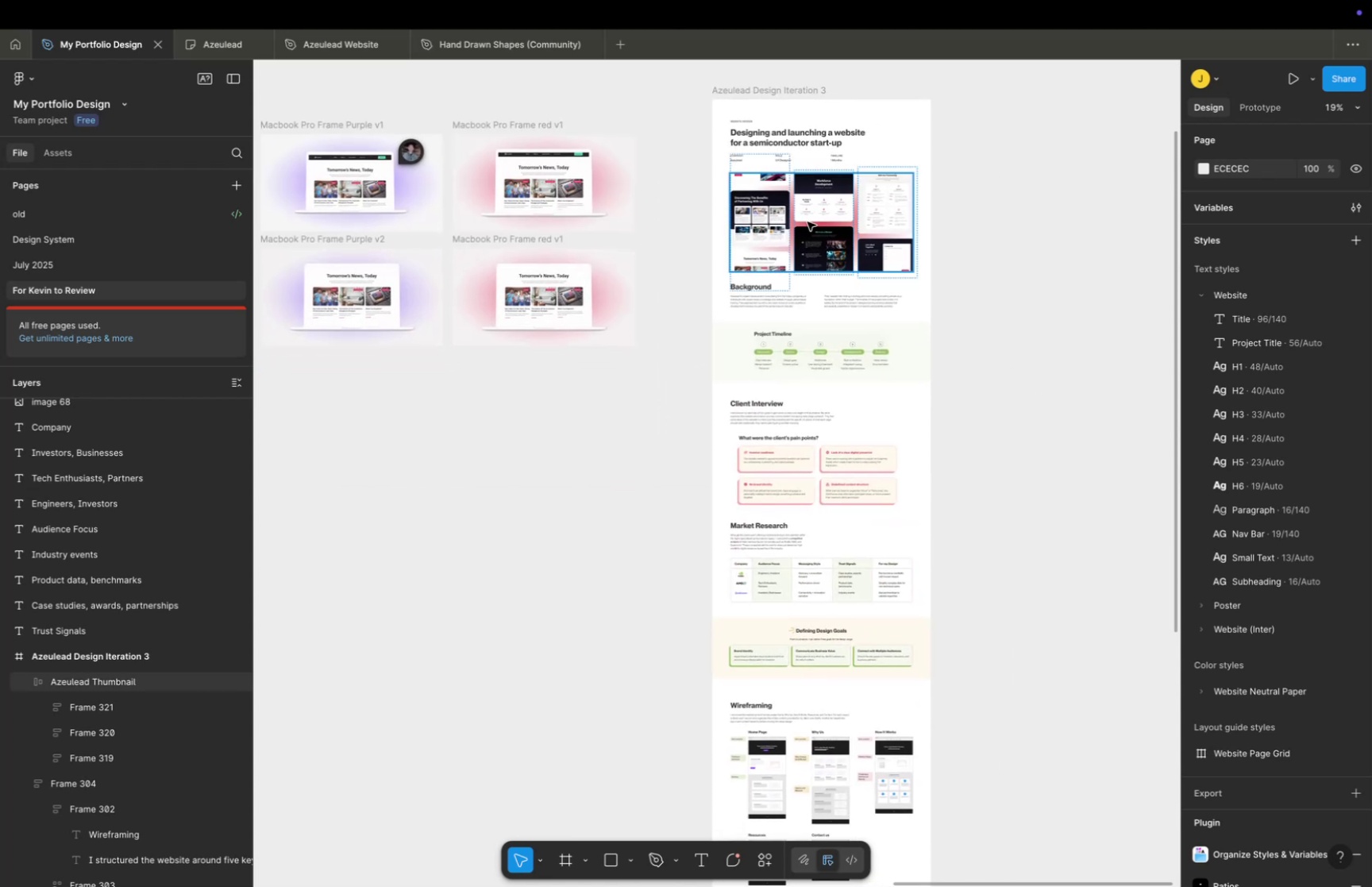 
hold_key(key=CommandLeft, duration=0.52)
scroll: coordinate [800, 208], scroll_direction: up, amount: 28.0
 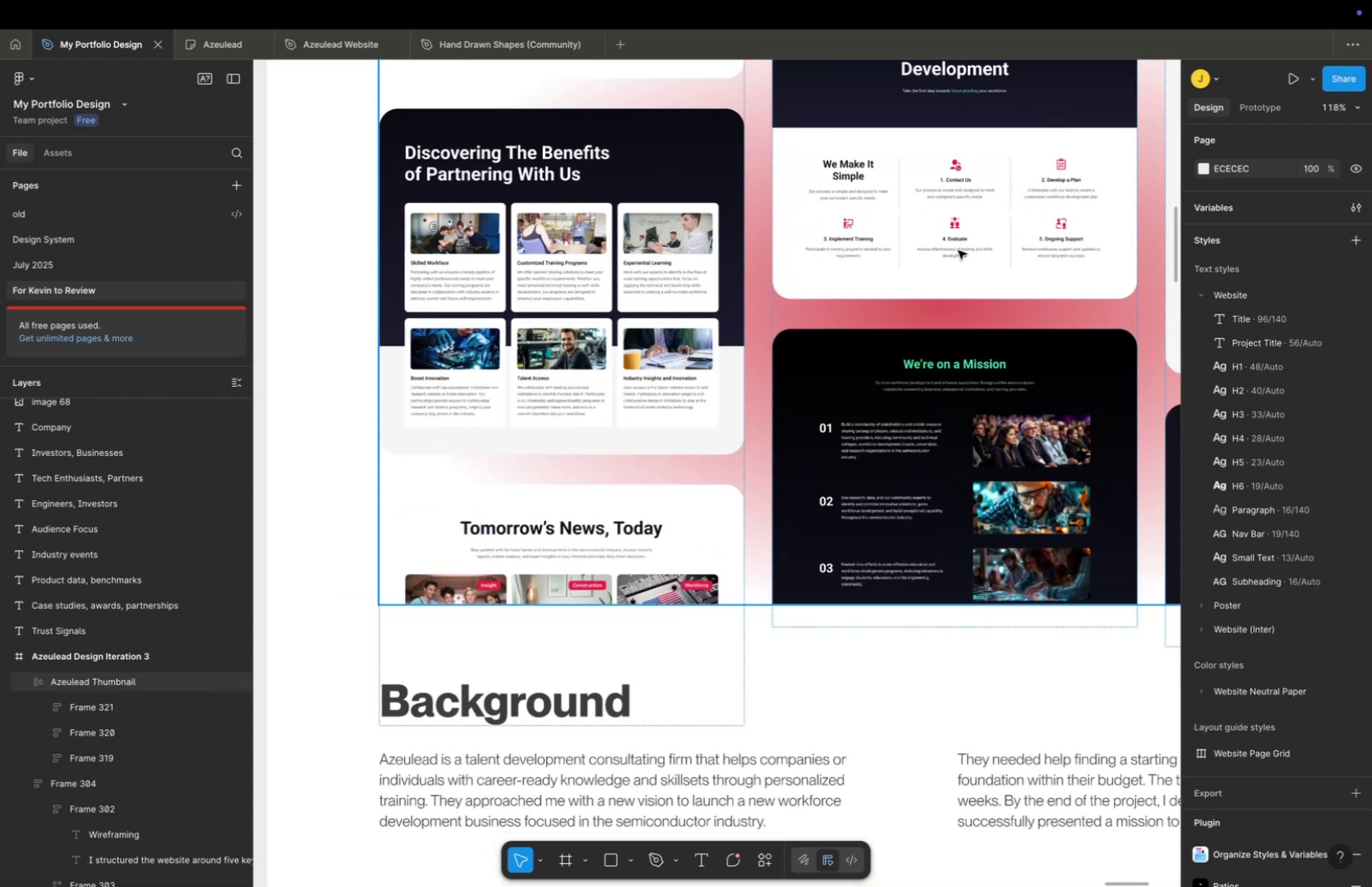 
key(Space)
 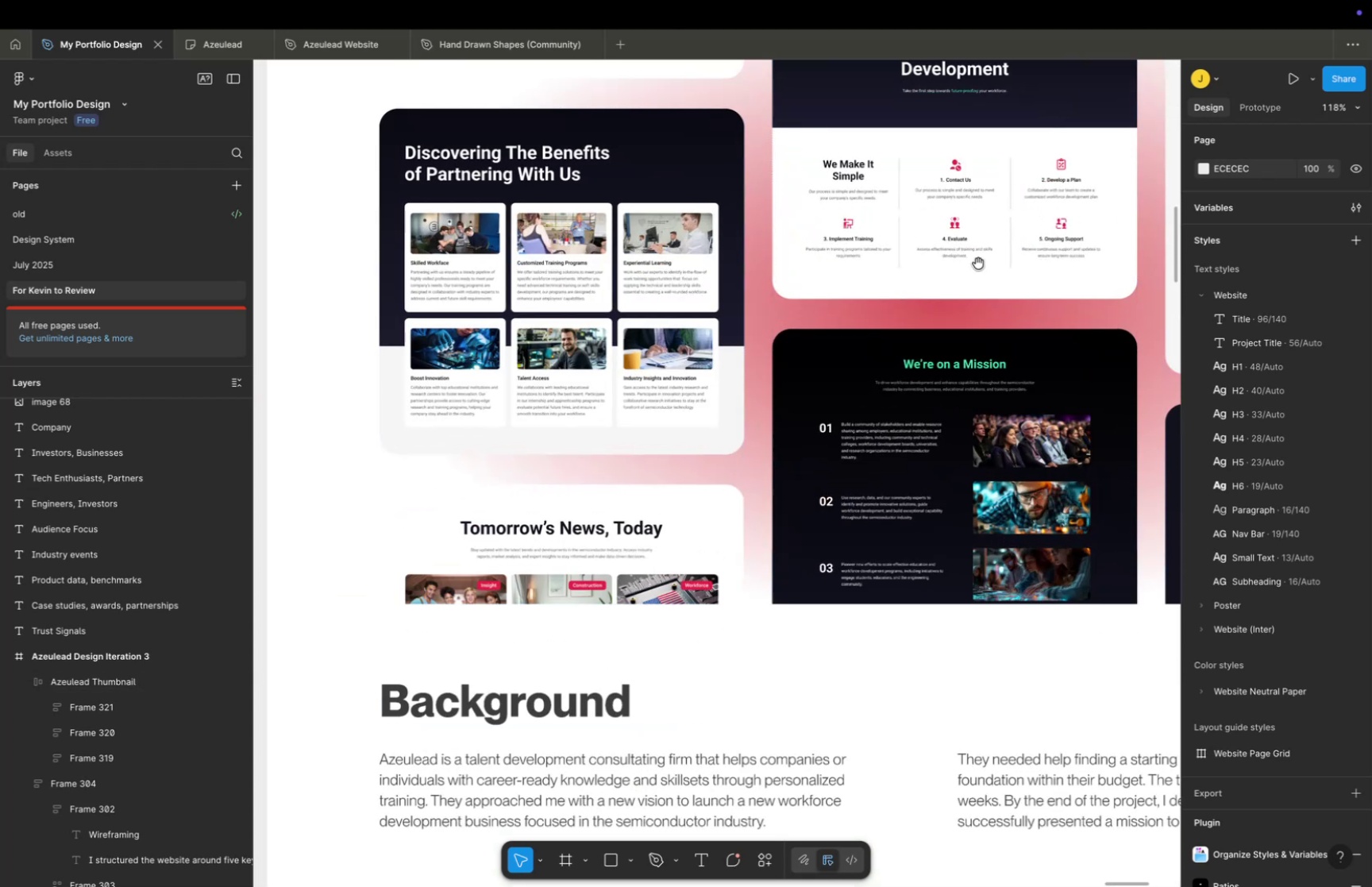 
left_click_drag(start_coordinate=[975, 266], to_coordinate=[902, 295])
 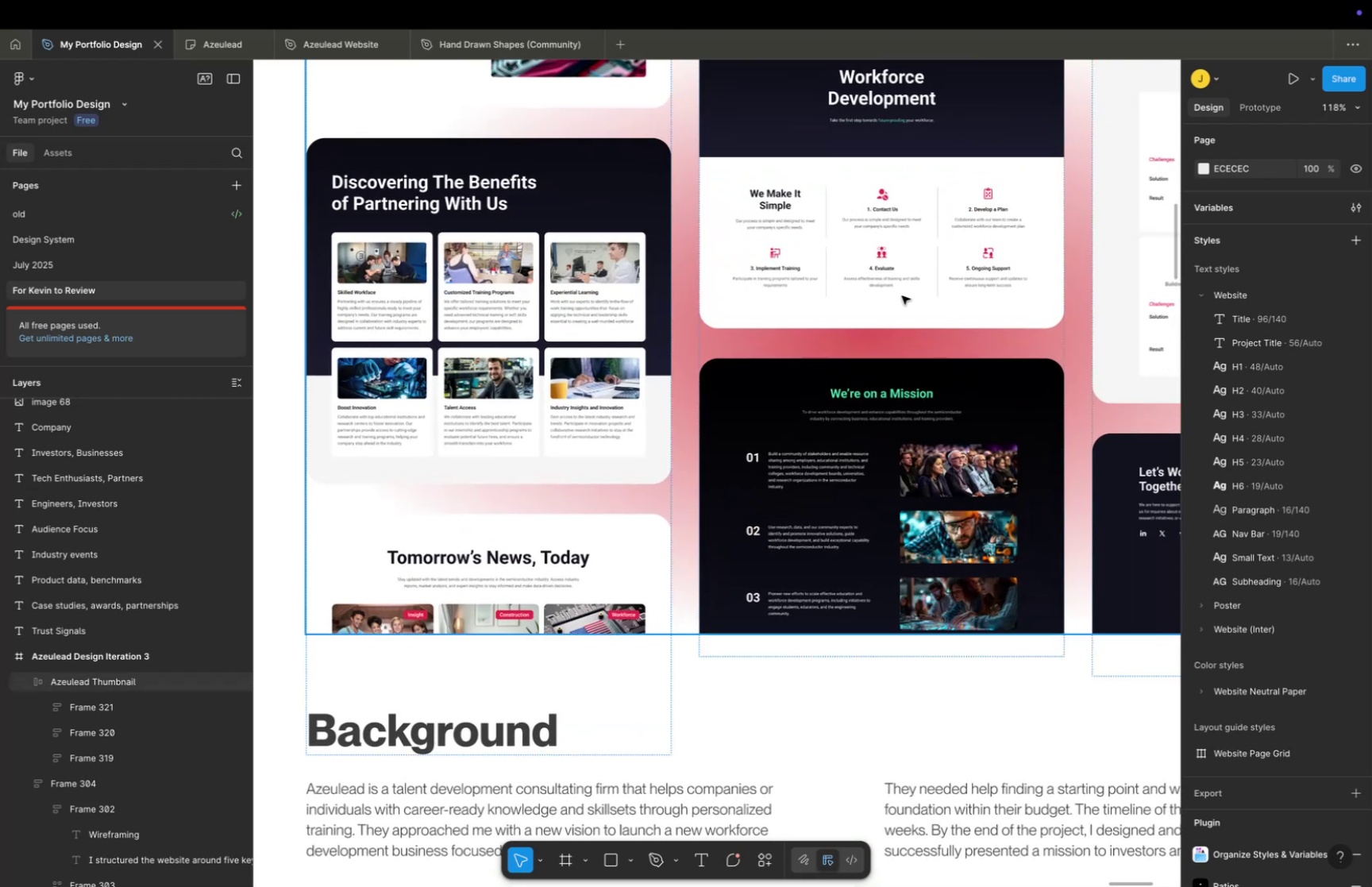 
key(Meta+CommandLeft)
 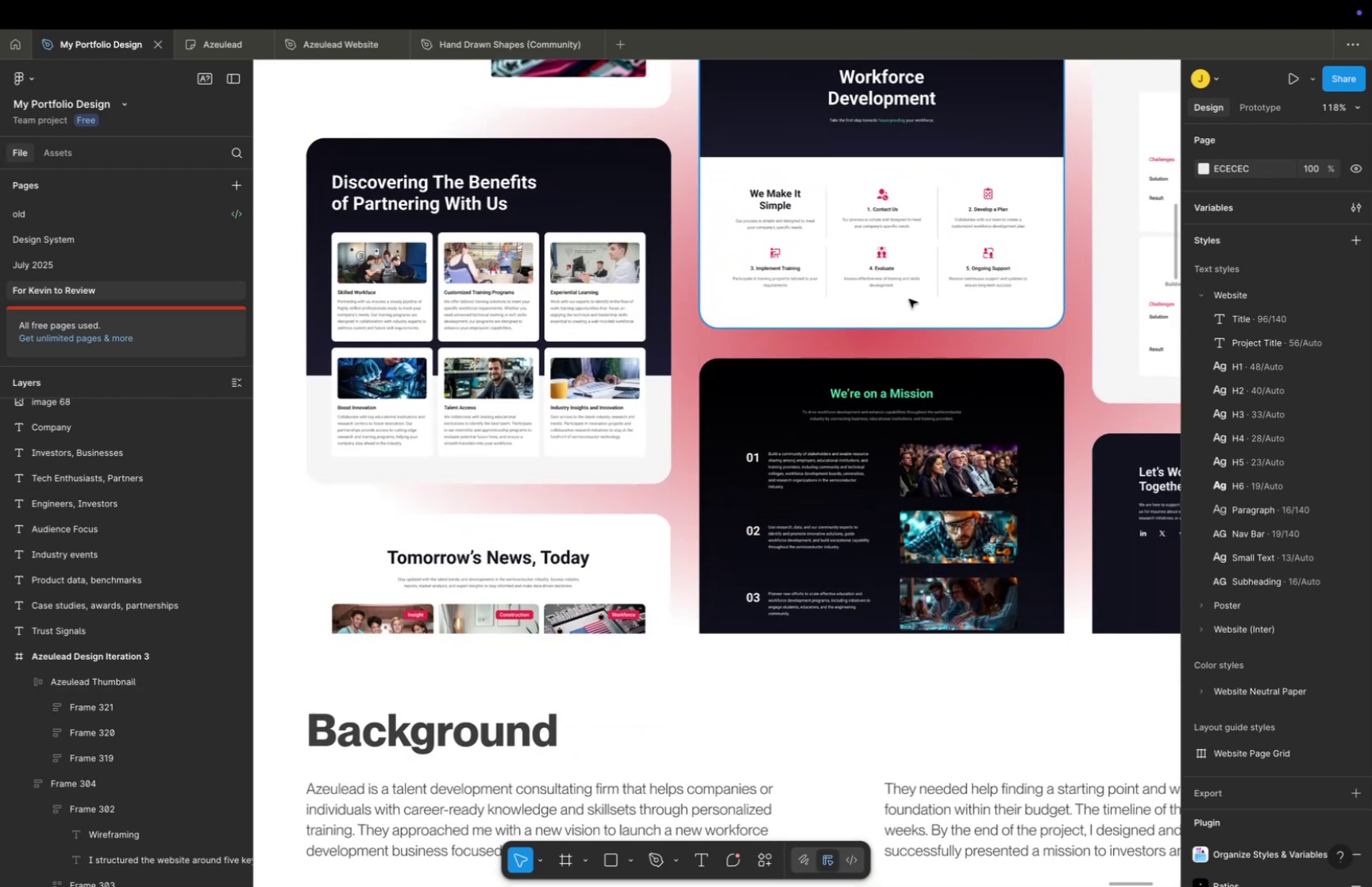 
scroll: coordinate [910, 299], scroll_direction: down, amount: 5.0
 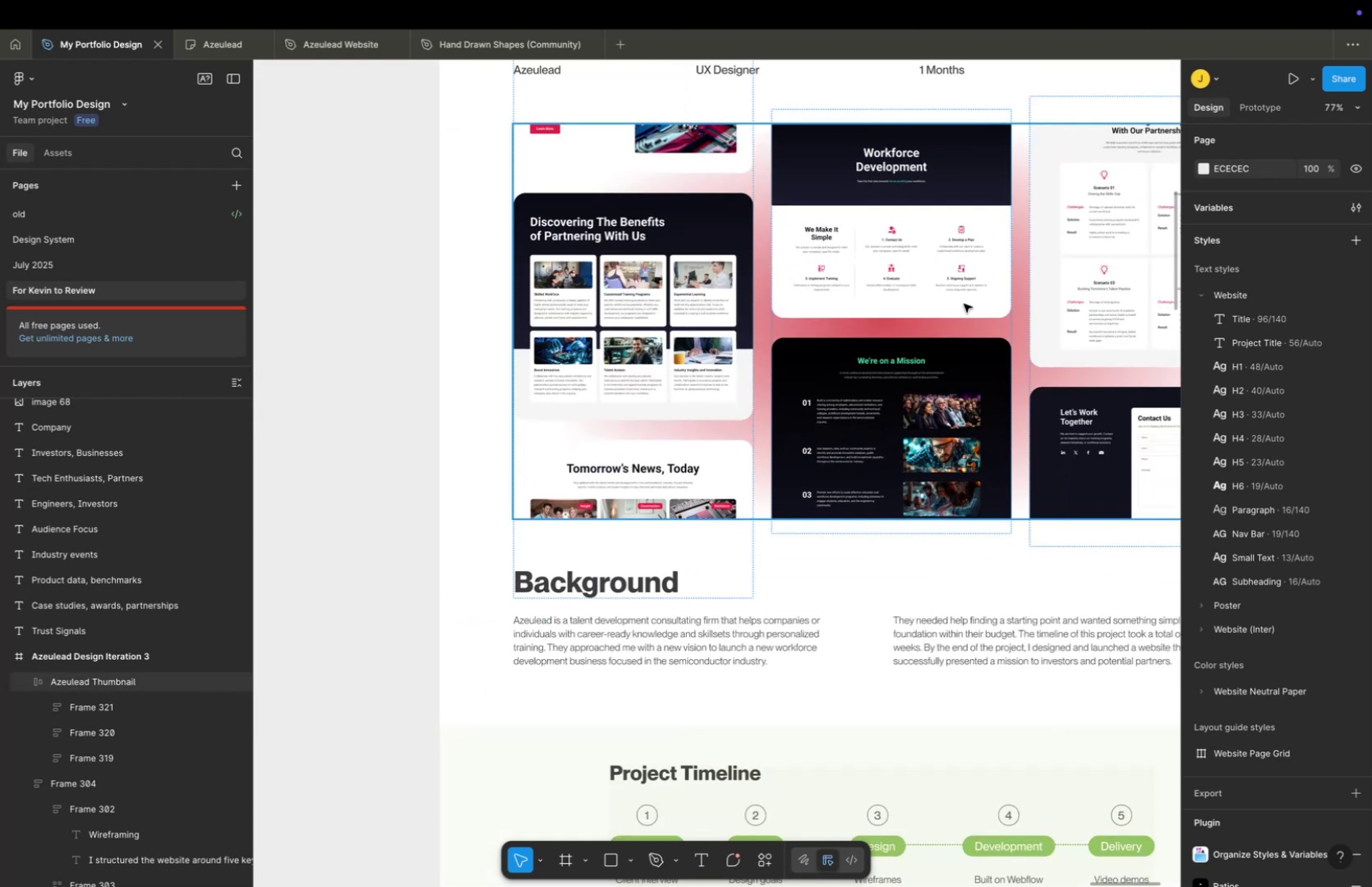 
hold_key(key=Space, duration=0.32)
 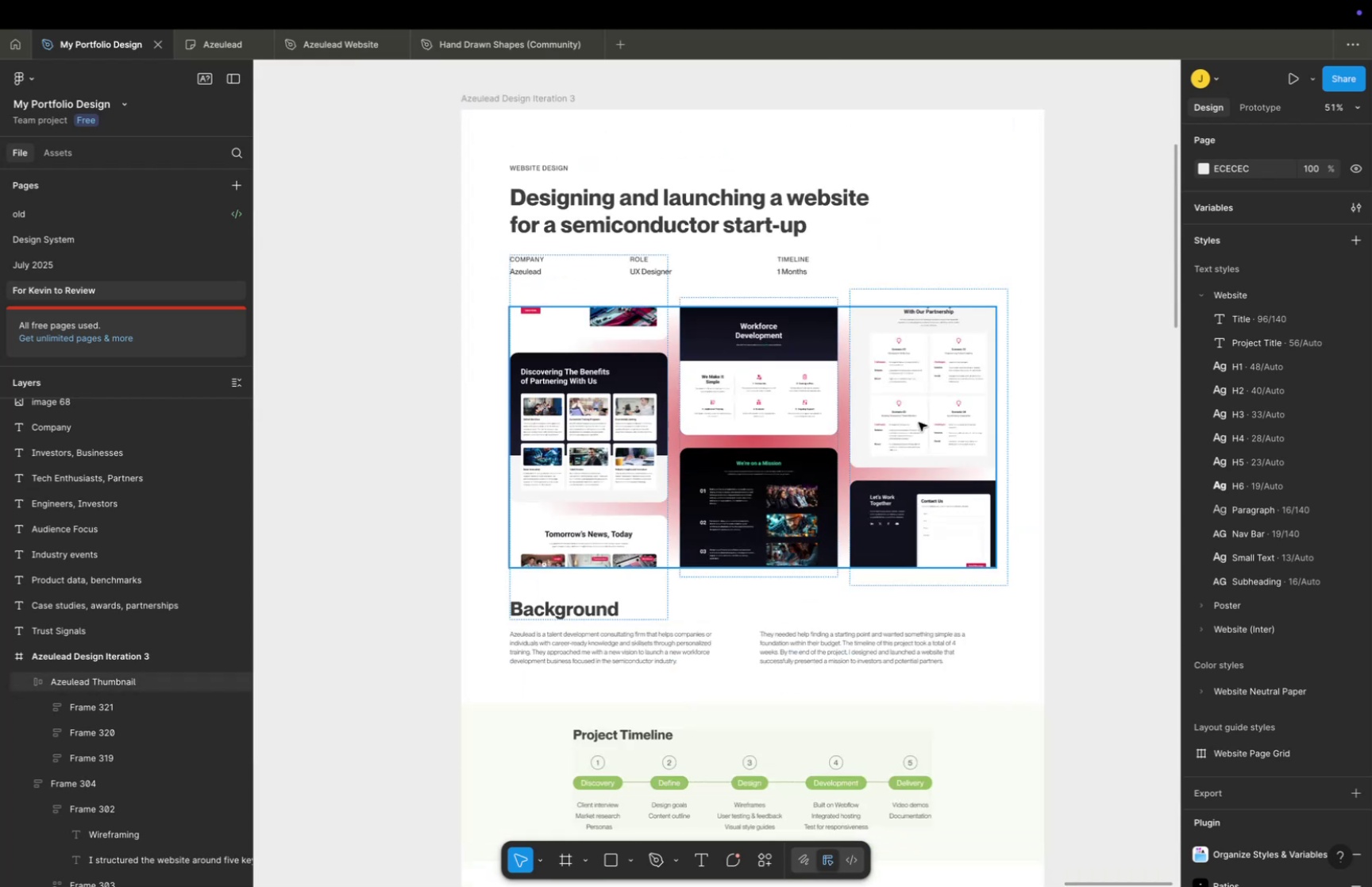 
left_click_drag(start_coordinate=[938, 322], to_coordinate=[780, 439])
 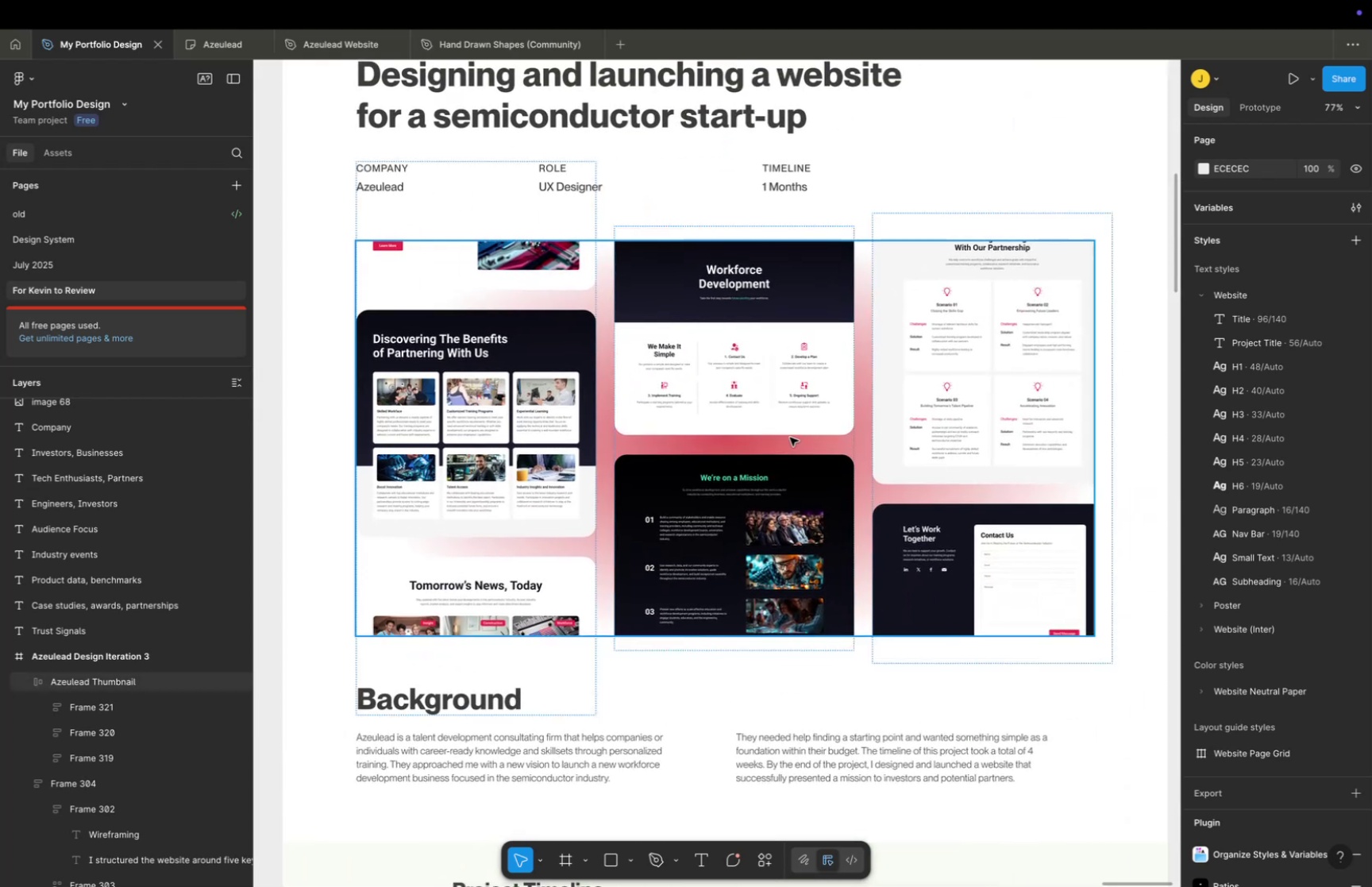 
key(Meta+CommandLeft)
 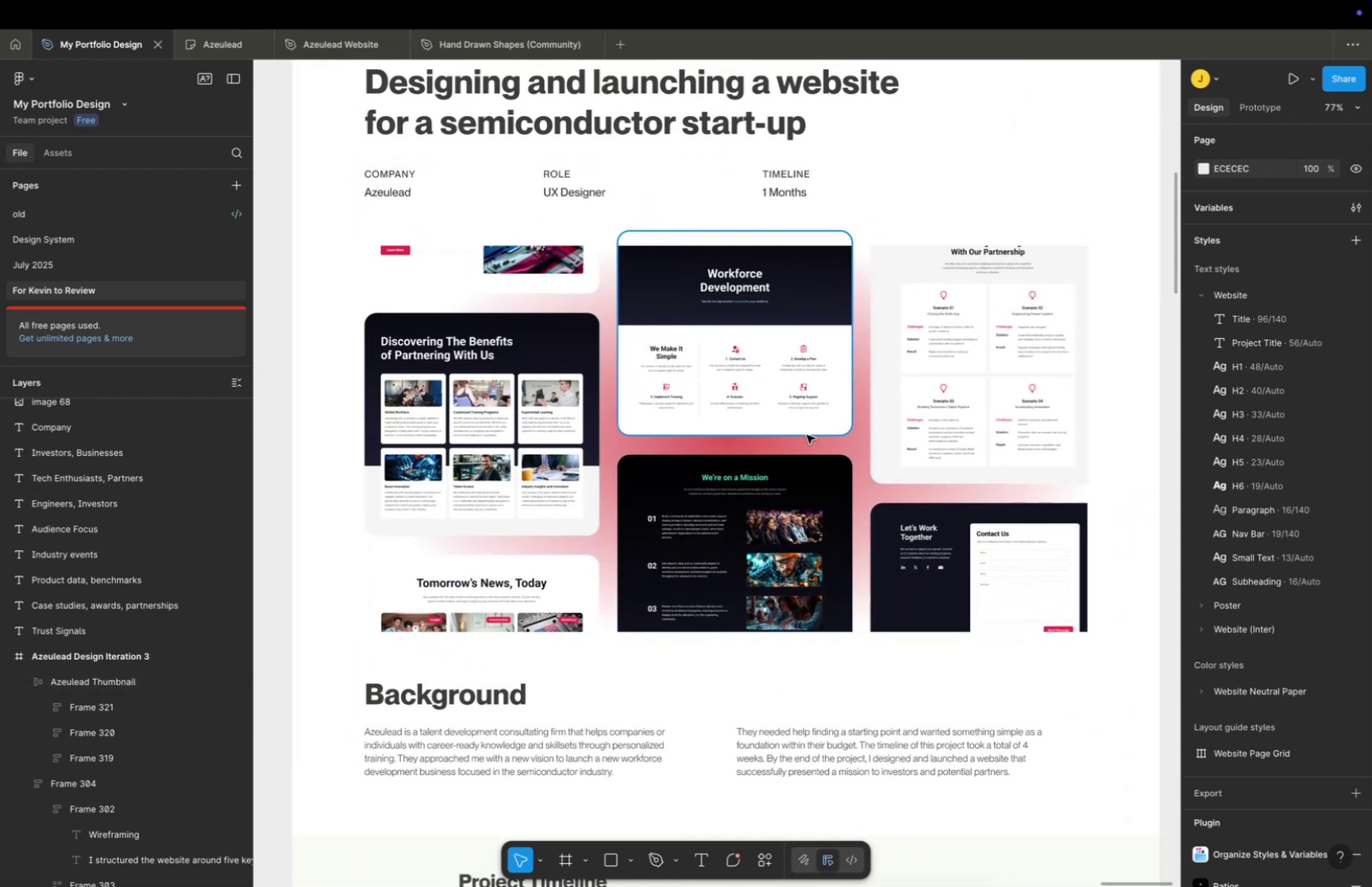 
scroll: coordinate [807, 434], scroll_direction: down, amount: 5.0
 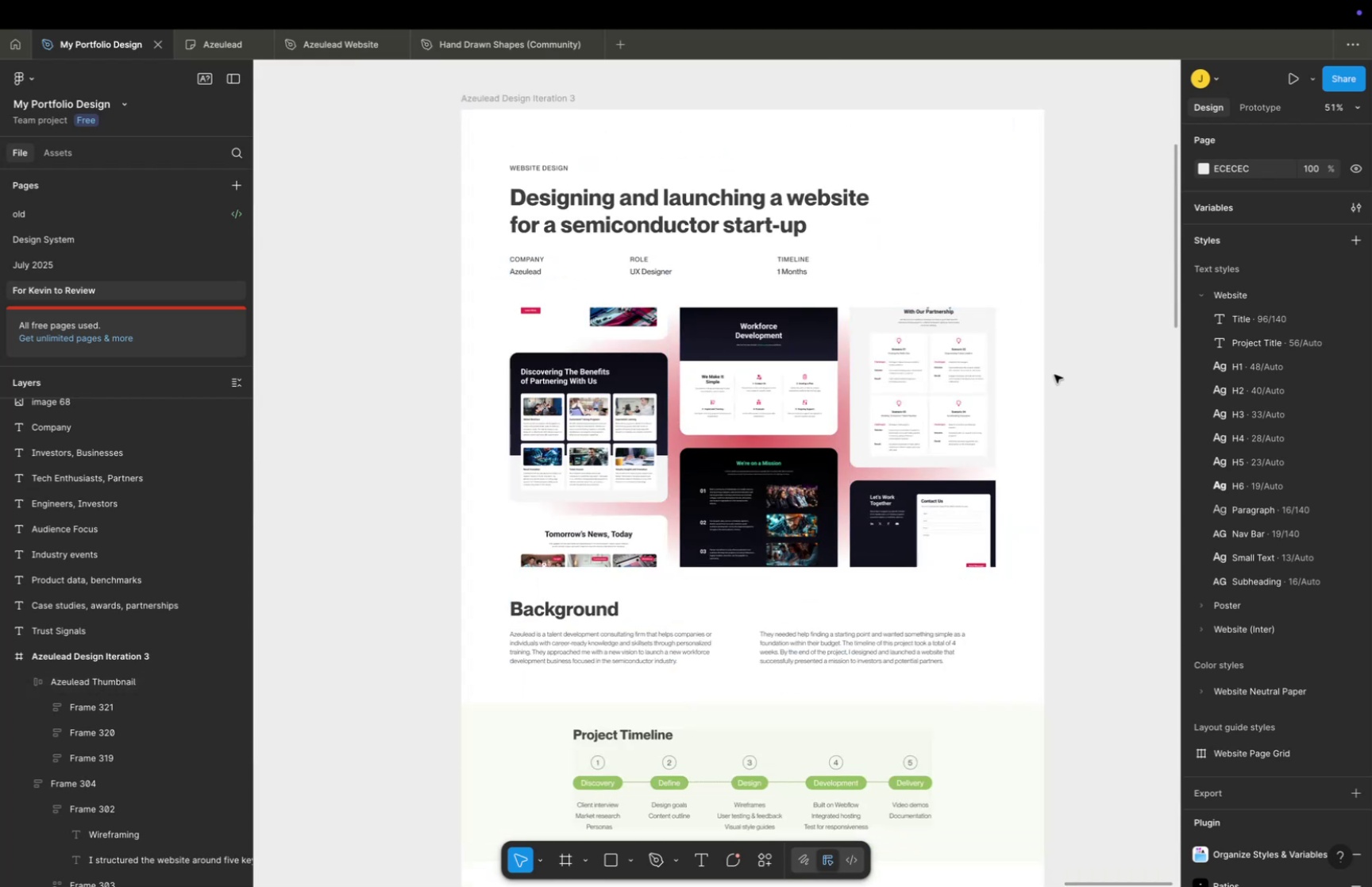 
key(Space)
 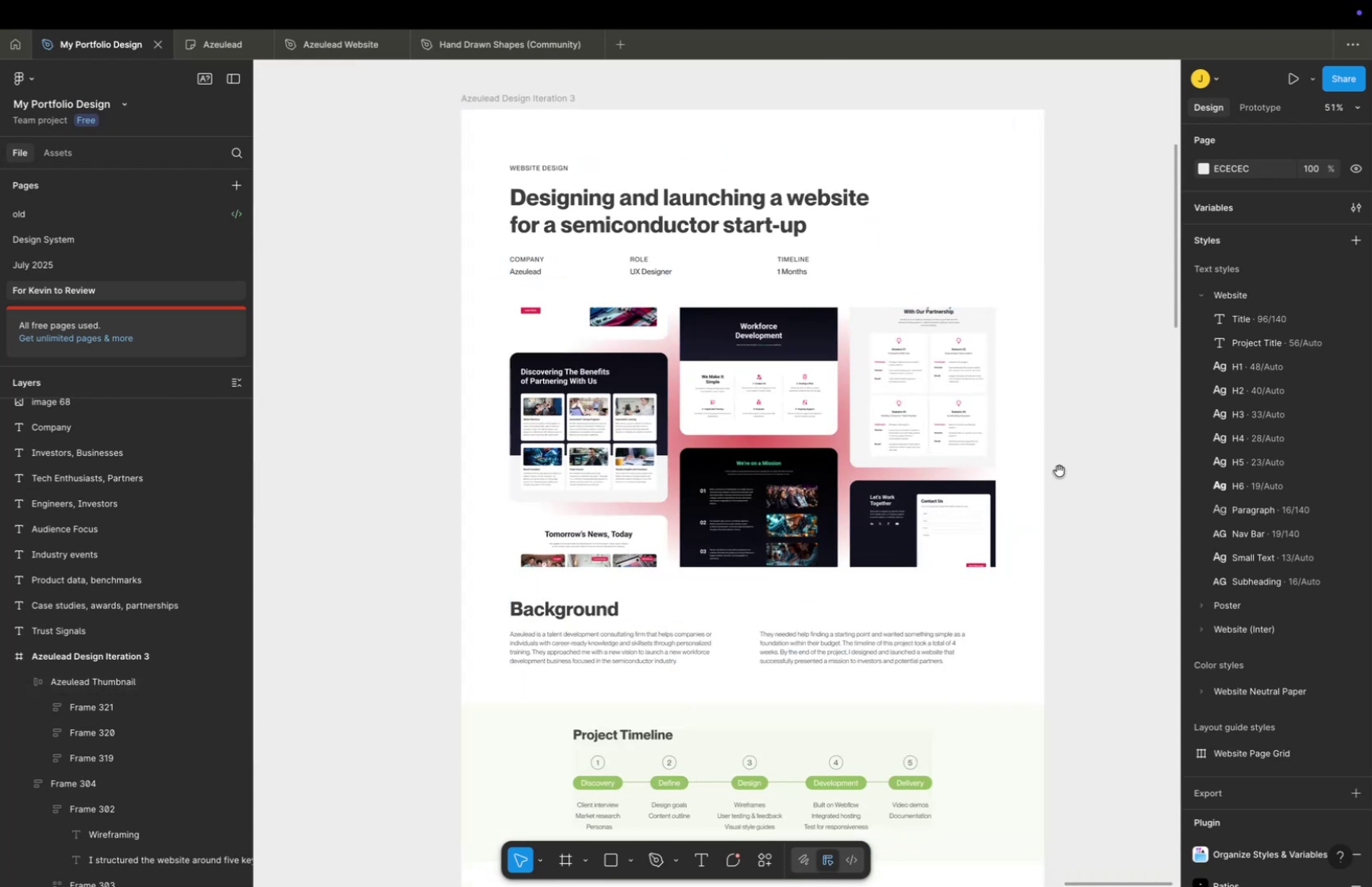 
left_click_drag(start_coordinate=[1058, 470], to_coordinate=[1045, 411])
 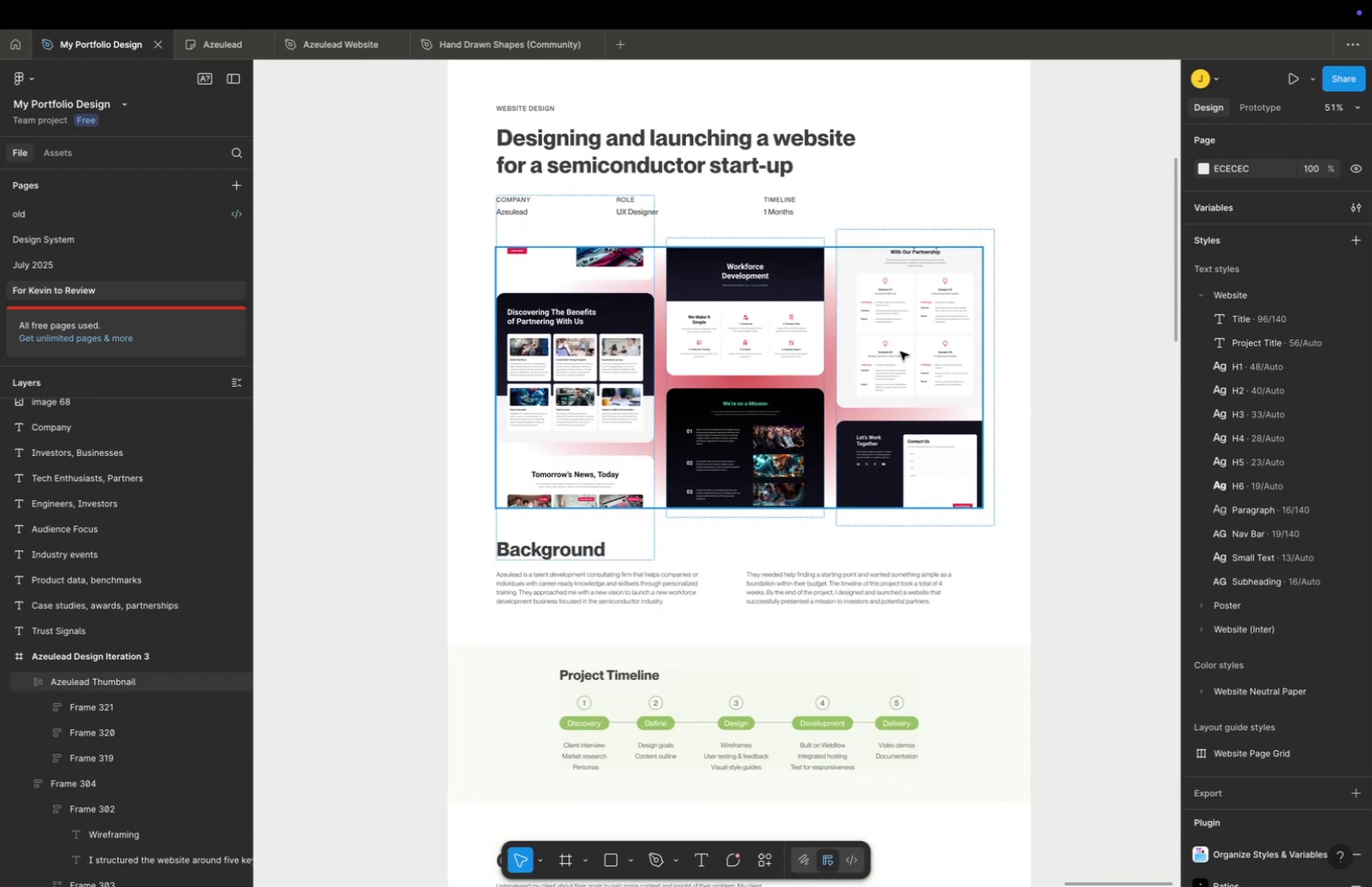 
hold_key(key=CommandLeft, duration=0.36)
scroll: coordinate [913, 361], scroll_direction: down, amount: 5.0
 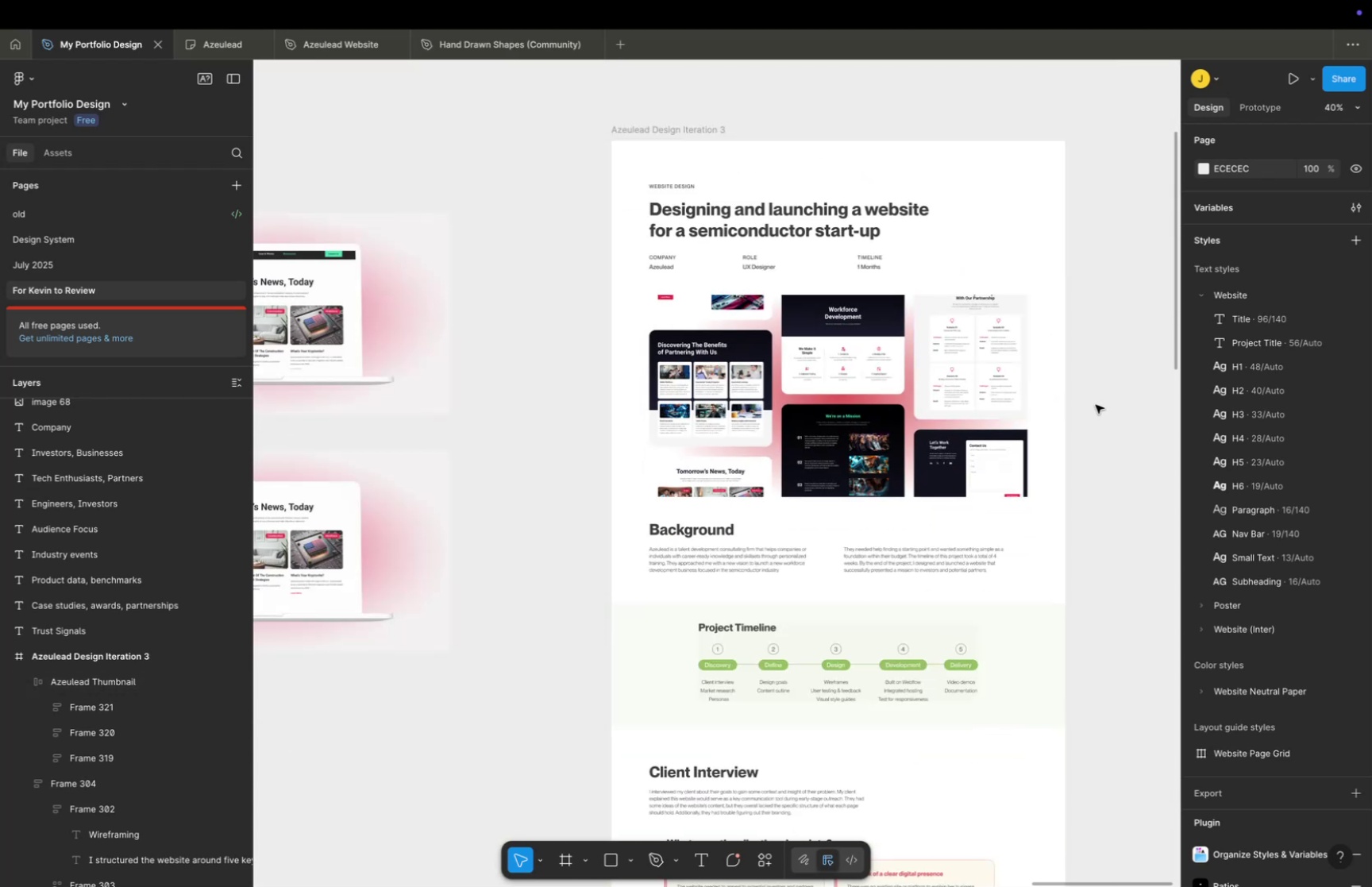 
hold_key(key=CommandLeft, duration=0.56)
 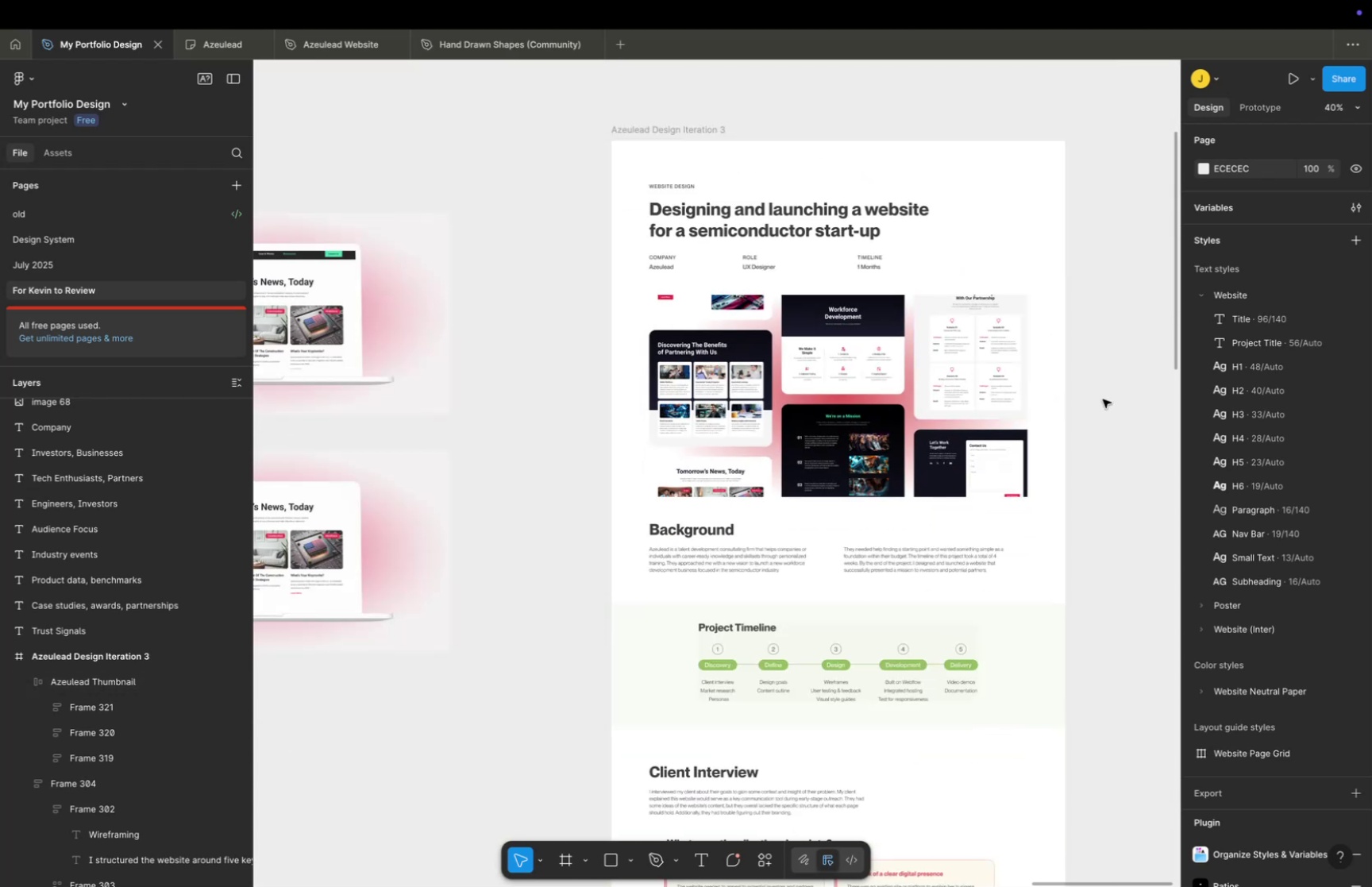 
key(Space)
 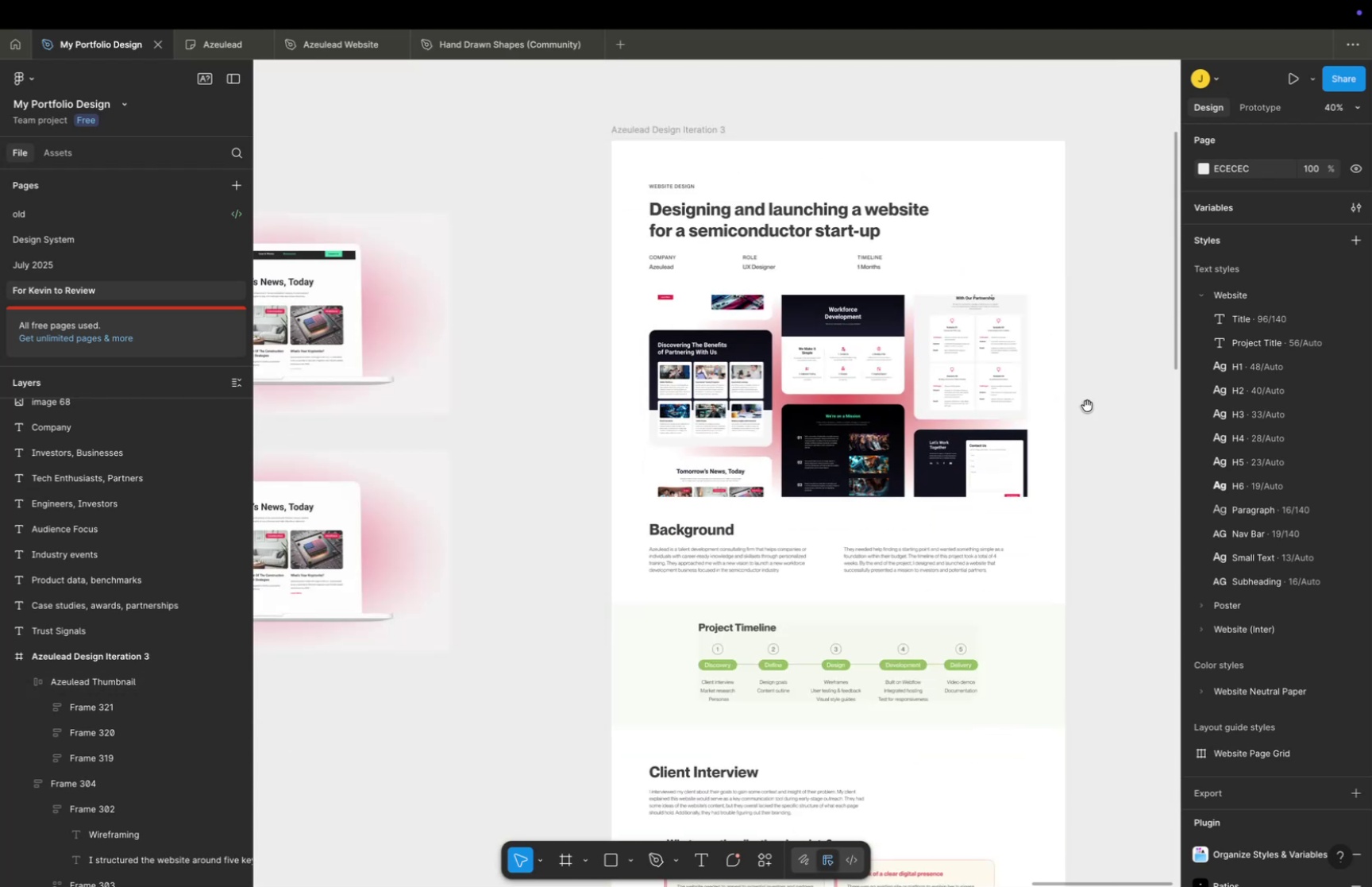 
left_click_drag(start_coordinate=[1083, 403], to_coordinate=[1072, 388])
 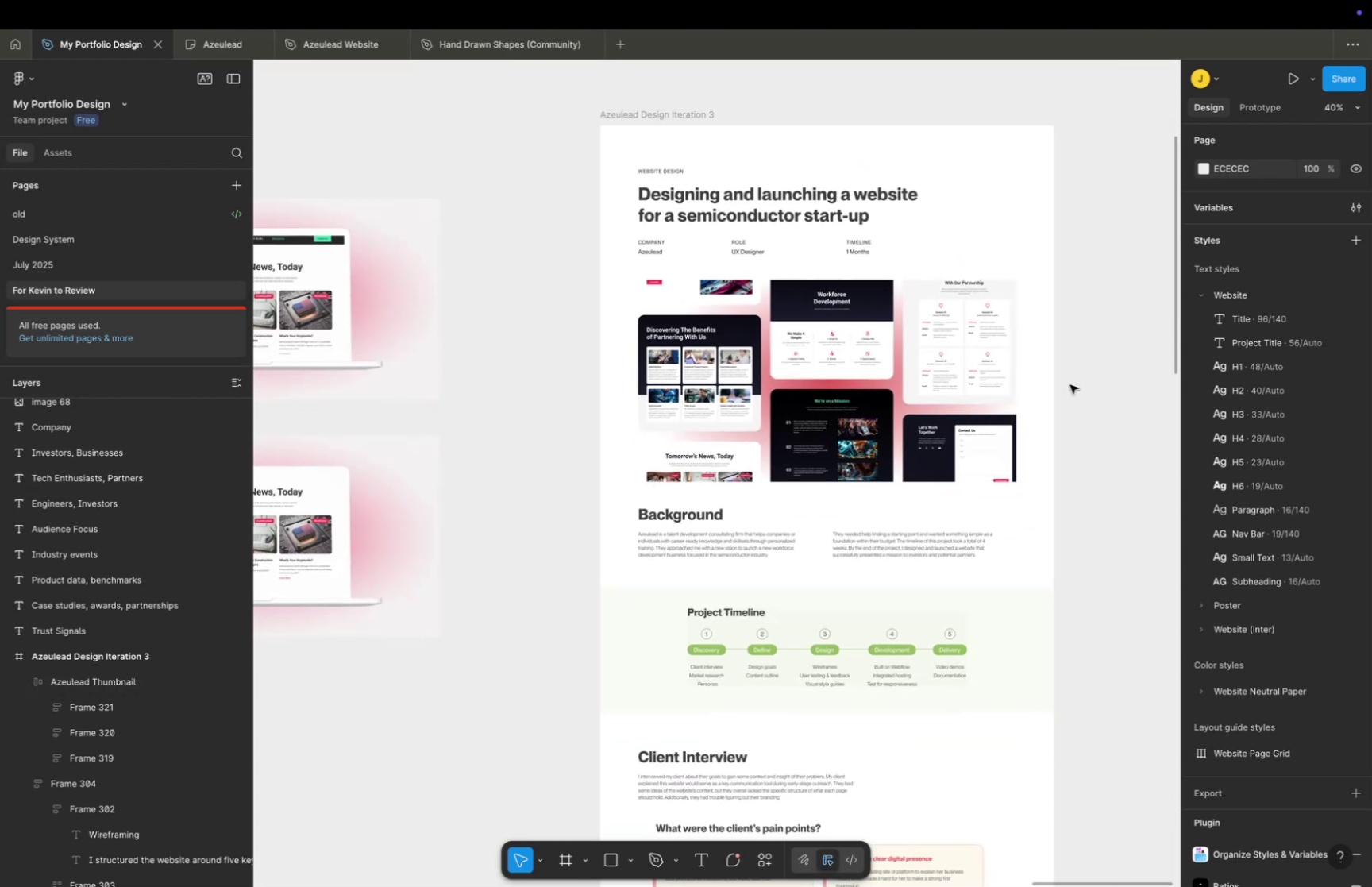 
hold_key(key=CommandLeft, duration=0.45)
scroll: coordinate [1069, 384], scroll_direction: down, amount: 4.0
 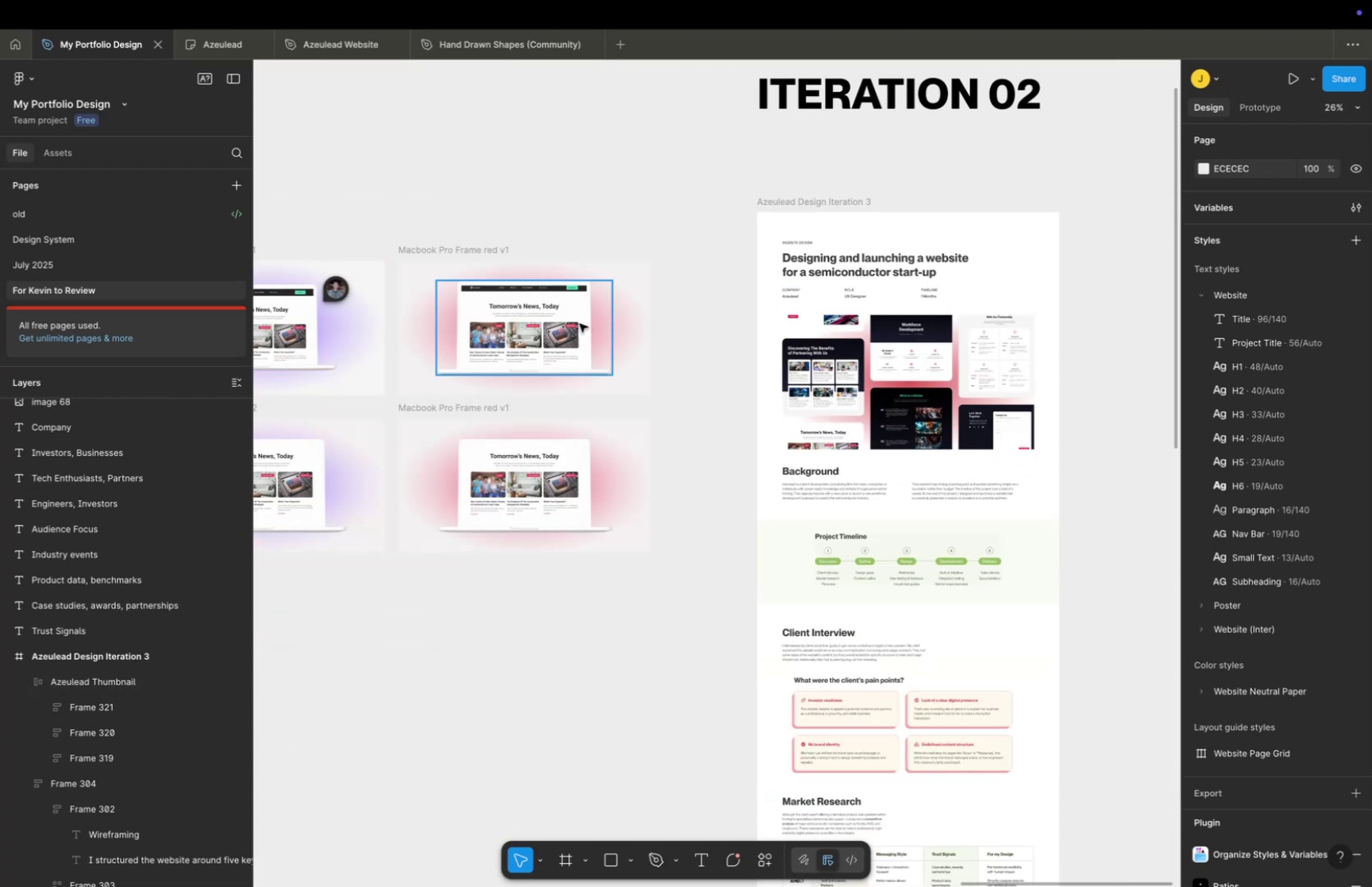 
hold_key(key=Space, duration=1.51)
 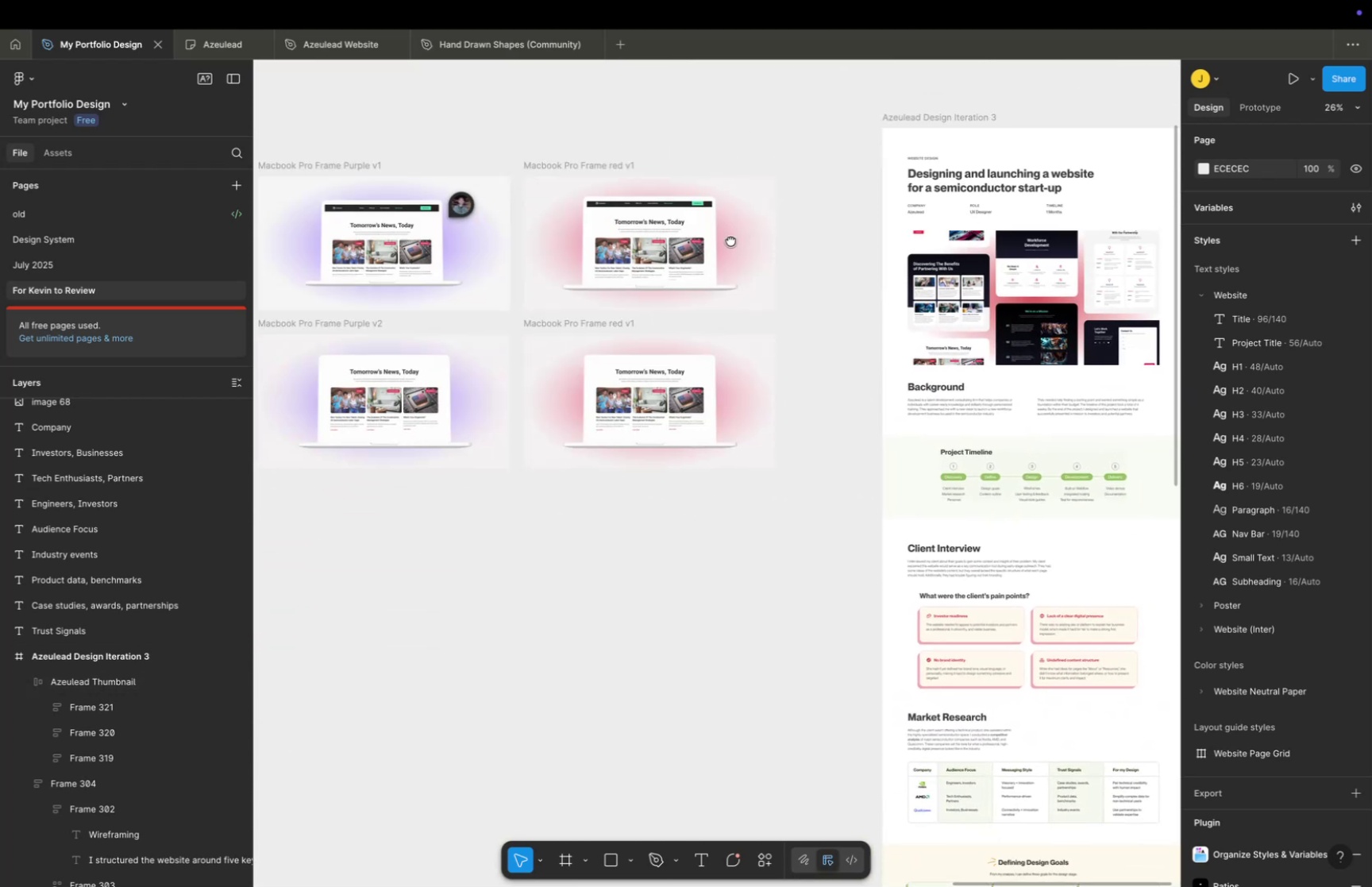 
left_click_drag(start_coordinate=[580, 323], to_coordinate=[794, 245])
 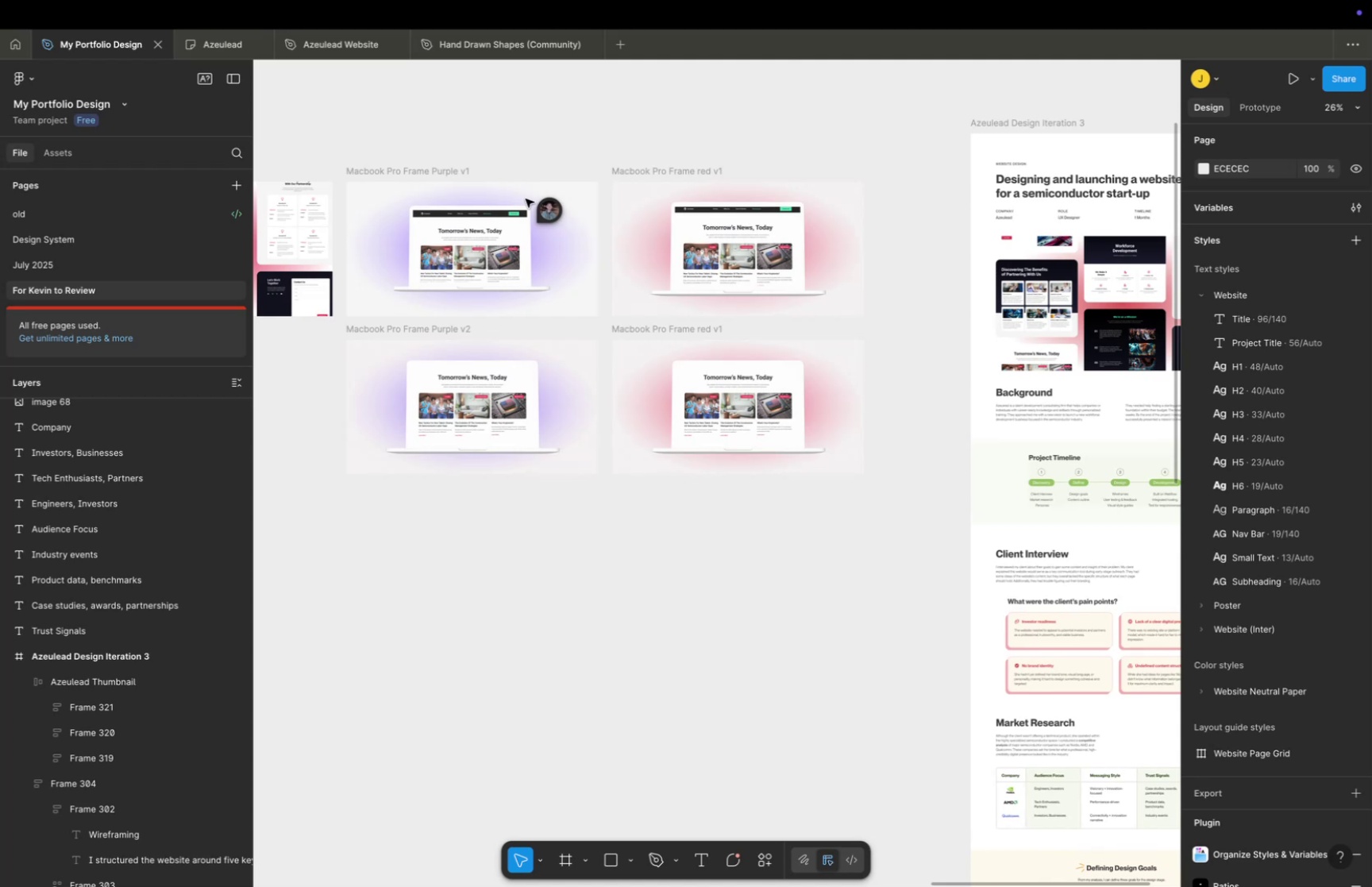 
hold_key(key=Space, duration=0.76)
 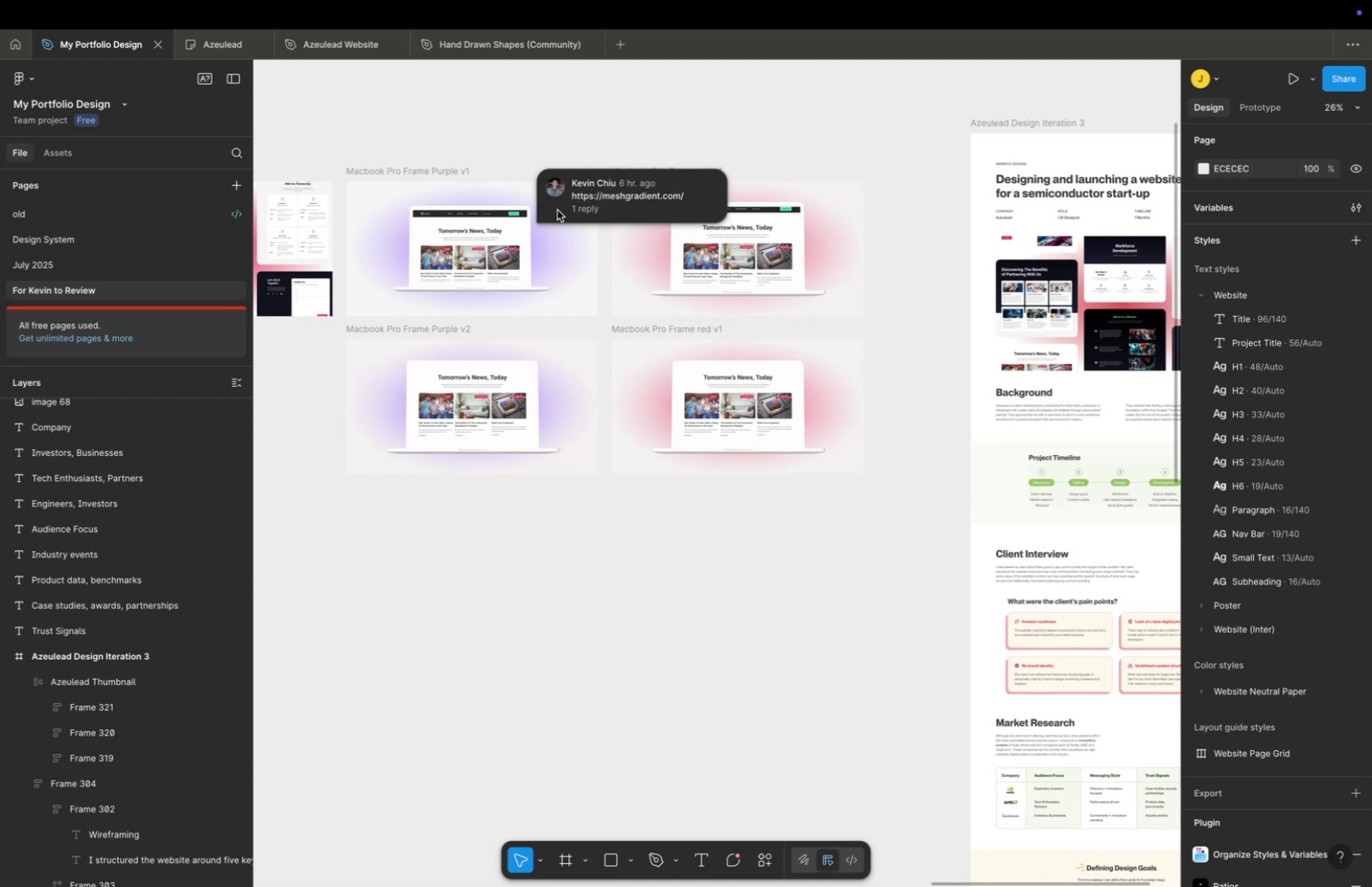 
left_click([580, 212])
 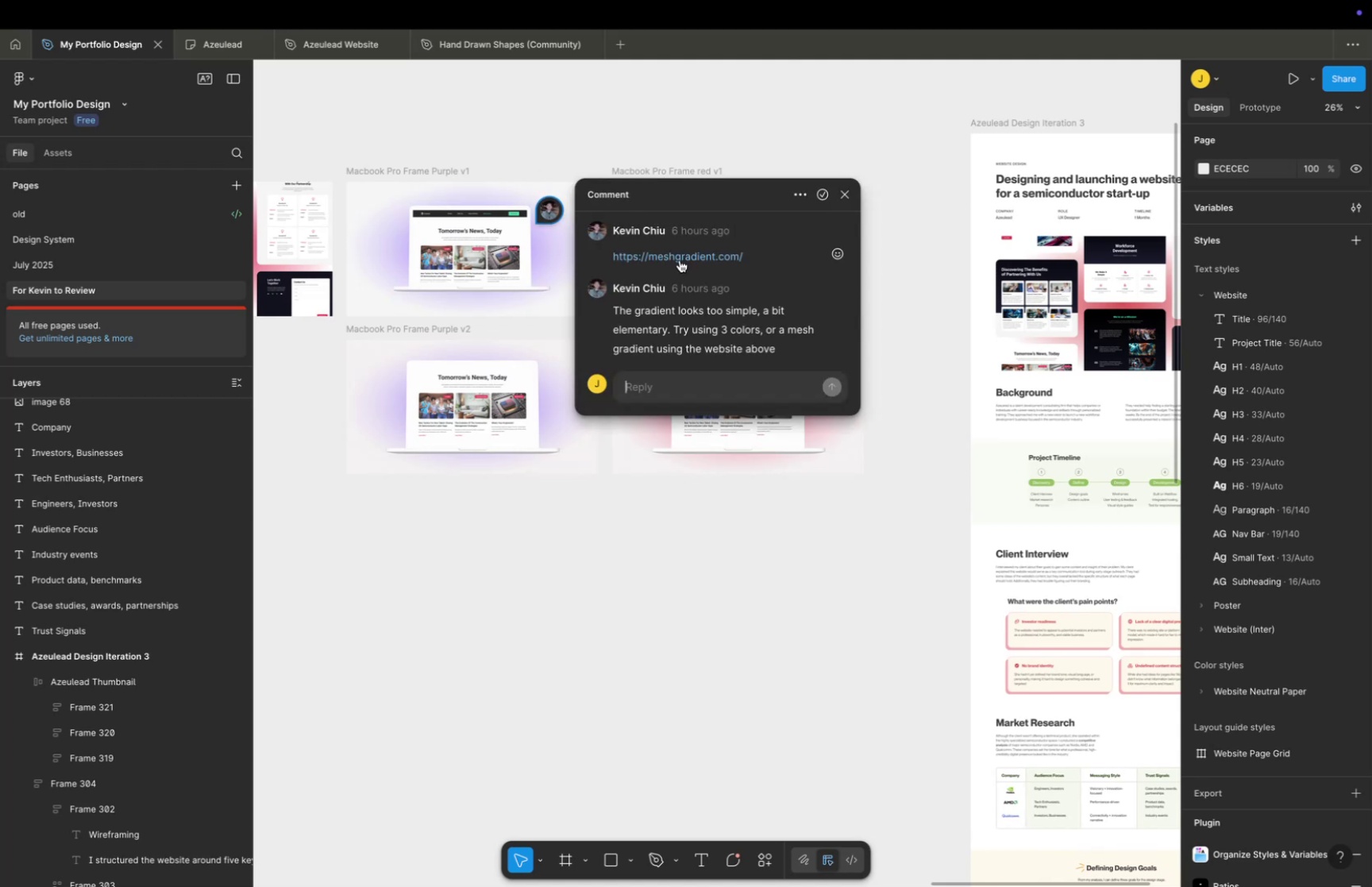 
left_click([680, 260])
 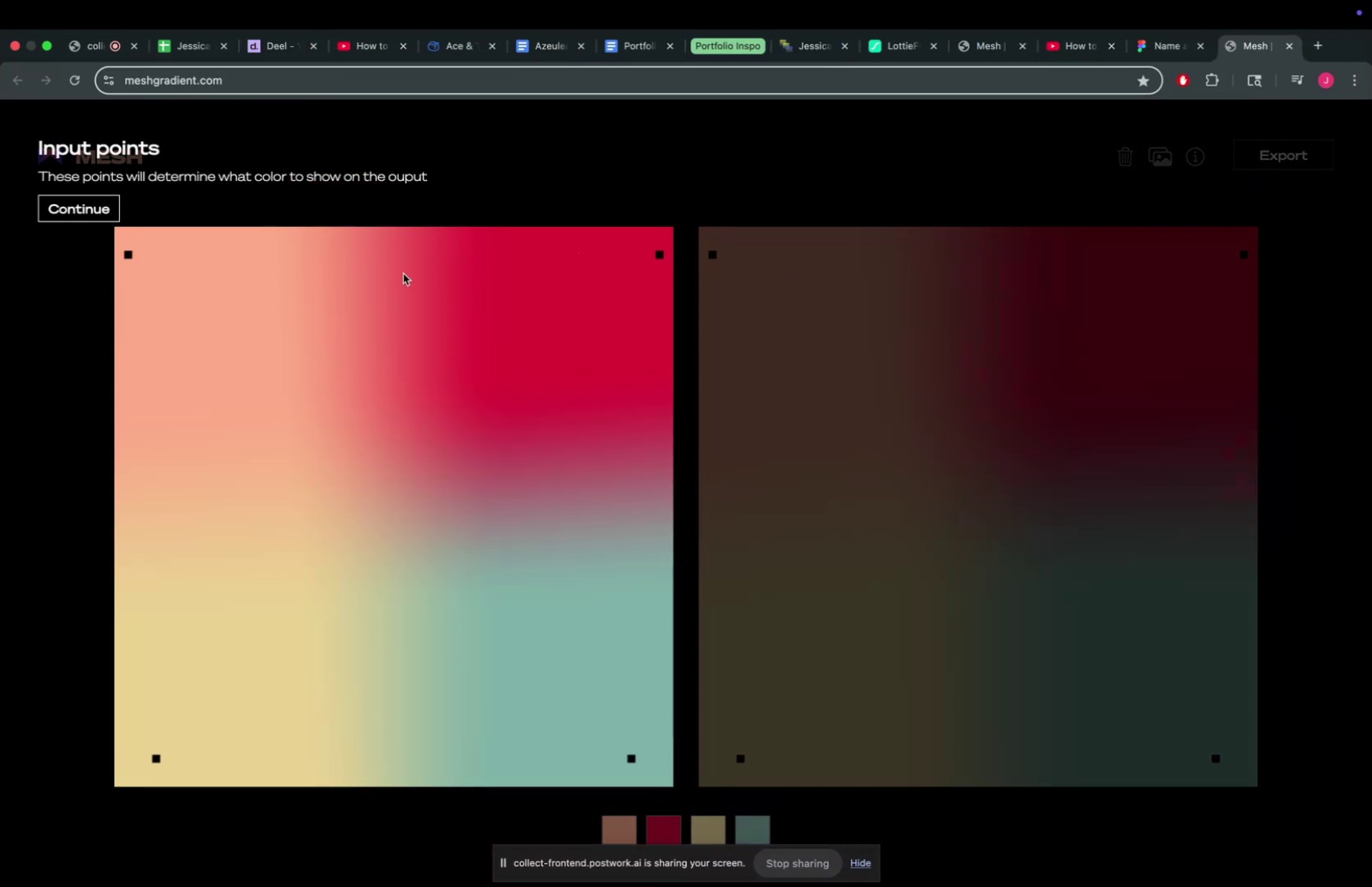 
wait(6.84)
 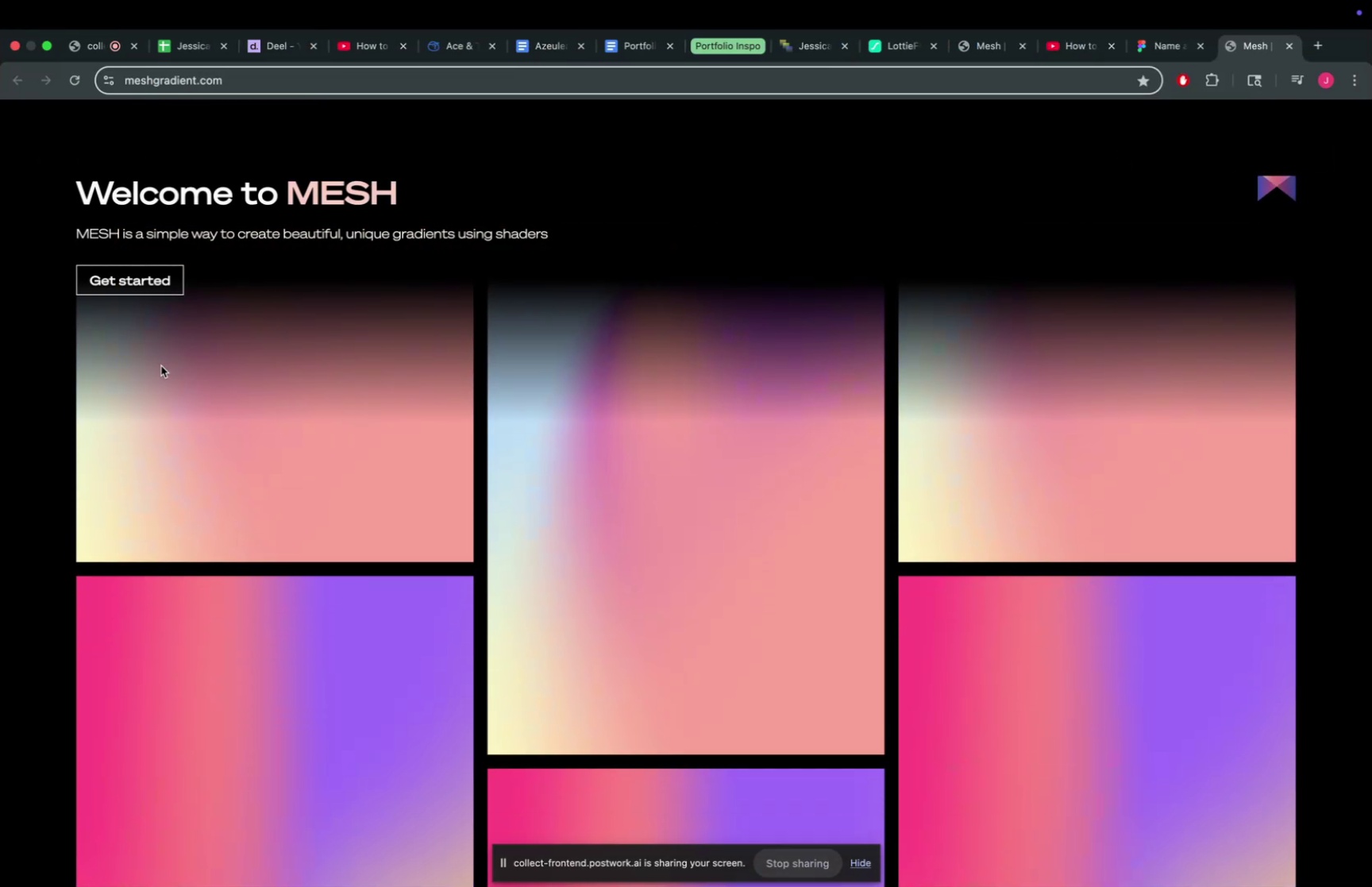 
left_click([1104, 303])
 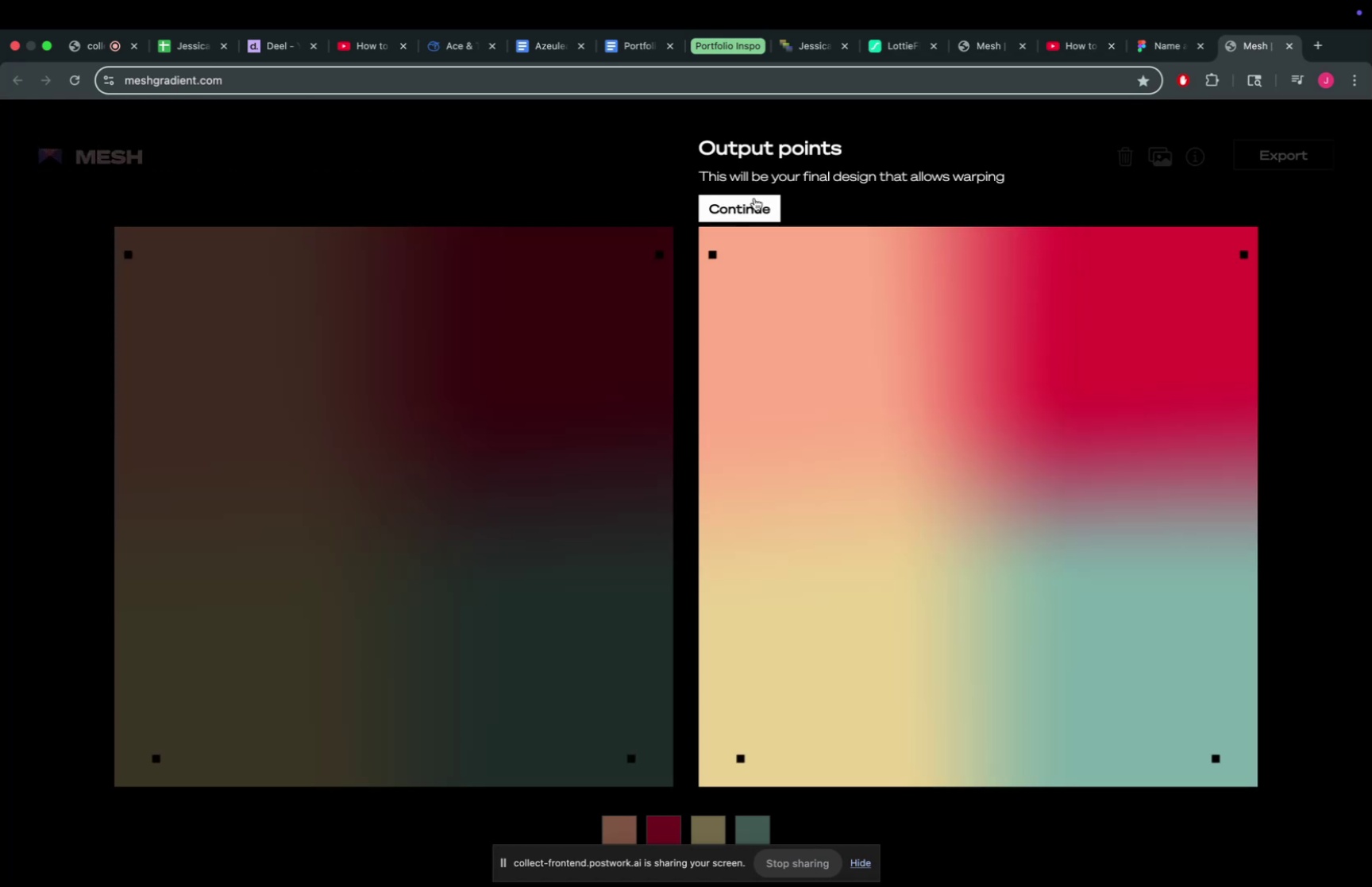 
left_click([773, 202])
 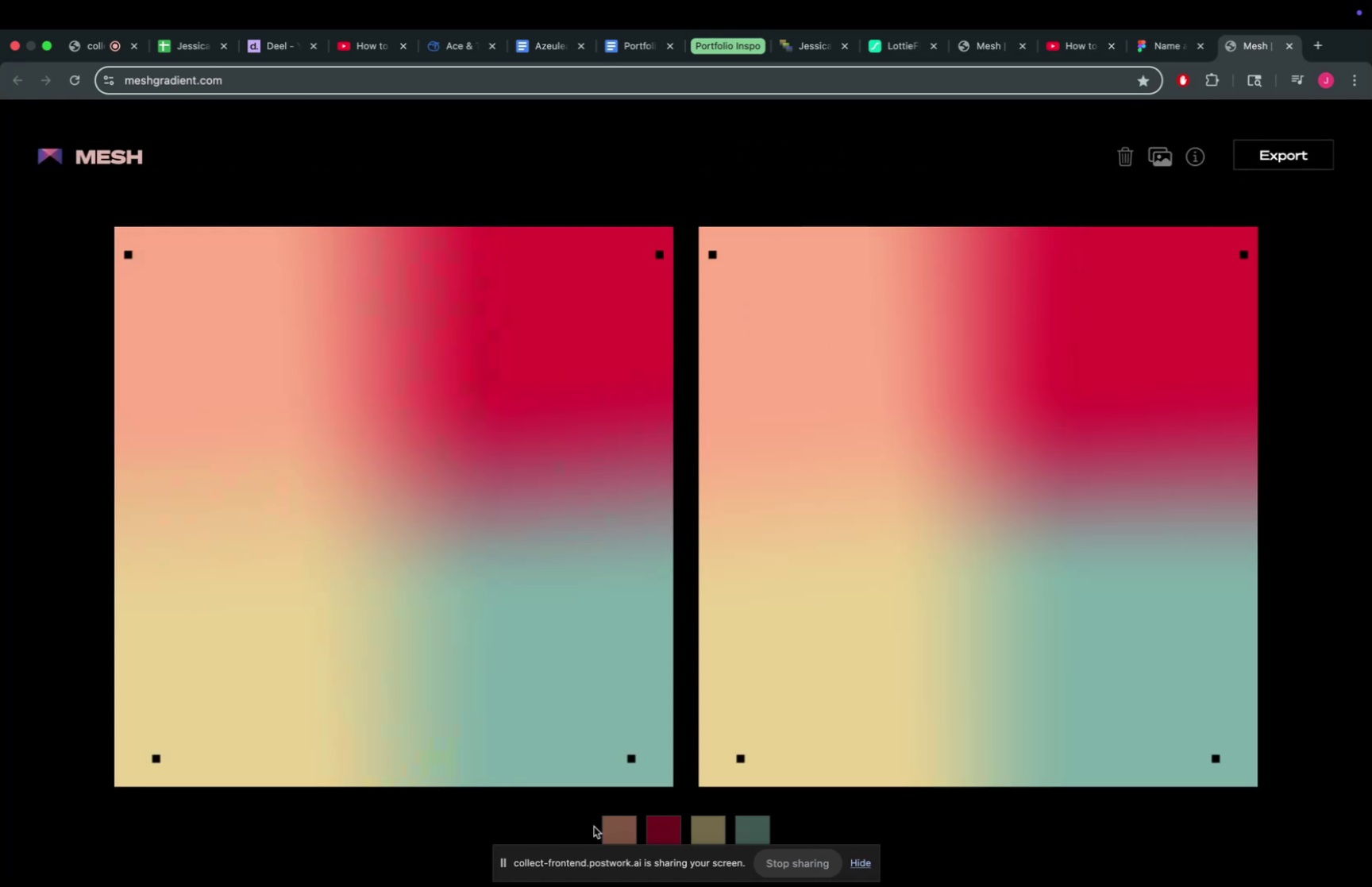 
wait(8.38)
 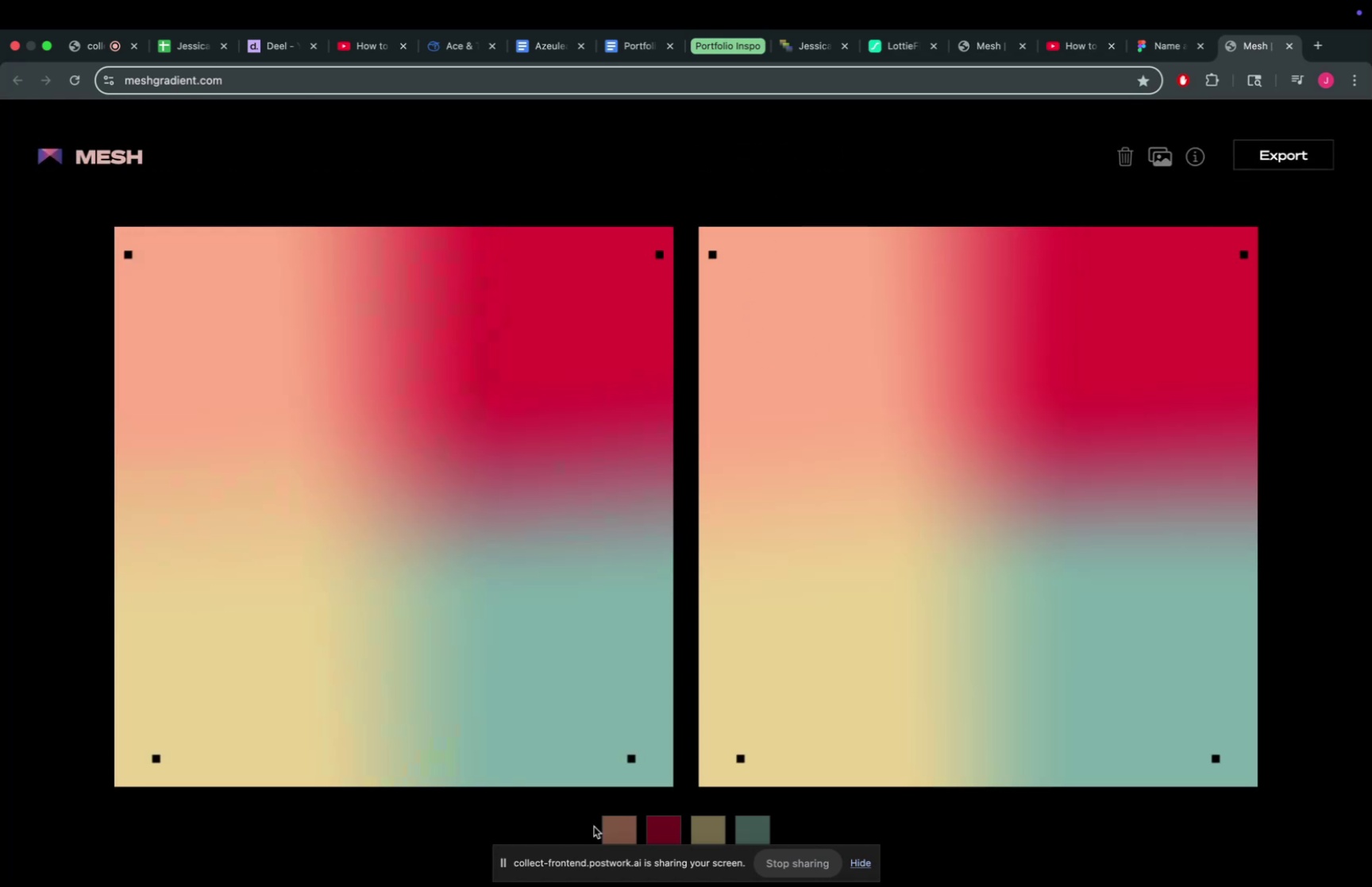 
left_click([622, 820])
 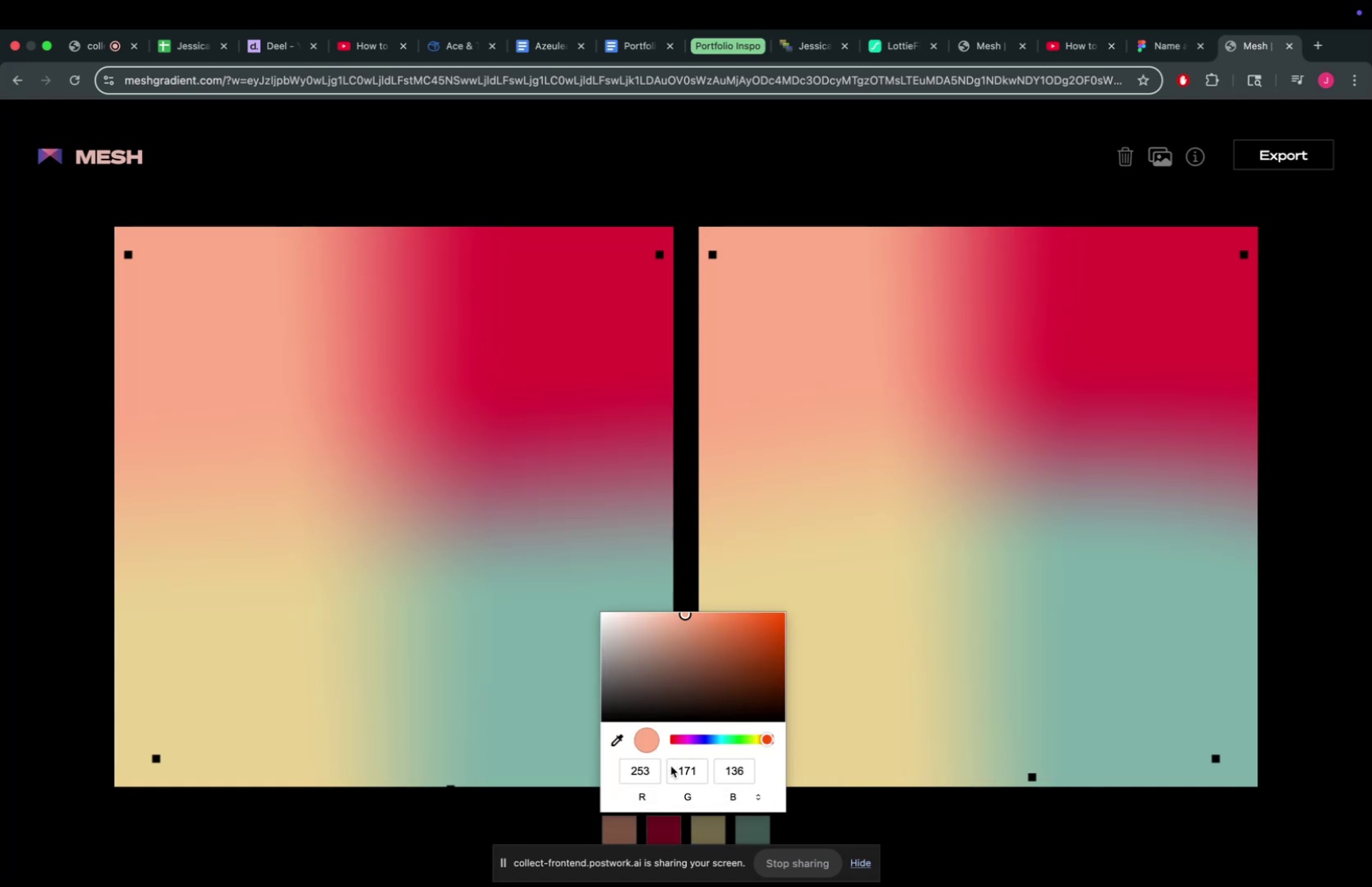 
left_click_drag(start_coordinate=[718, 691], to_coordinate=[621, 610])
 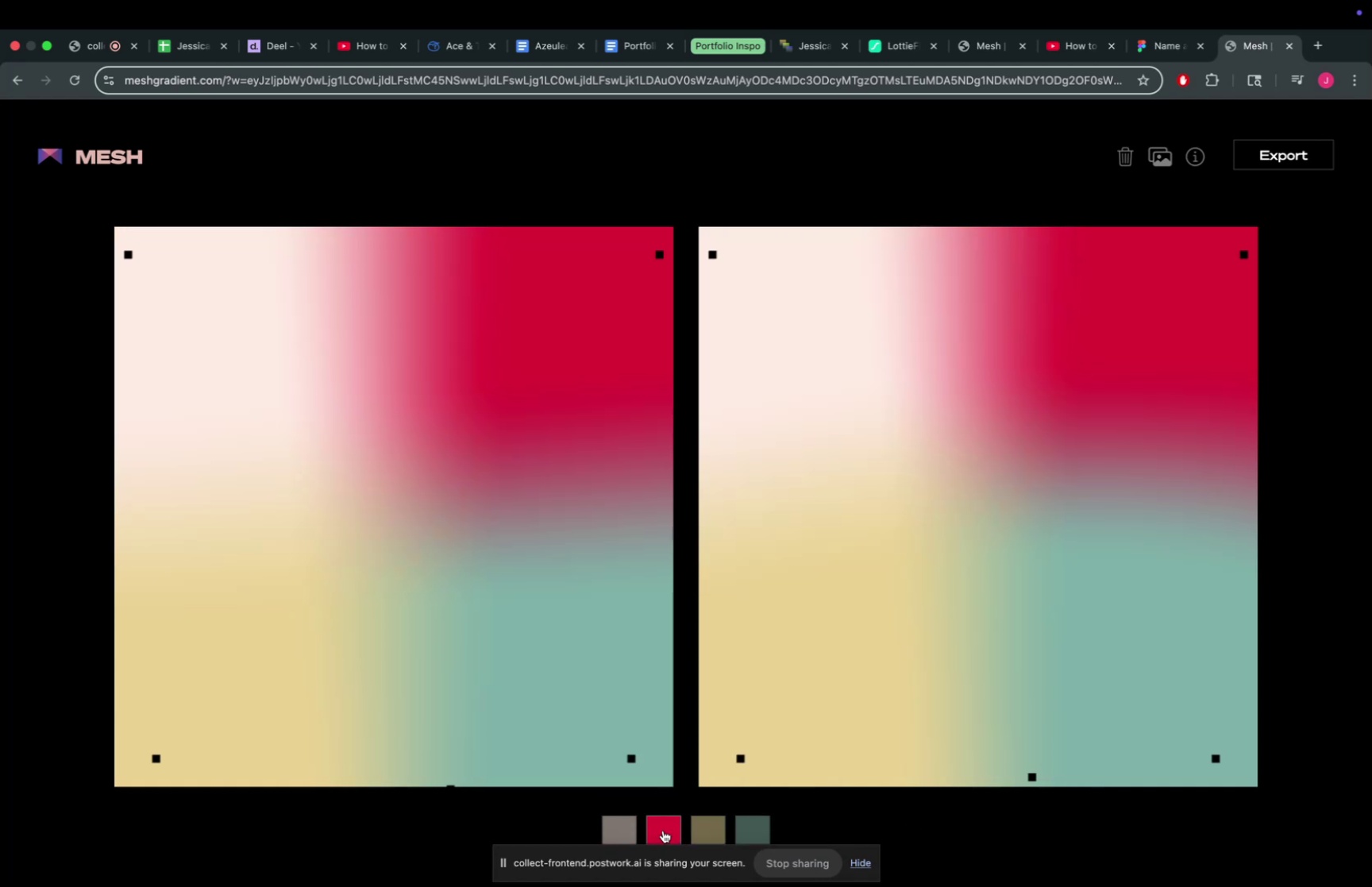 
double_click([703, 830])
 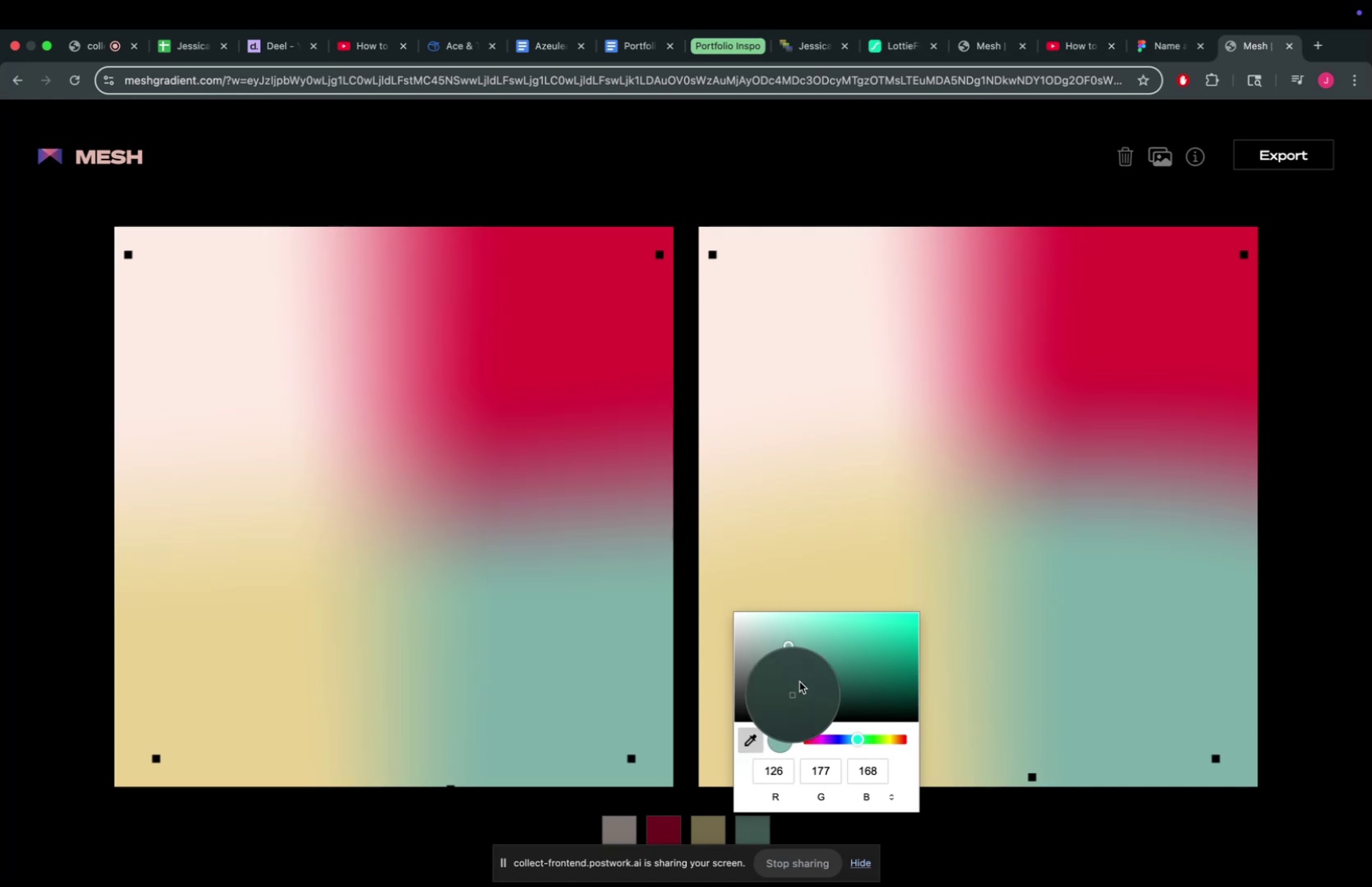 
left_click([903, 452])
 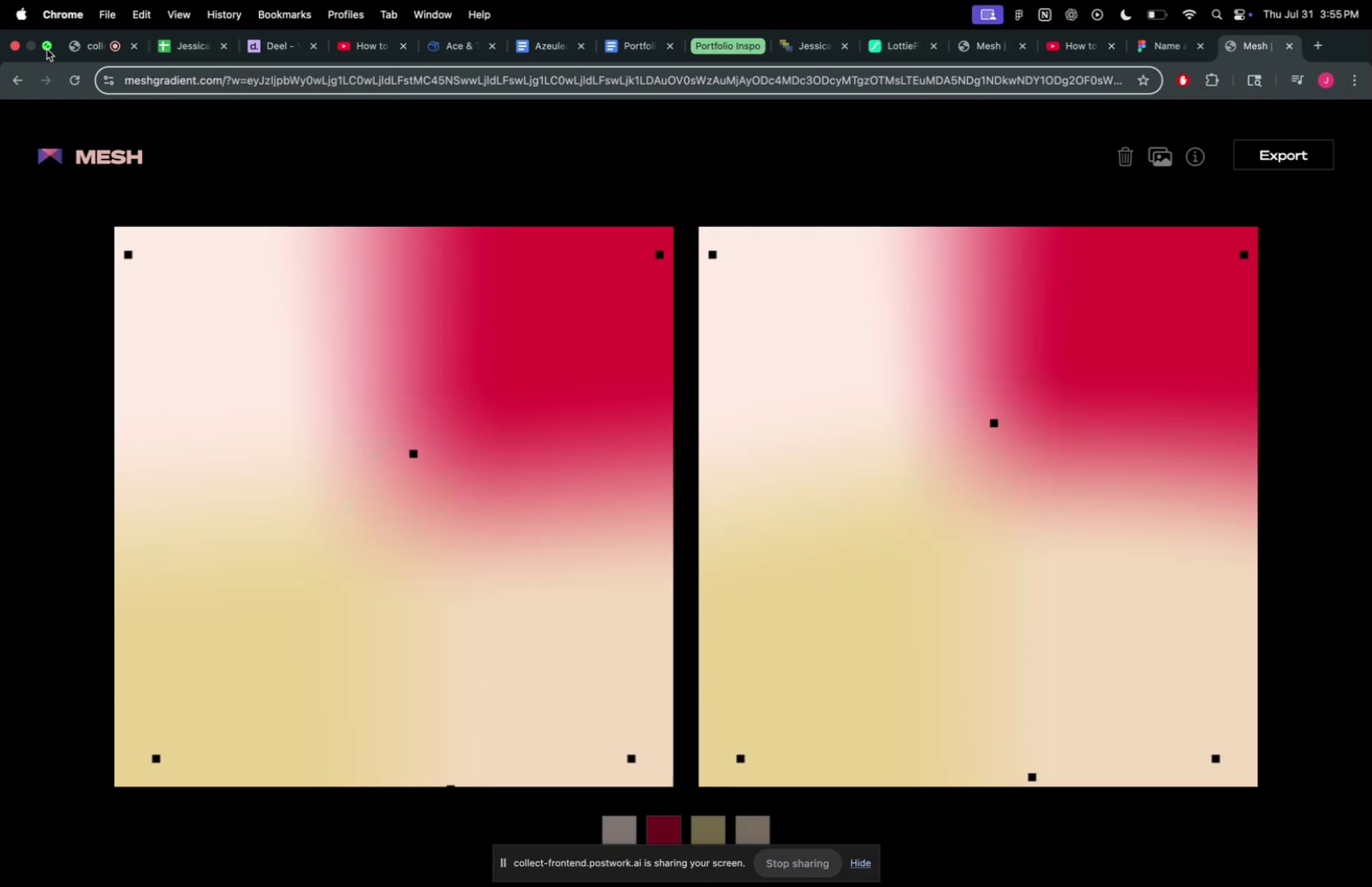 
wait(7.37)
 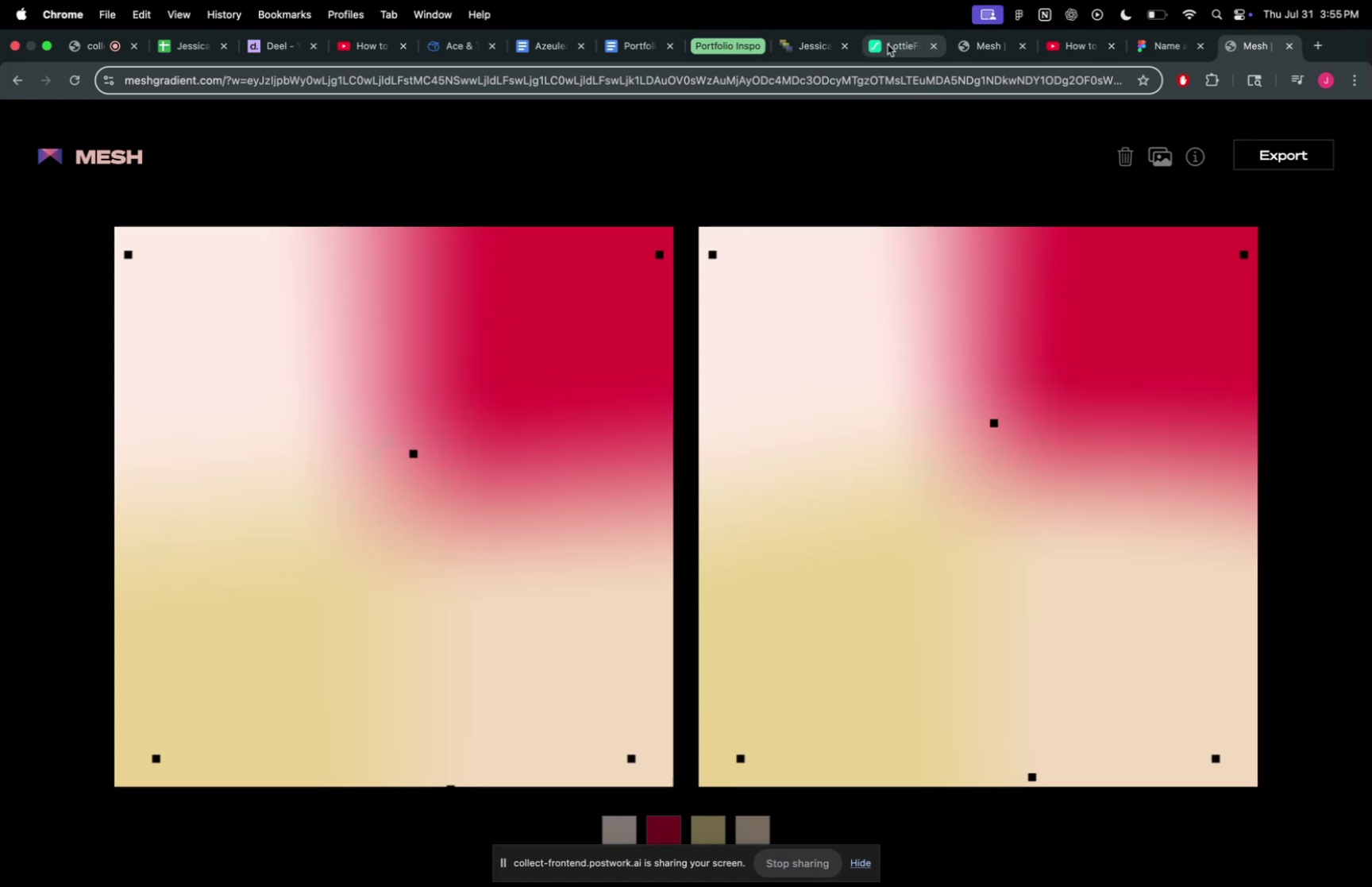 
scroll: coordinate [931, 314], scroll_direction: up, amount: 1.0
 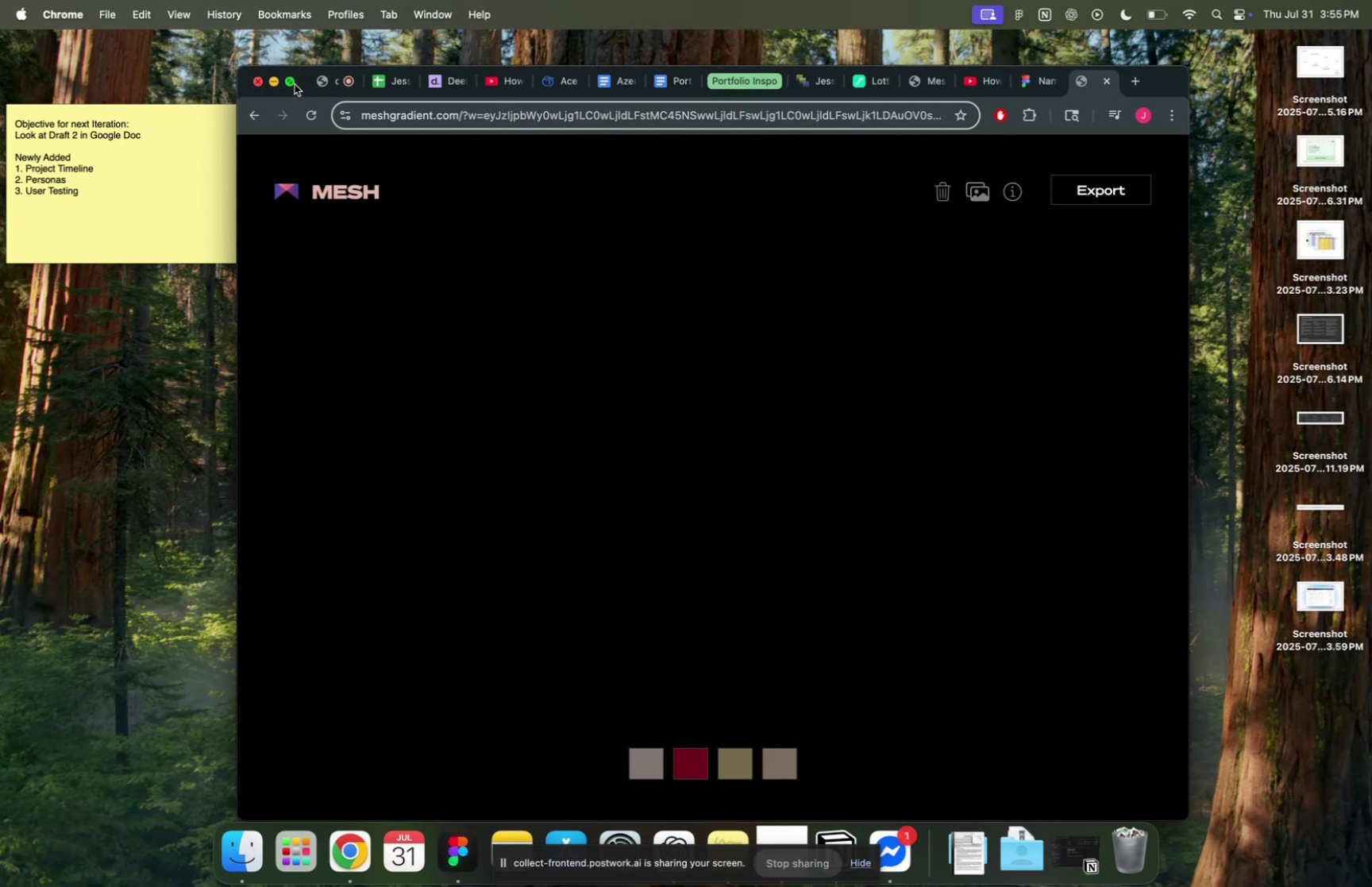 
left_click([294, 78])
 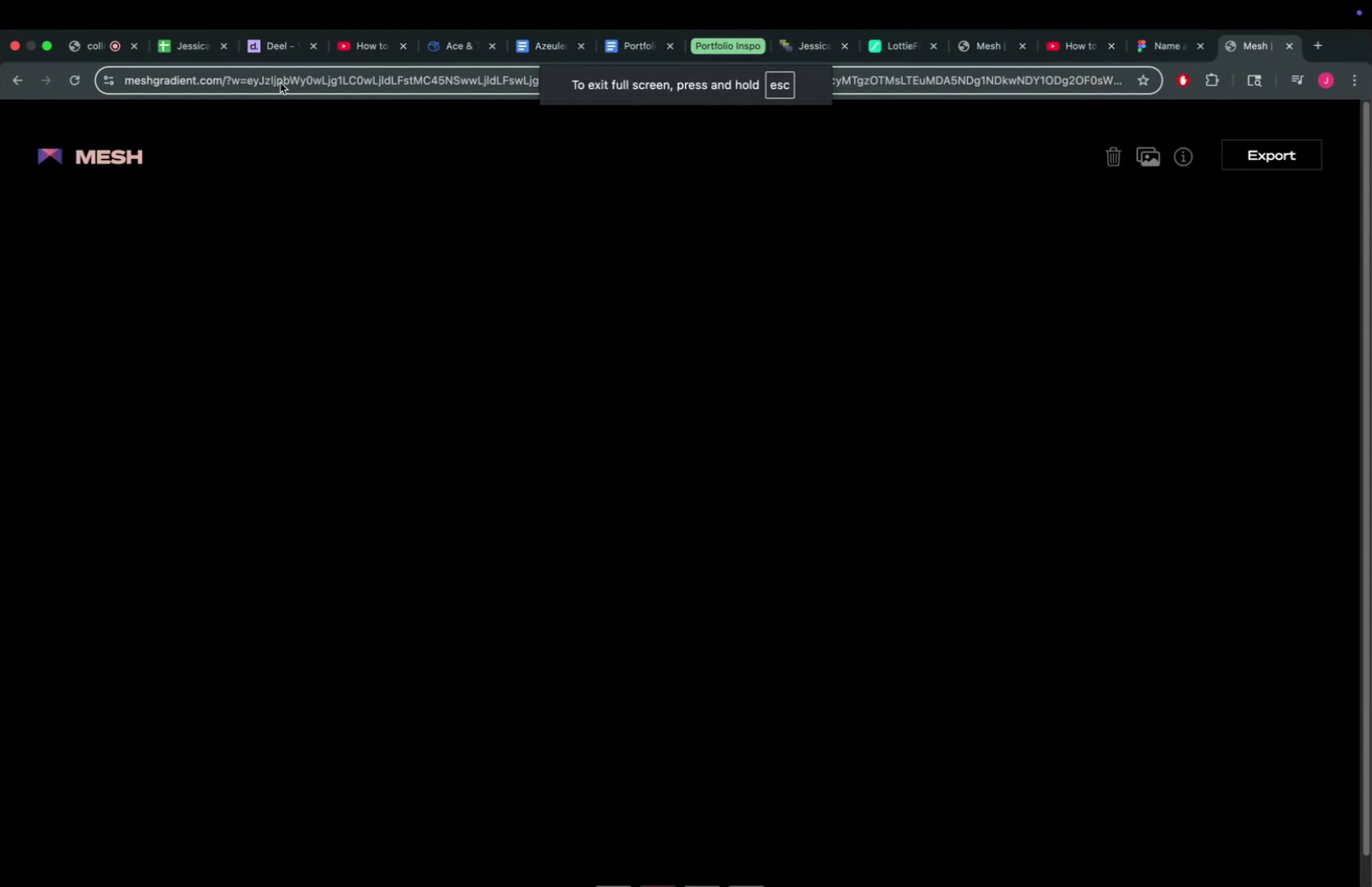 
scroll: coordinate [750, 357], scroll_direction: up, amount: 18.0
 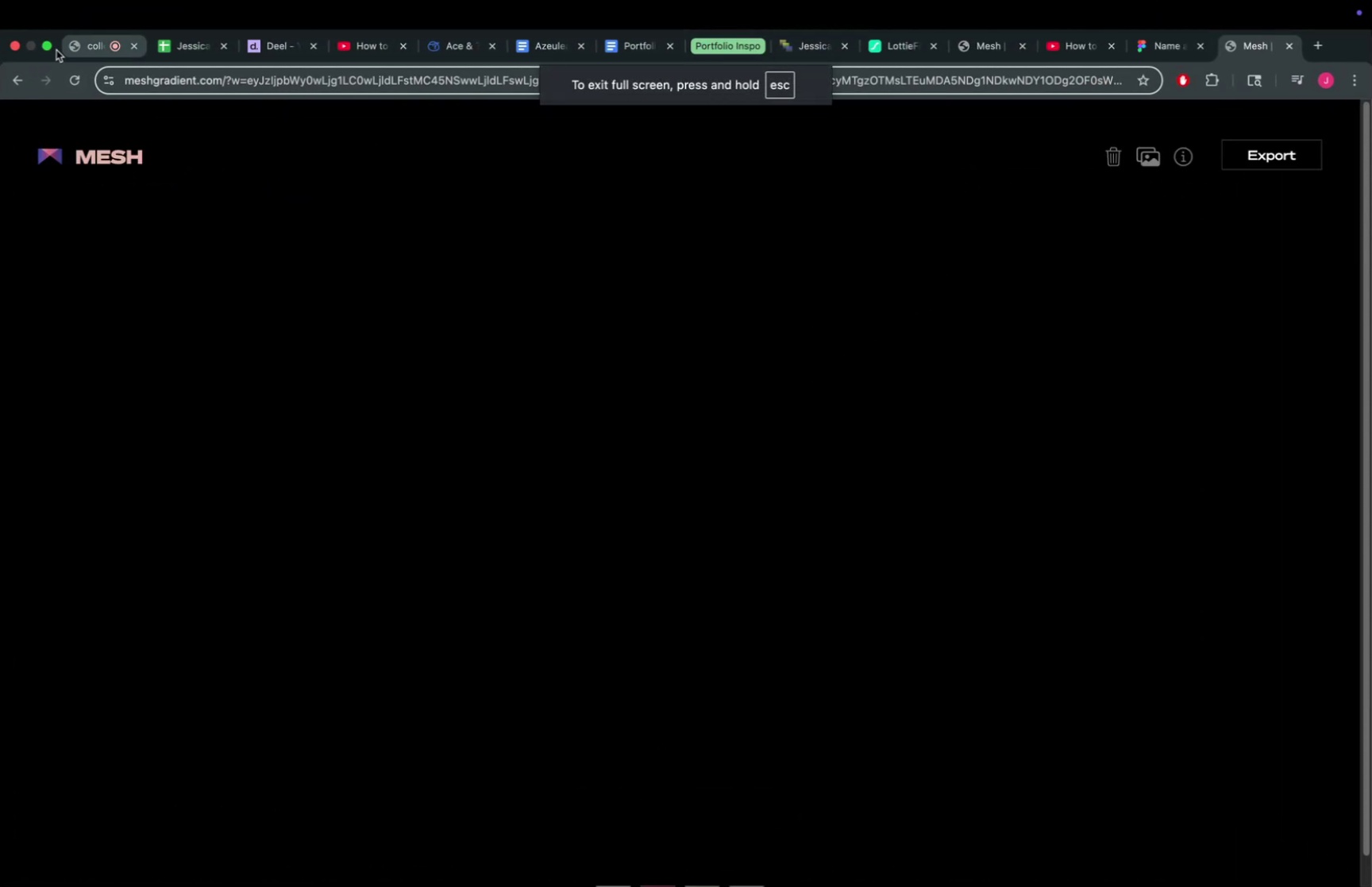 
left_click([48, 47])
 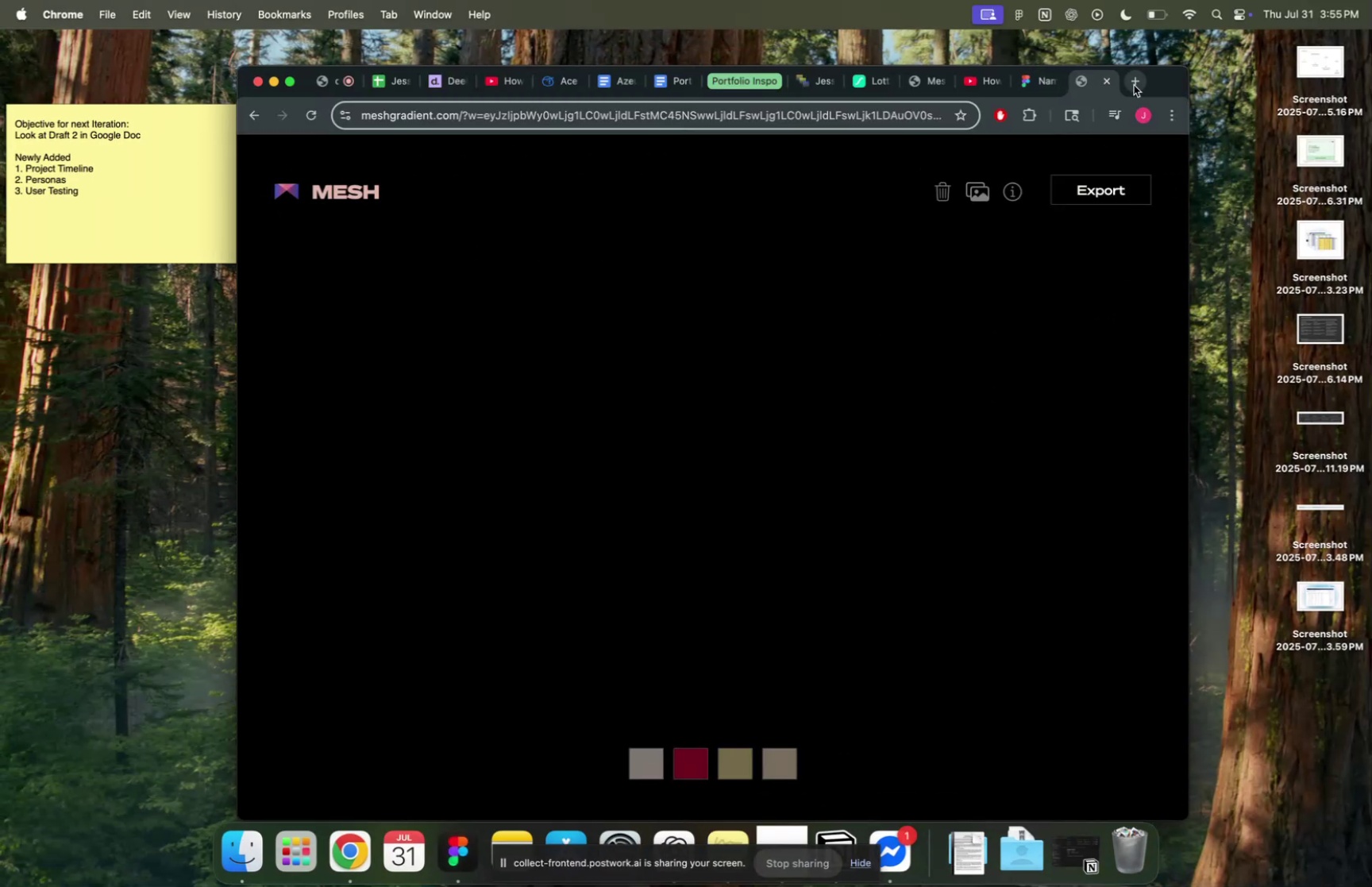 
left_click_drag(start_coordinate=[1160, 84], to_coordinate=[0, 315])
 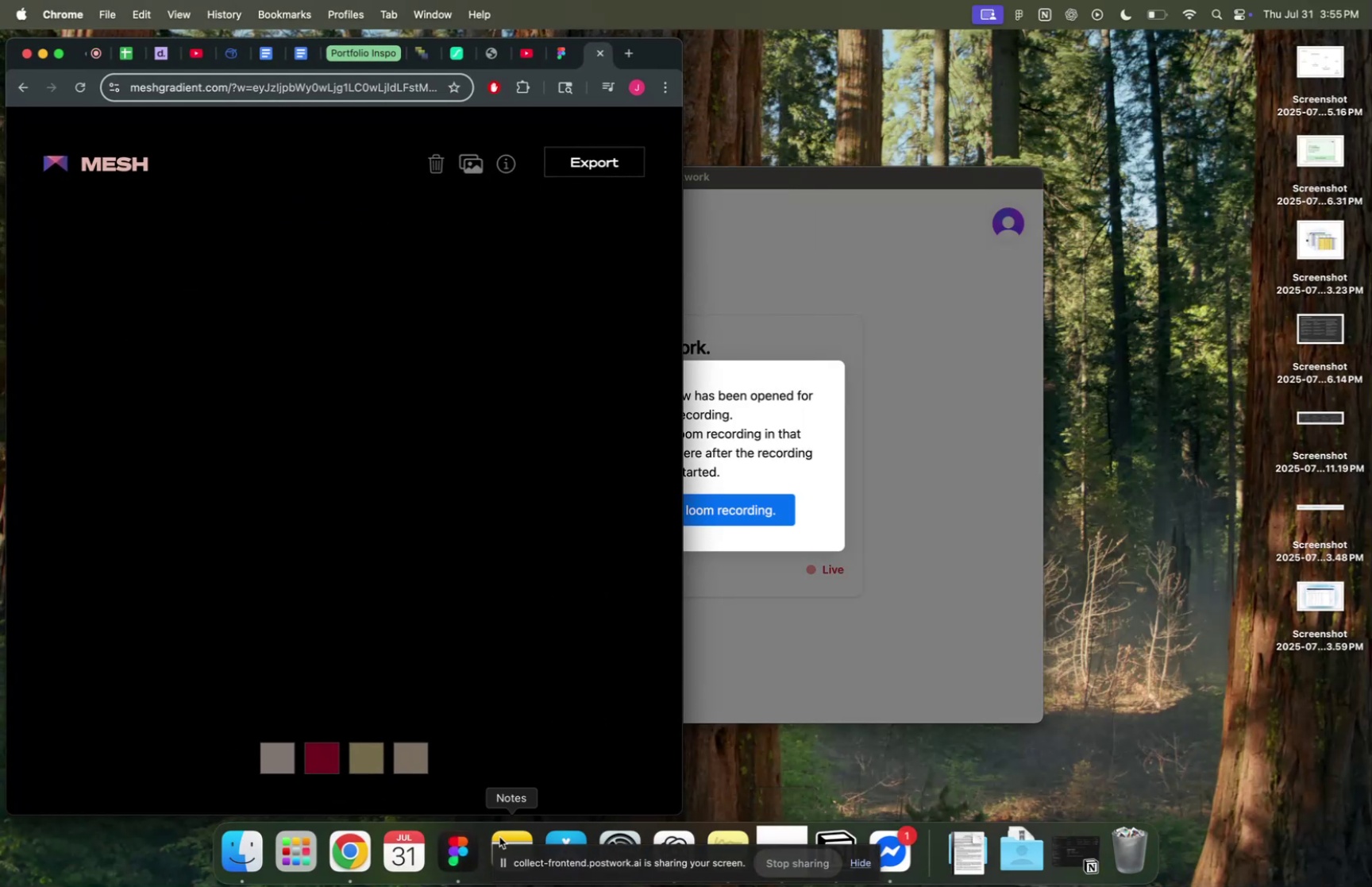 
left_click([457, 845])
 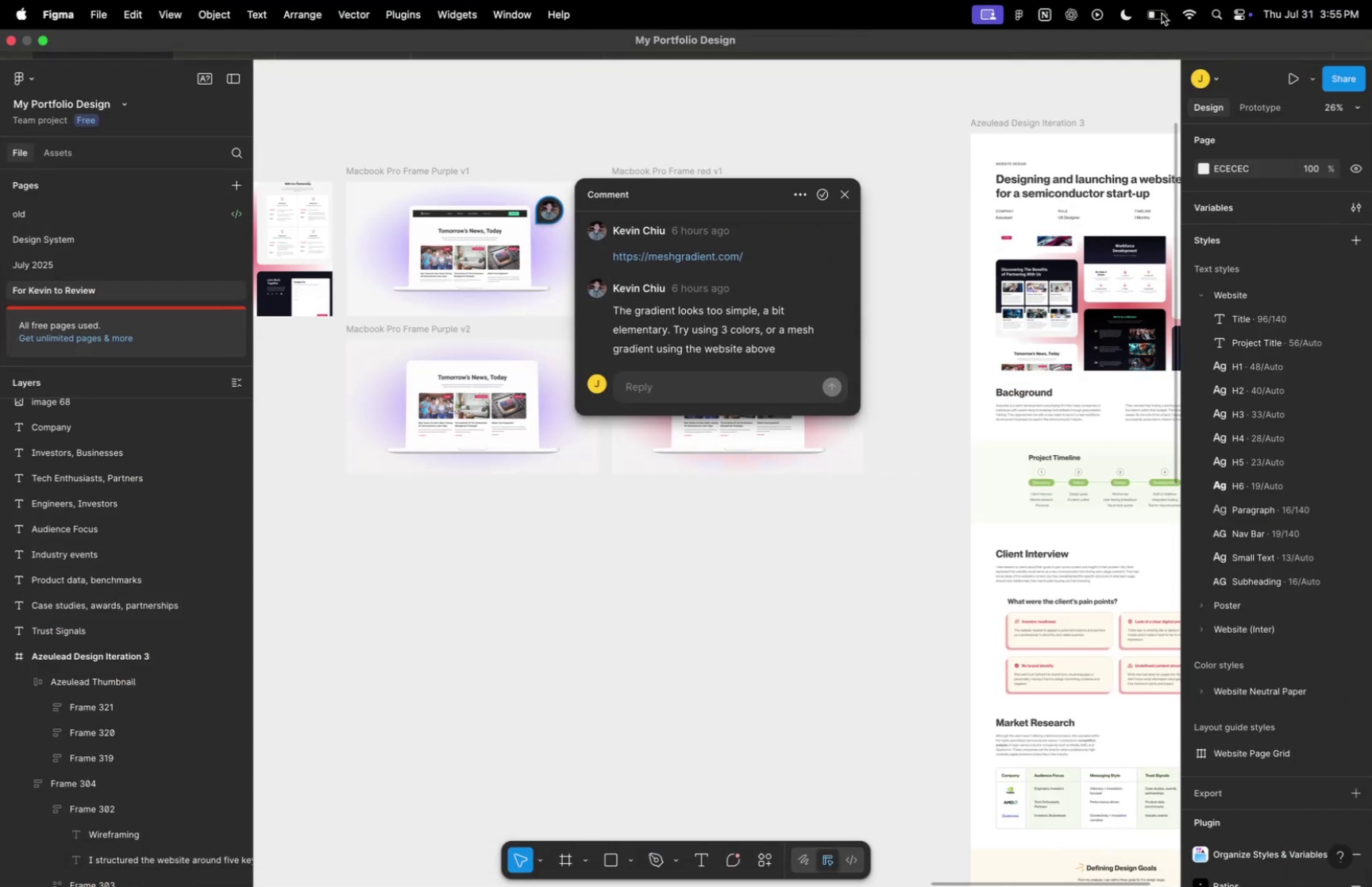 
left_click_drag(start_coordinate=[1135, 40], to_coordinate=[1126, 96])
 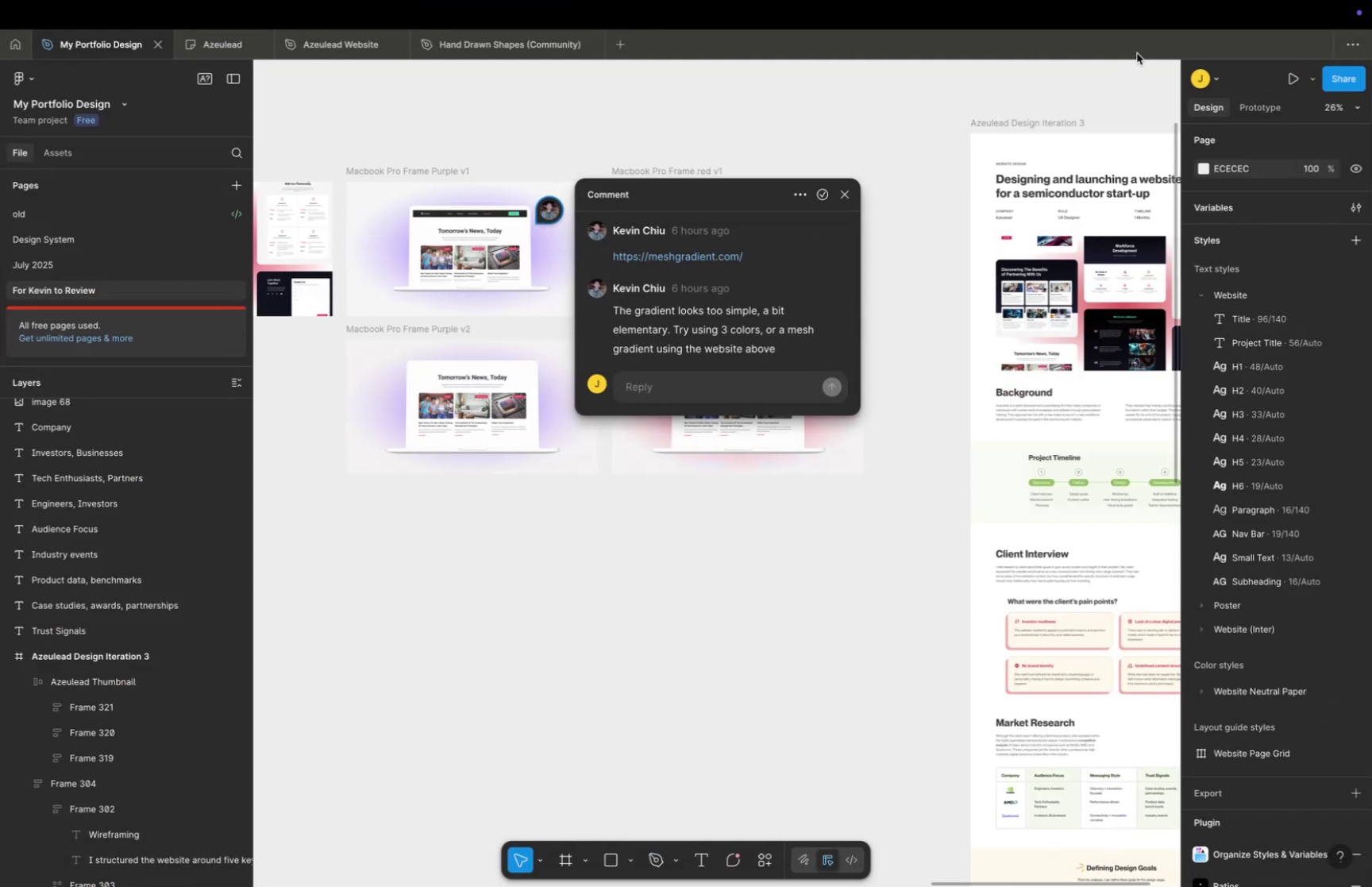 
left_click_drag(start_coordinate=[1139, 51], to_coordinate=[1004, 106])
 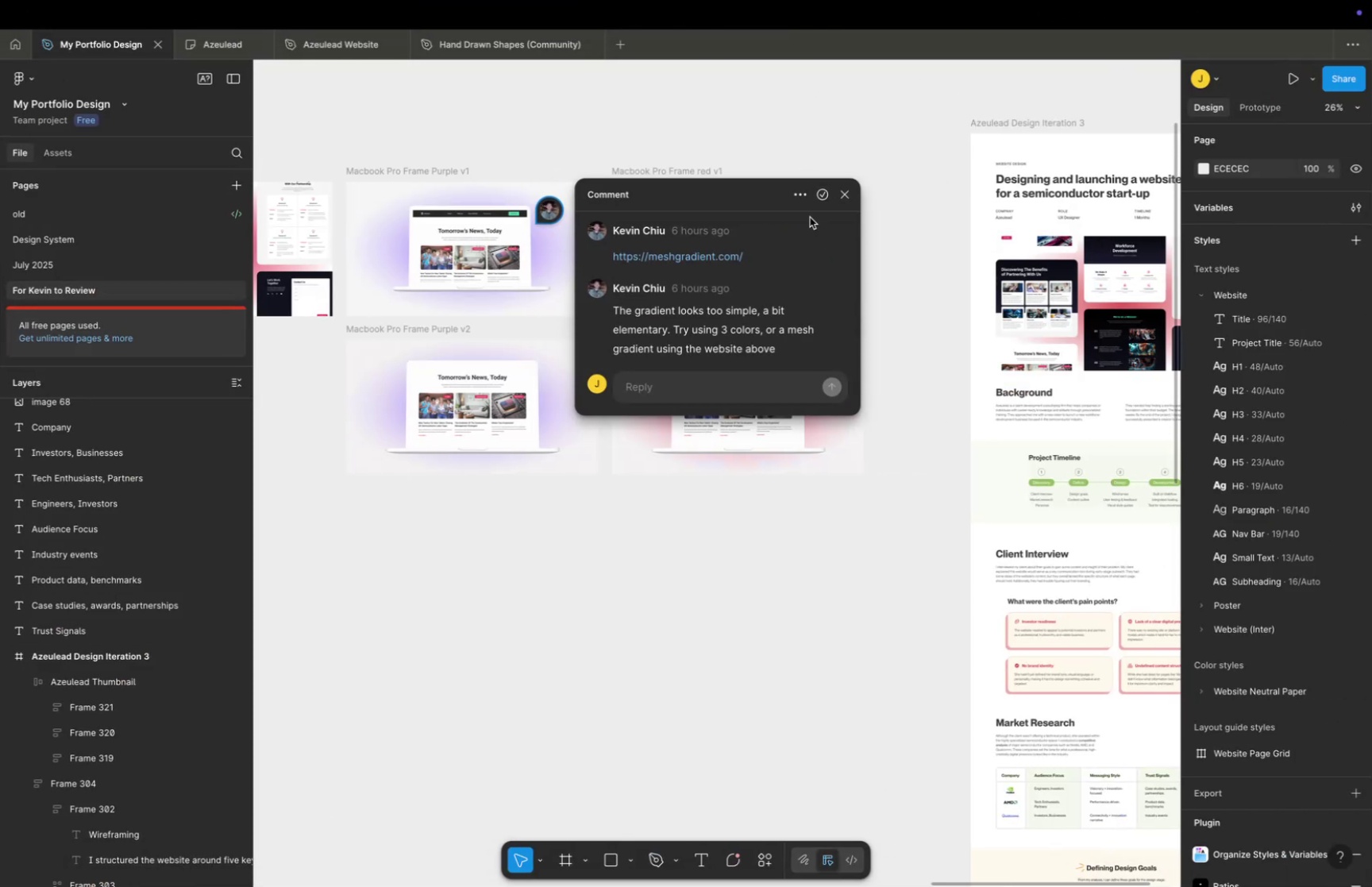 
scroll: coordinate [807, 247], scroll_direction: up, amount: 8.0
 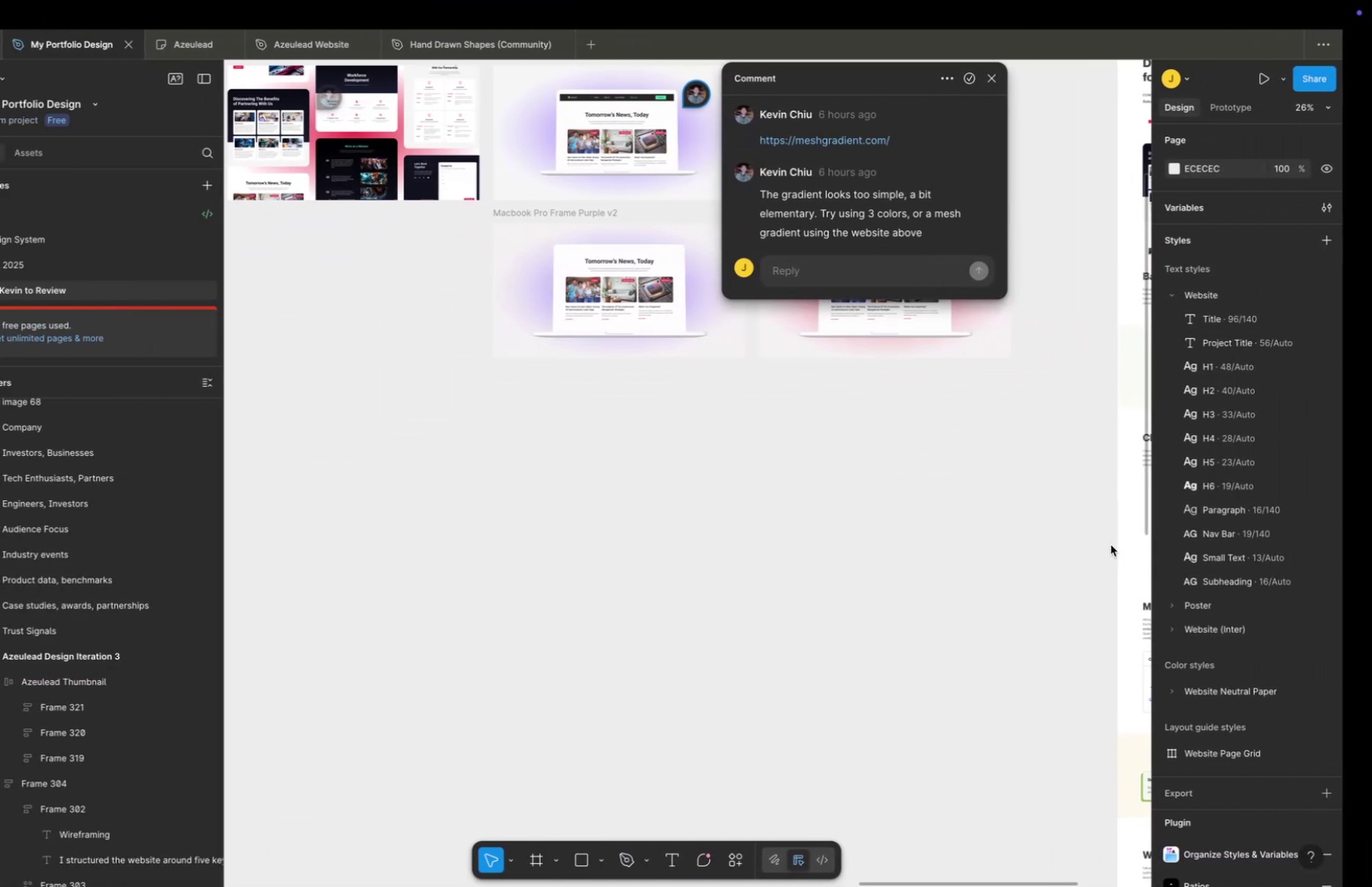 
hold_key(key=Space, duration=0.6)
 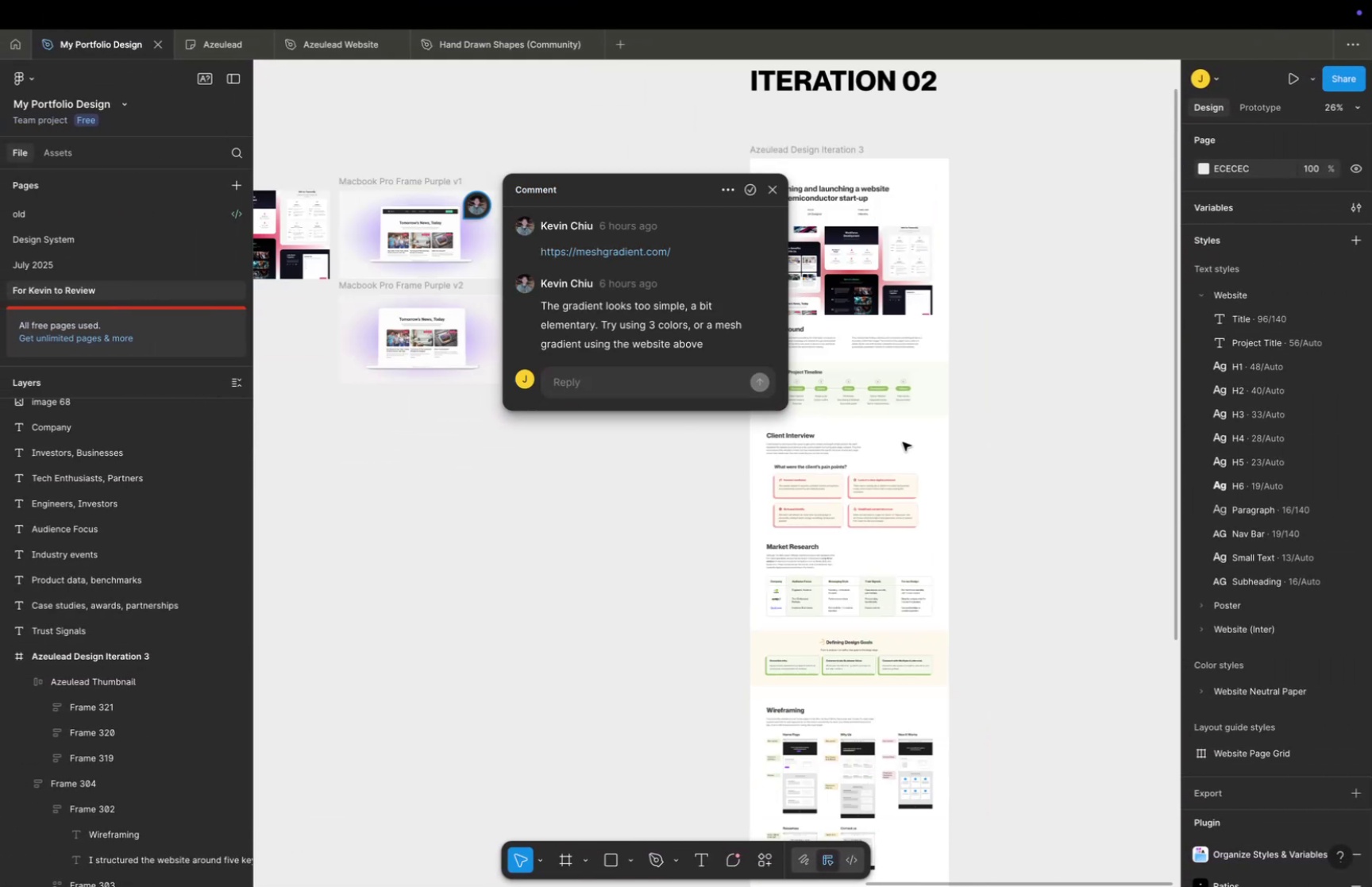 
left_click_drag(start_coordinate=[1071, 542], to_coordinate=[596, 536])
 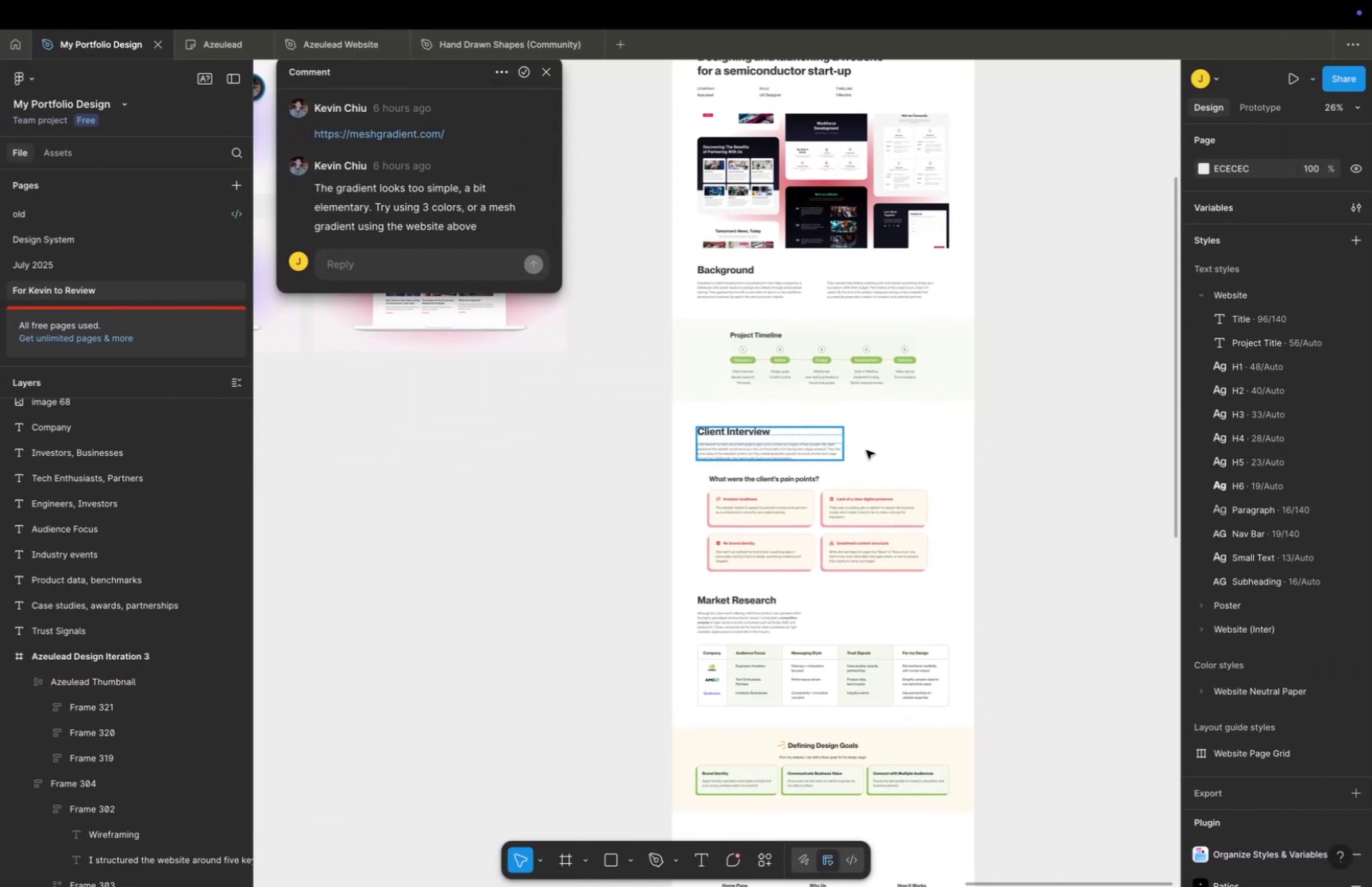 
key(Meta+CommandLeft)
 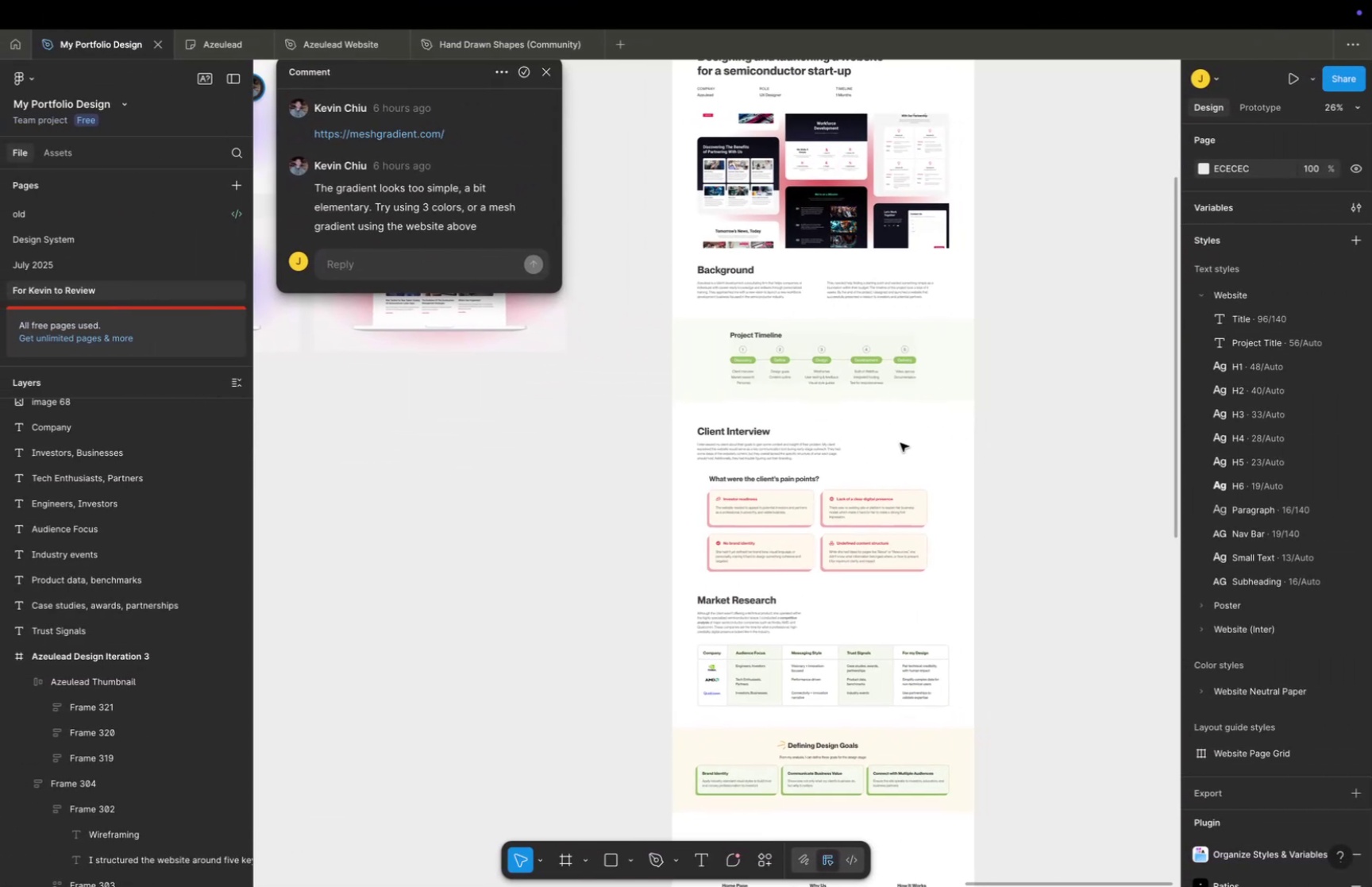 
scroll: coordinate [900, 442], scroll_direction: down, amount: 5.0
 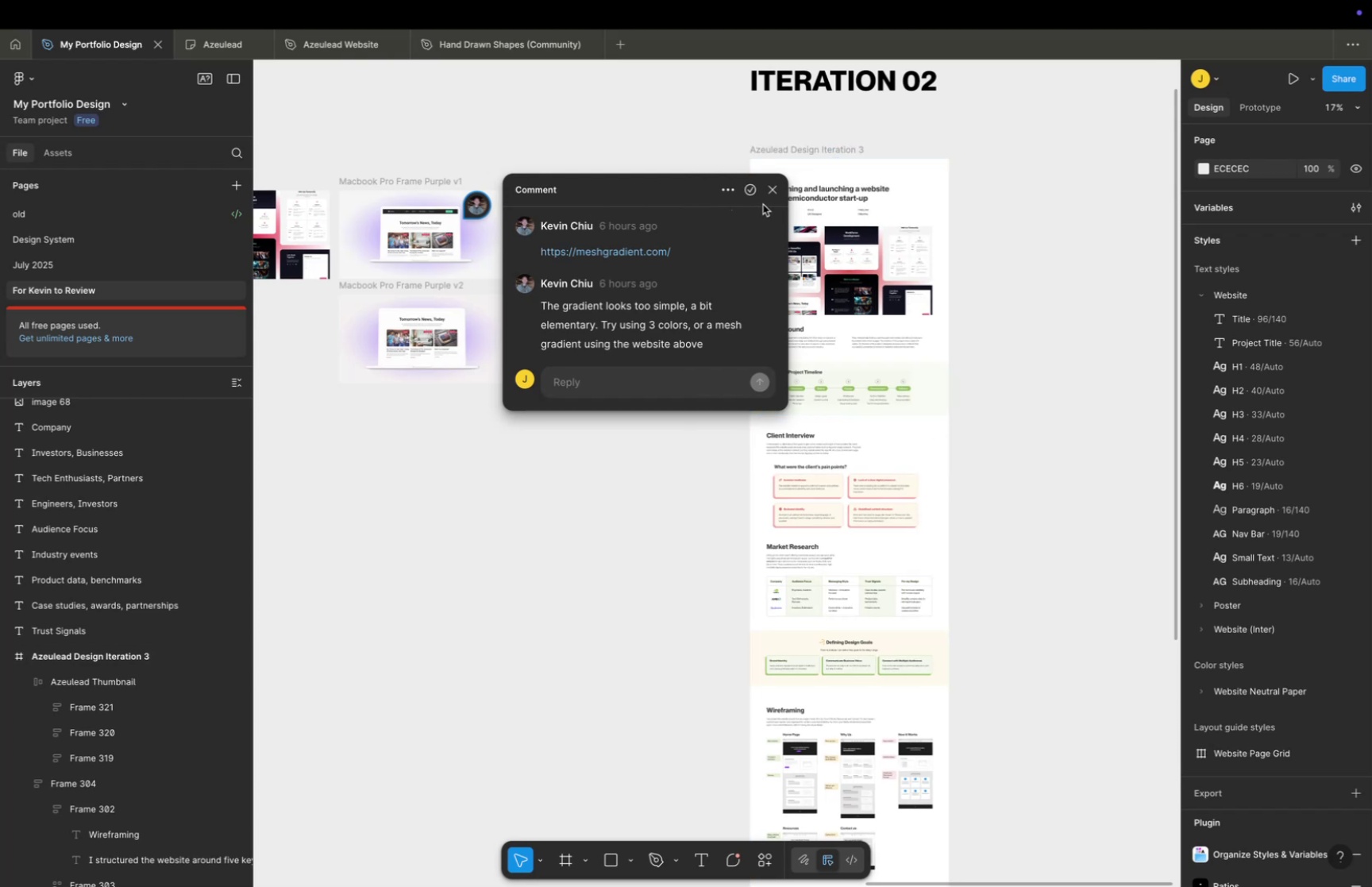 
left_click([770, 198])
 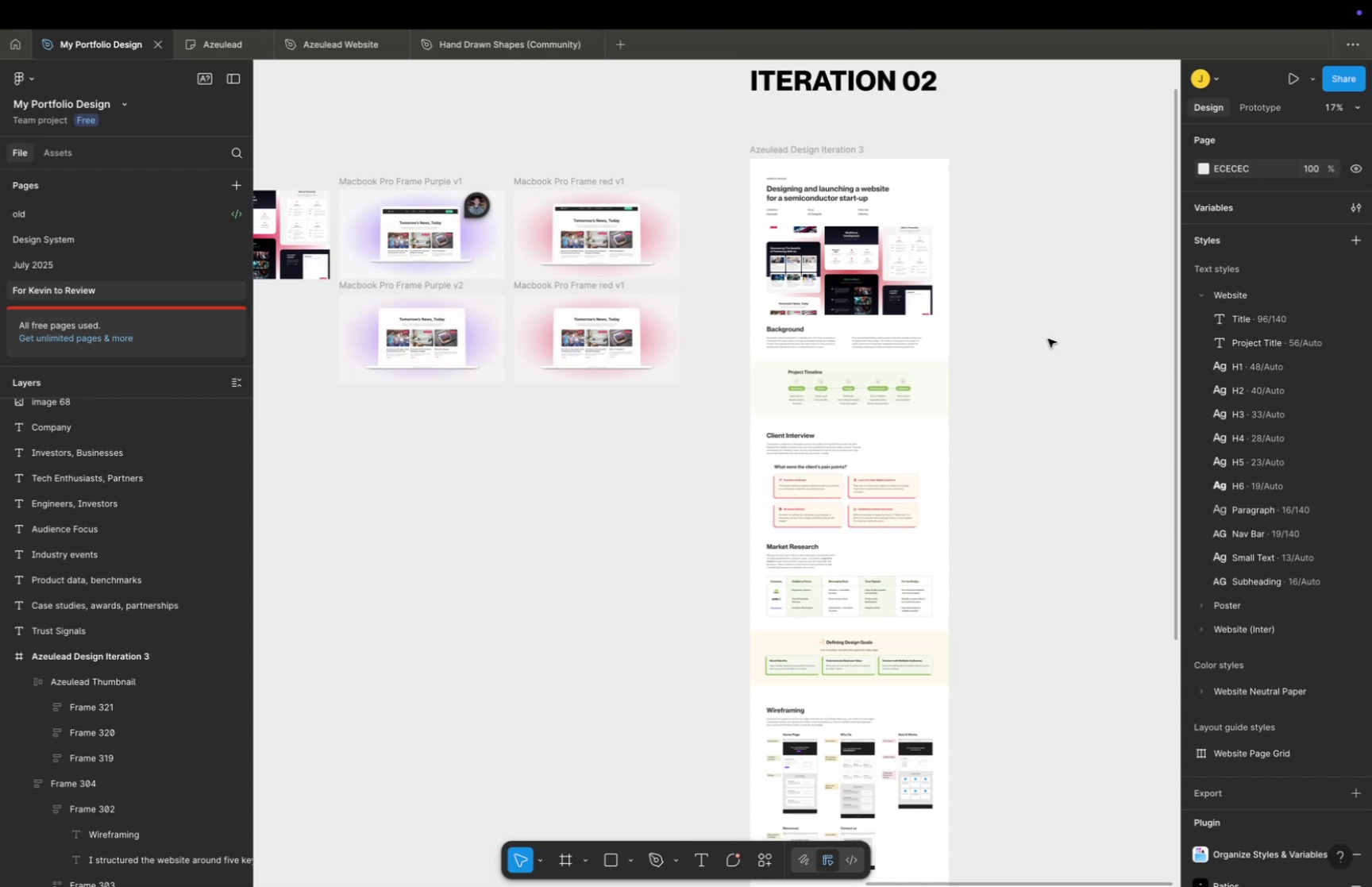 
wait(50.2)
 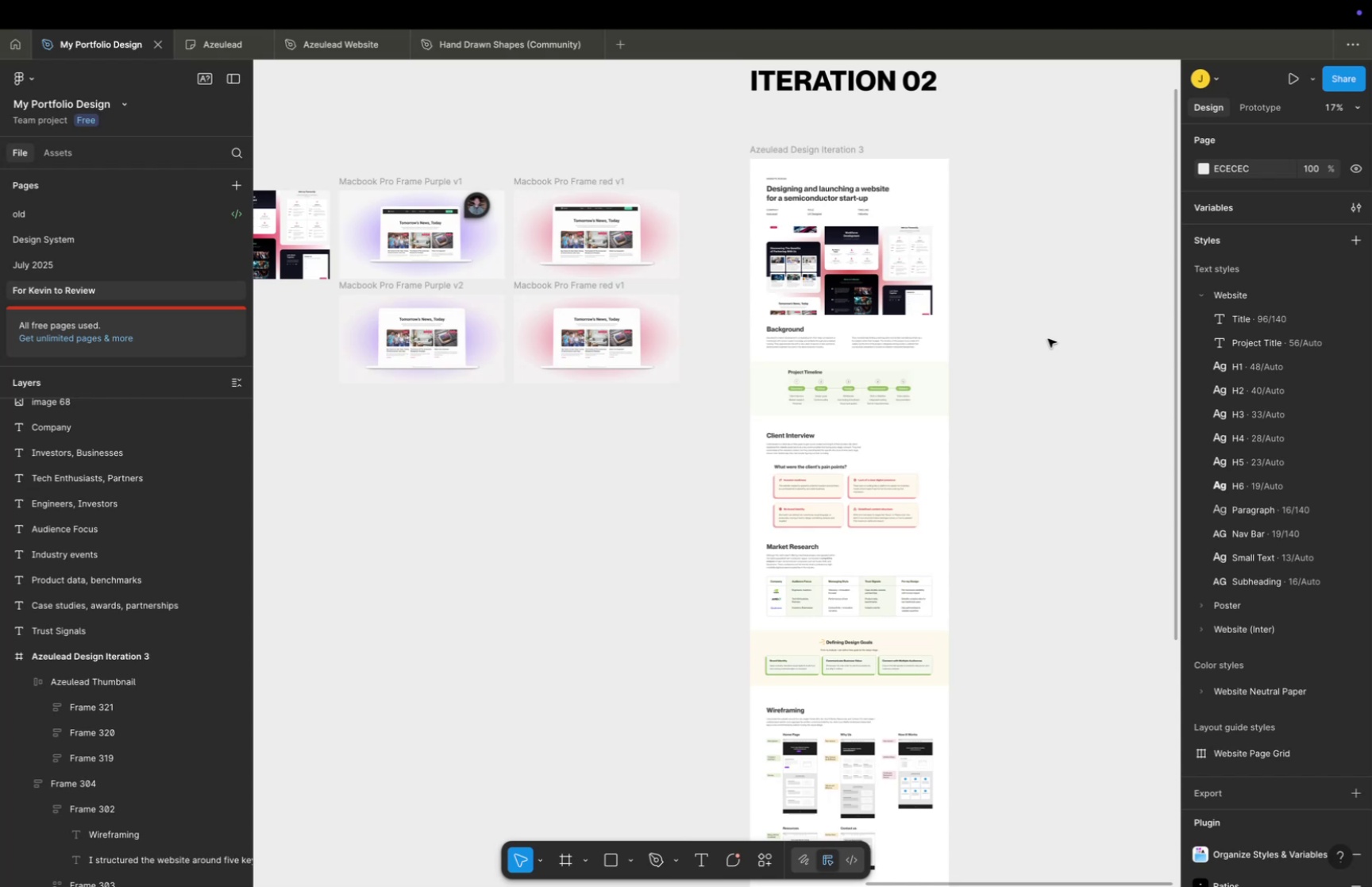 
hold_key(key=CommandLeft, duration=0.38)
scroll: coordinate [996, 318], scroll_direction: up, amount: 10.0
 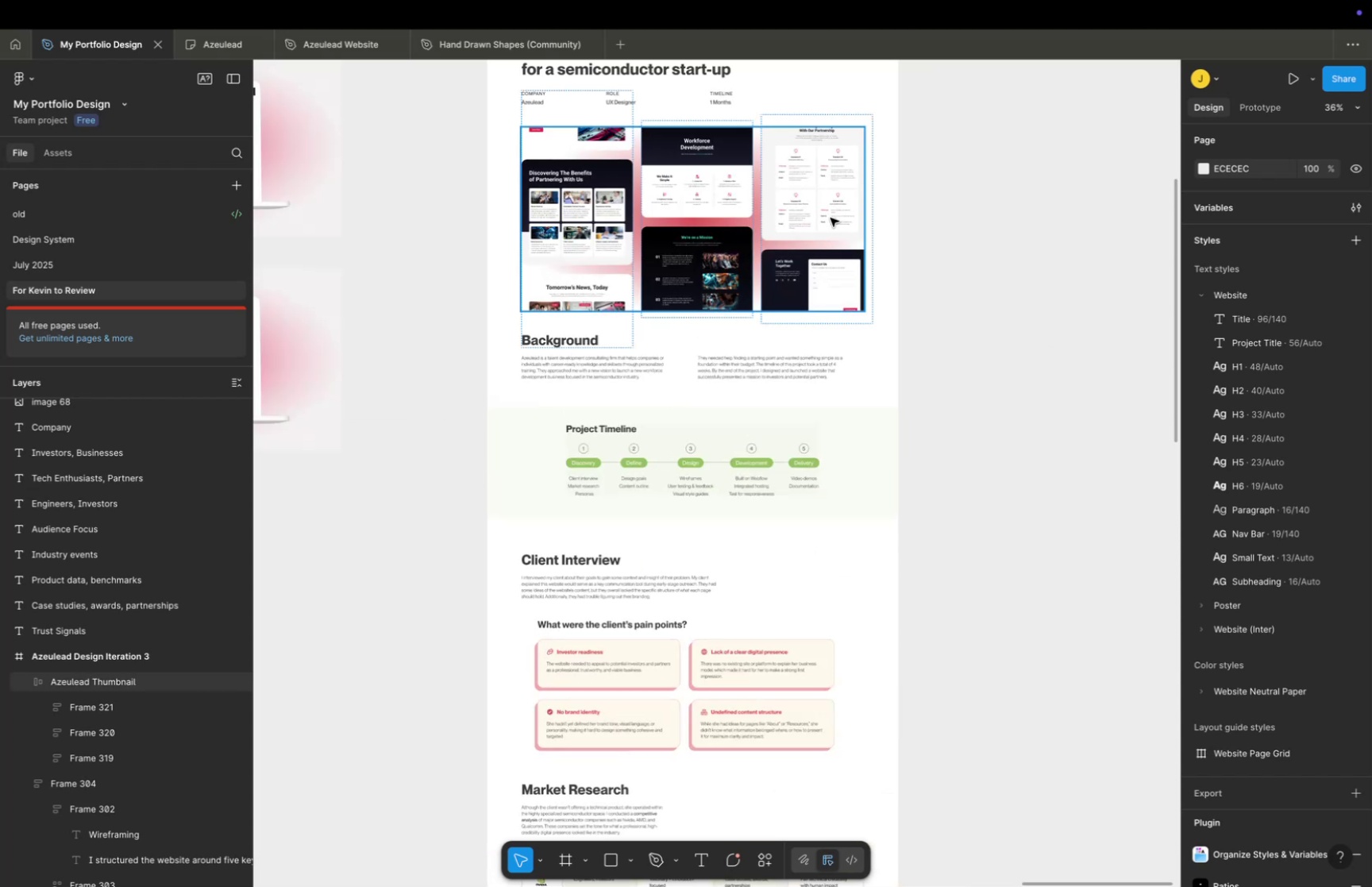 
hold_key(key=Space, duration=0.44)
 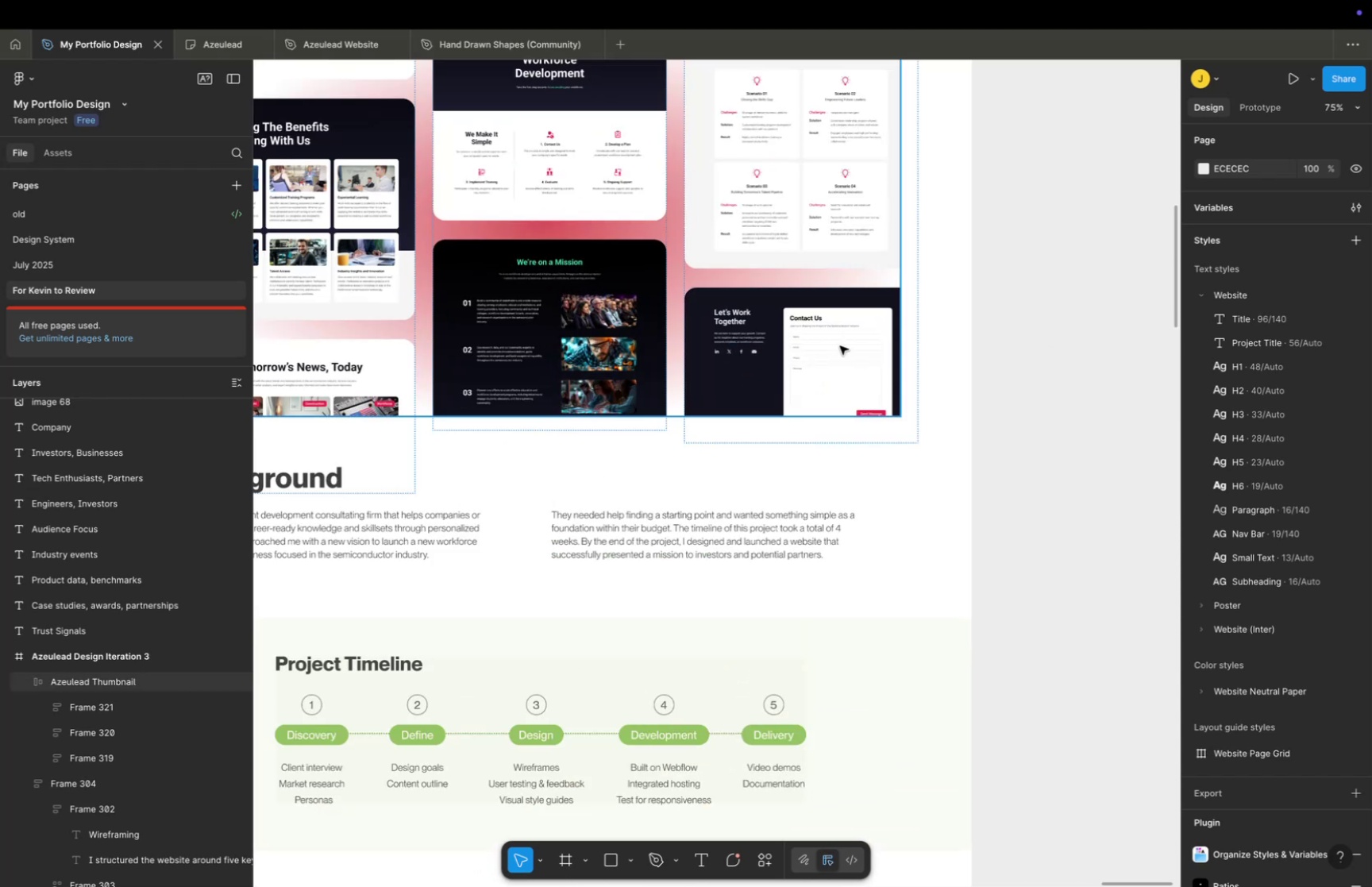 
left_click_drag(start_coordinate=[873, 201], to_coordinate=[842, 291])
 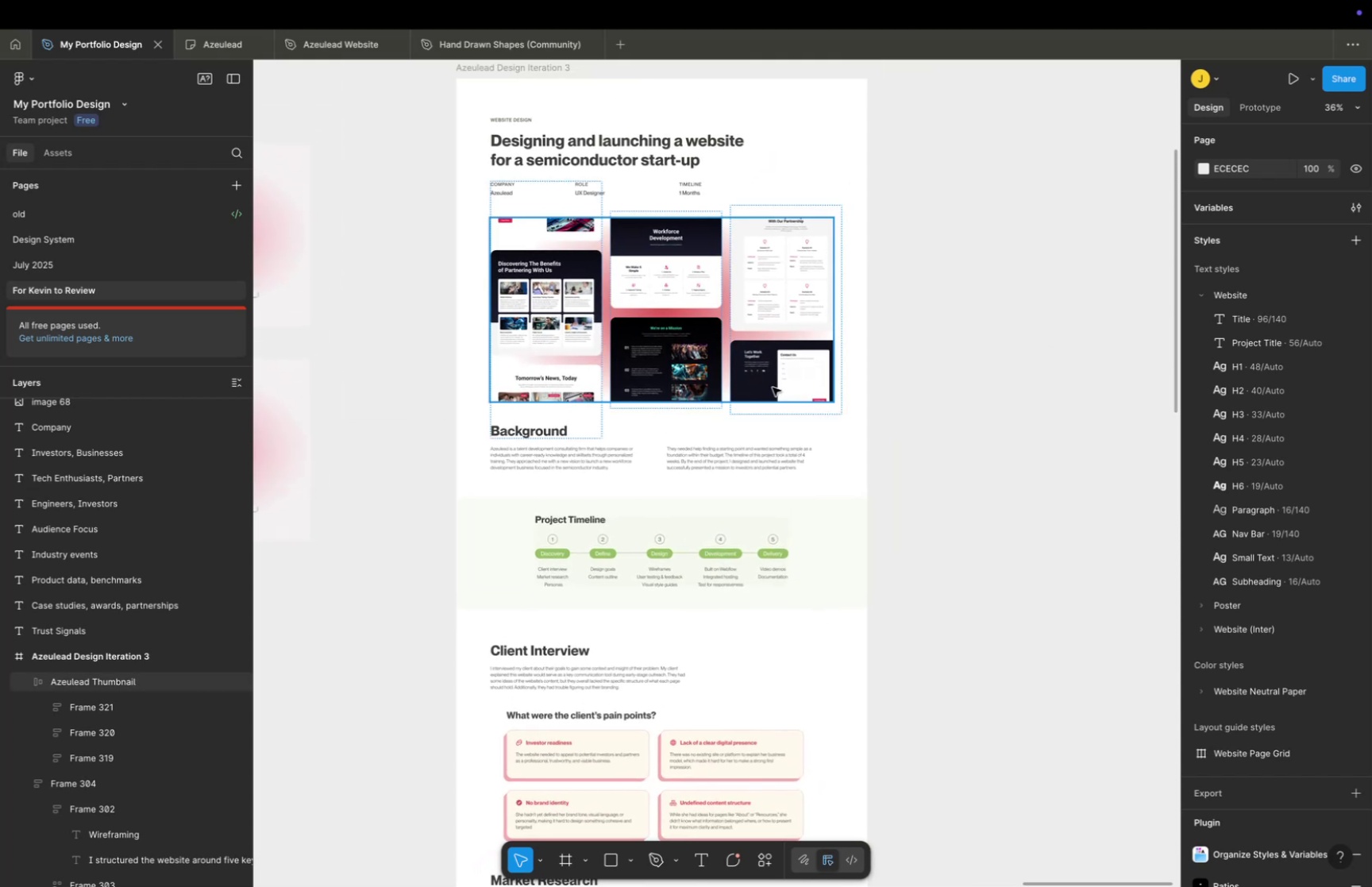 
key(Meta+CommandLeft)
 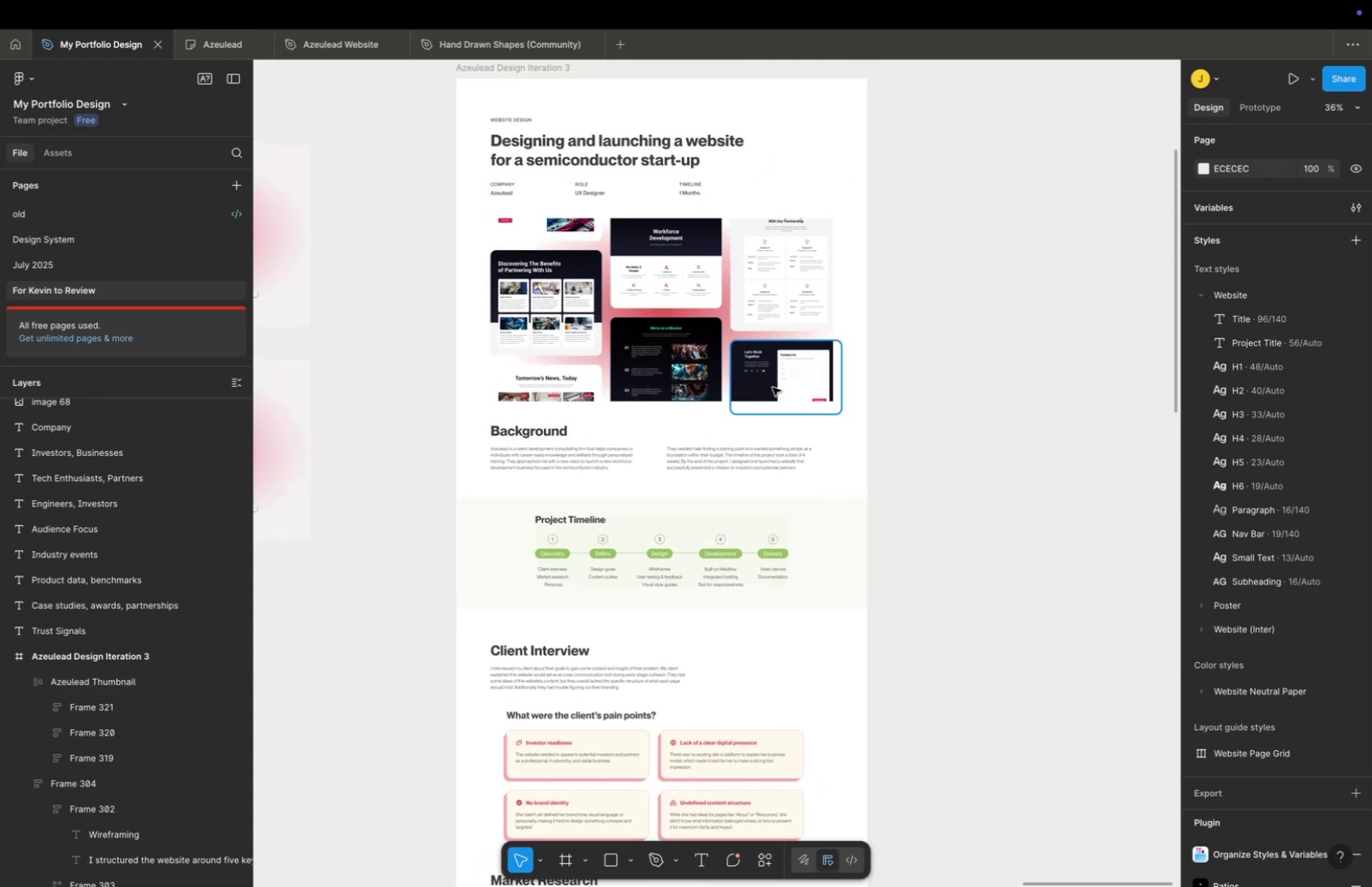 
scroll: coordinate [773, 387], scroll_direction: up, amount: 11.0
 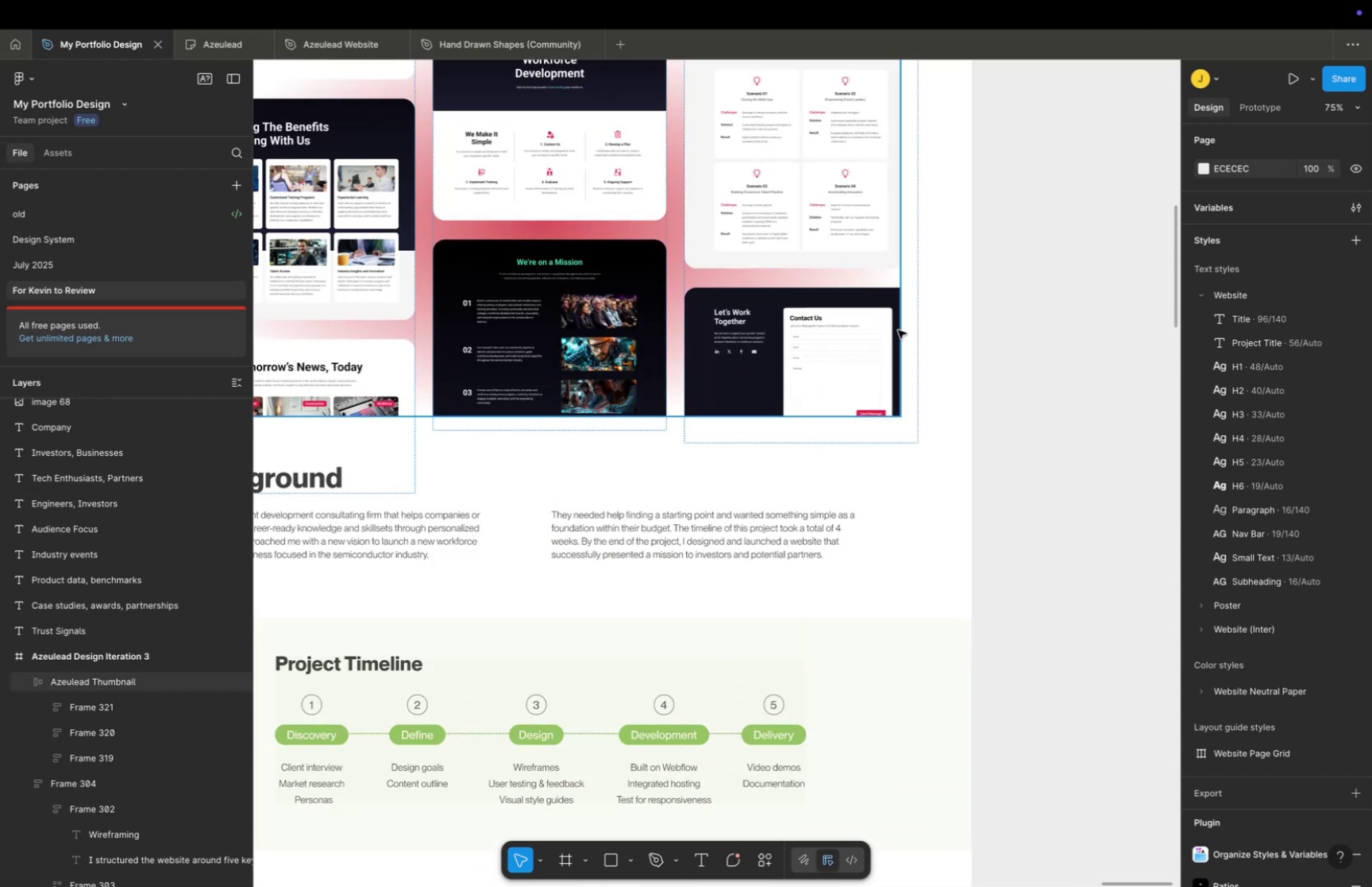 
hold_key(key=Space, duration=0.36)
 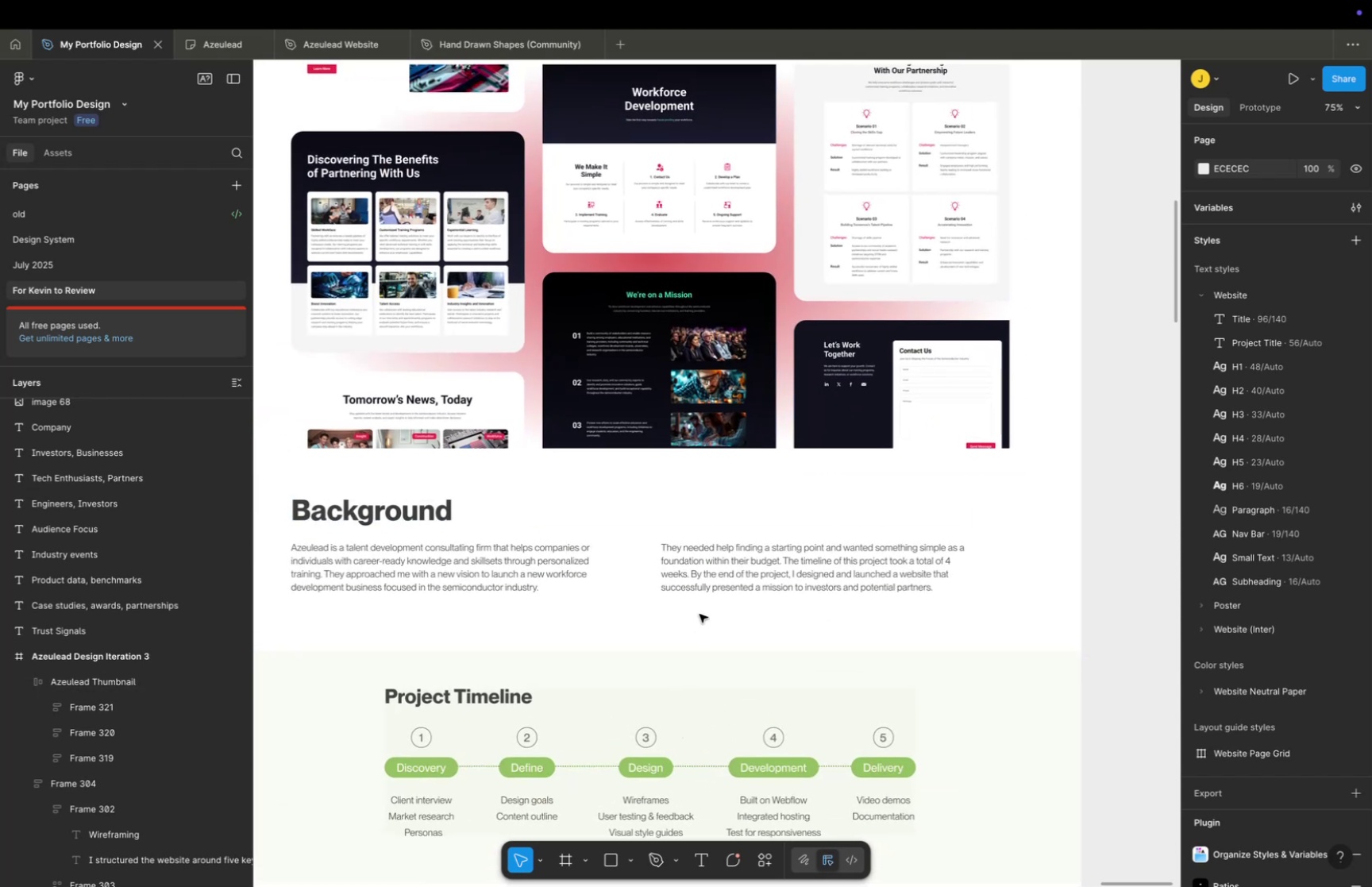 
left_click_drag(start_coordinate=[920, 334], to_coordinate=[1030, 367])
 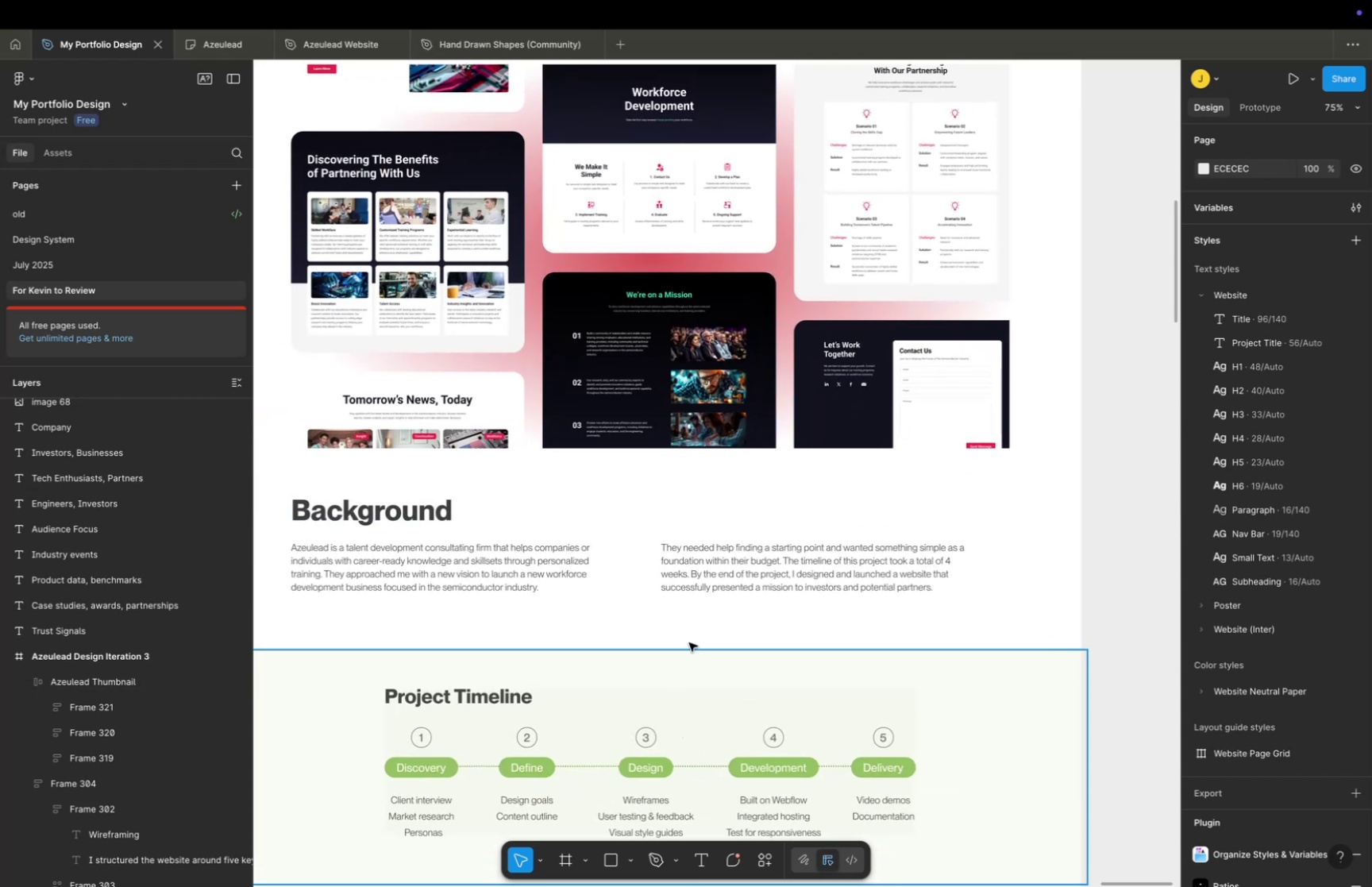 
key(Meta+CommandLeft)
 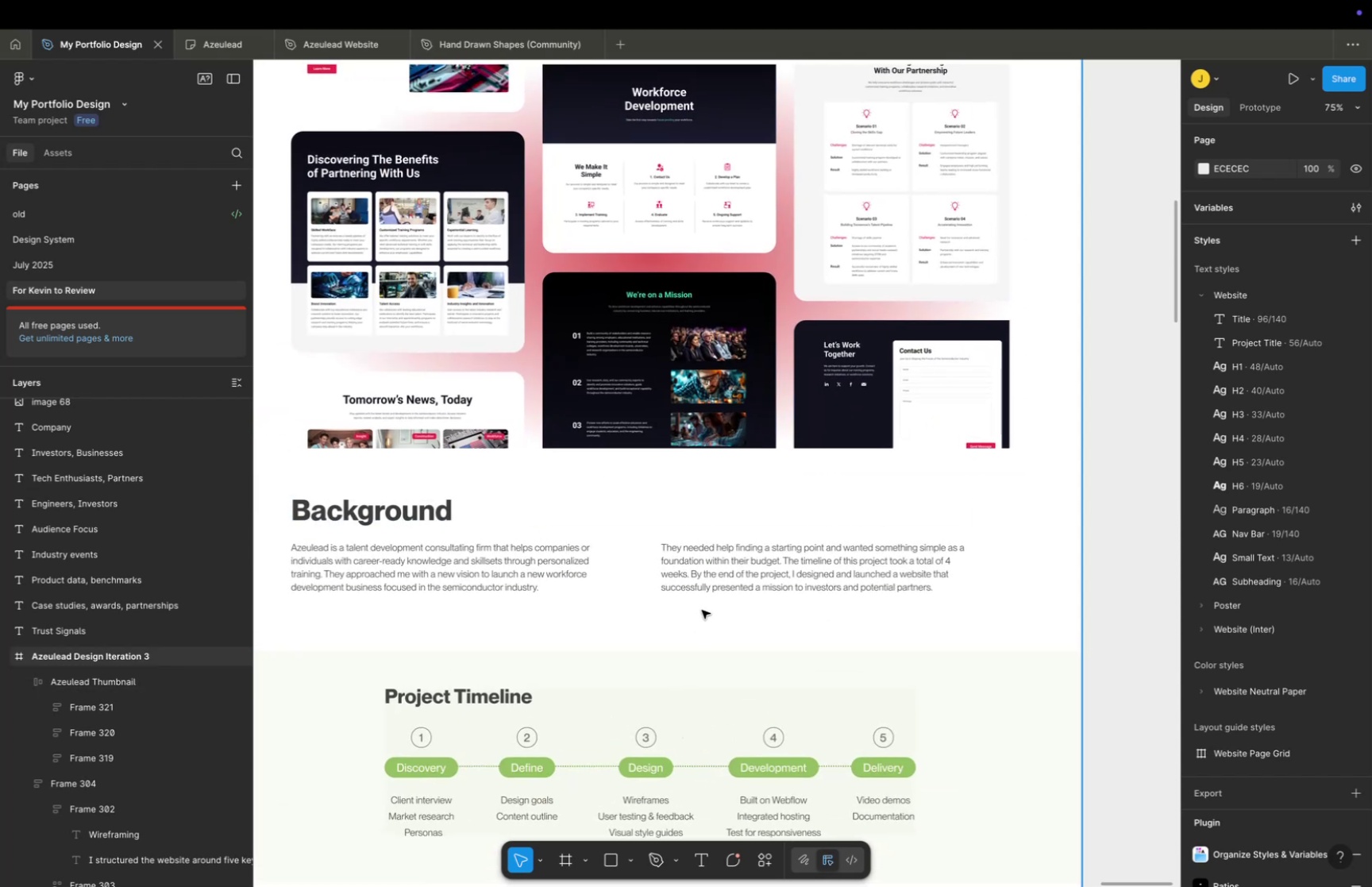 
scroll: coordinate [702, 609], scroll_direction: down, amount: 16.0
 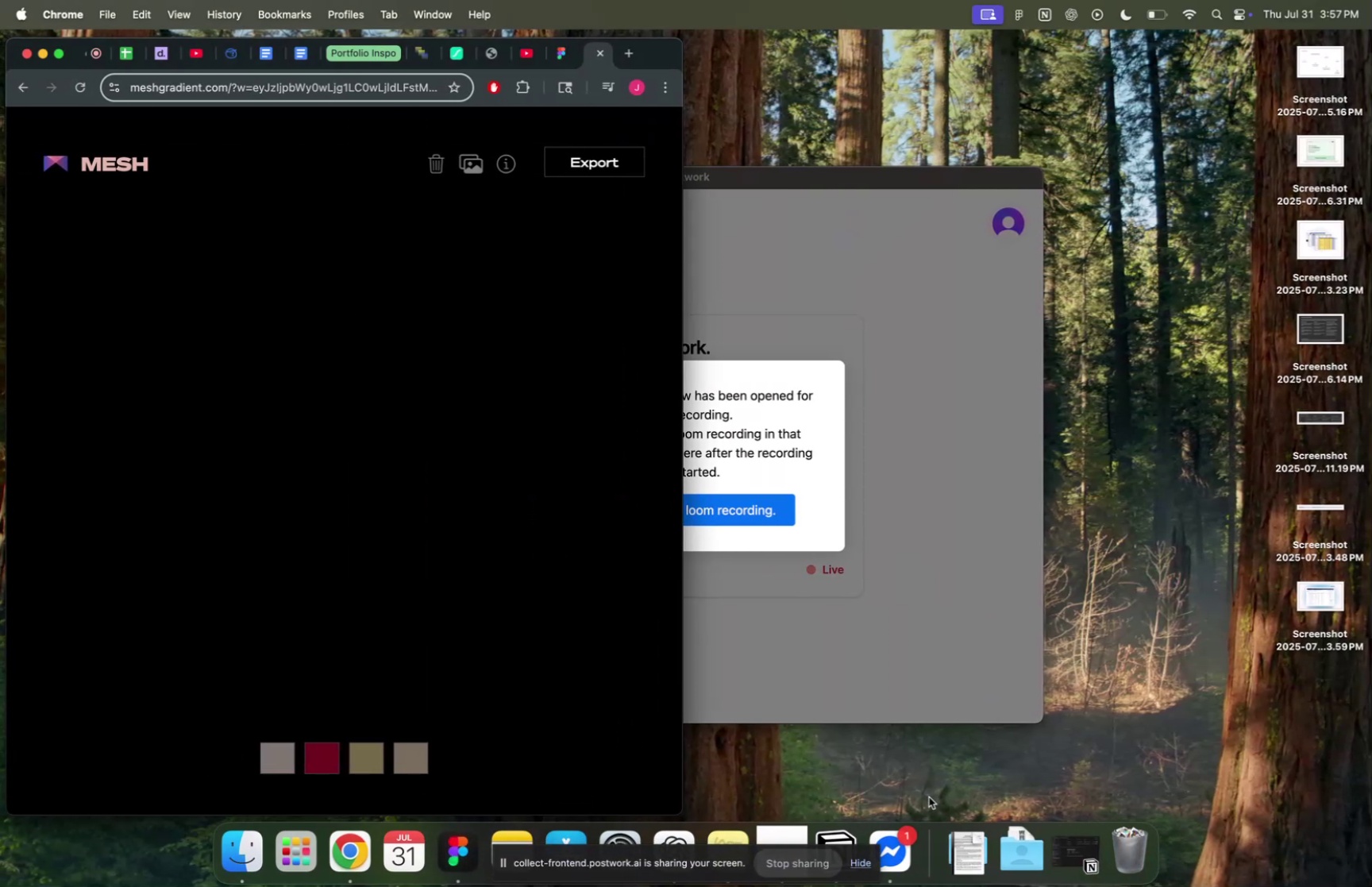 
wait(6.2)
 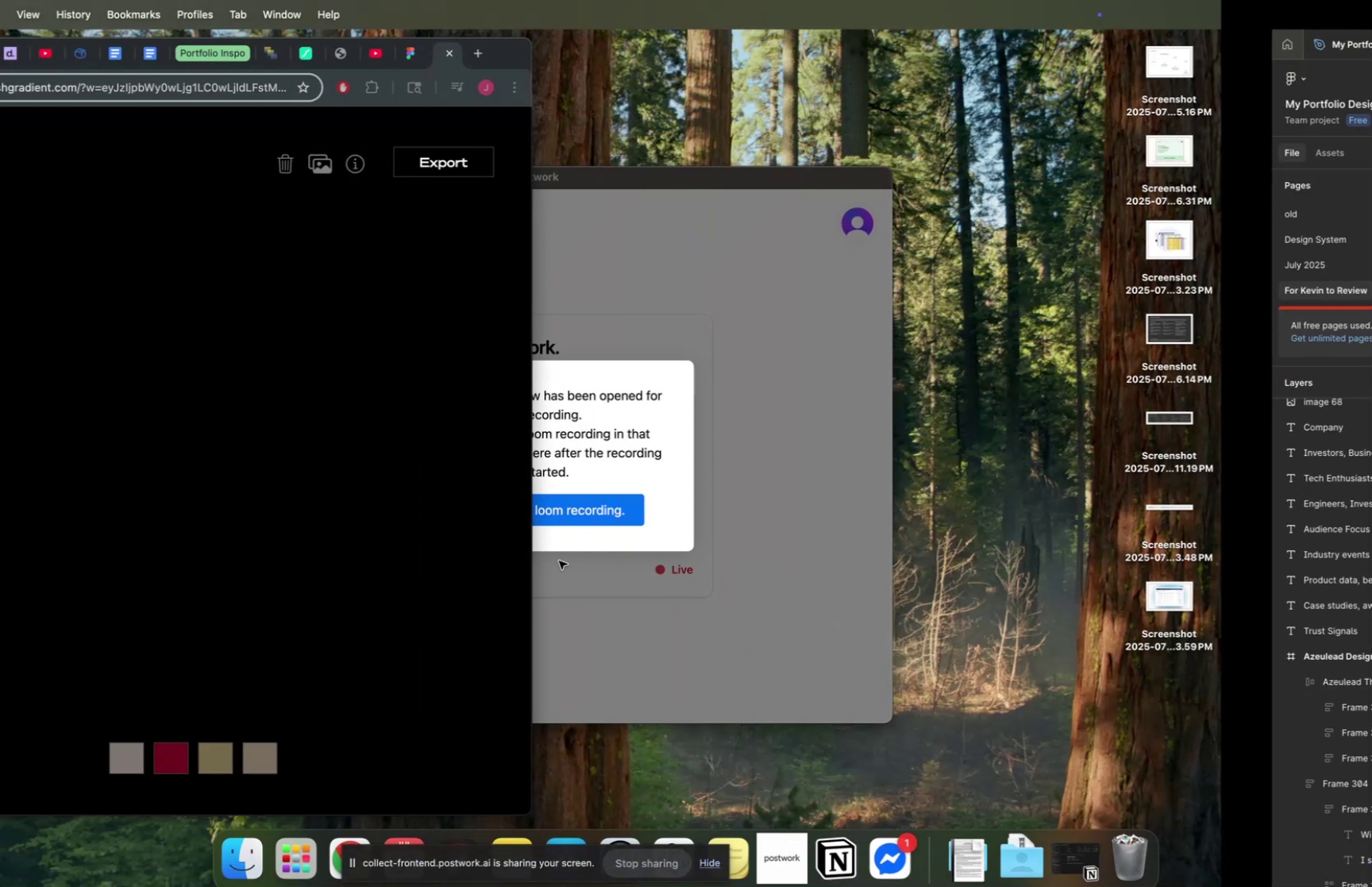 
left_click([463, 829])
 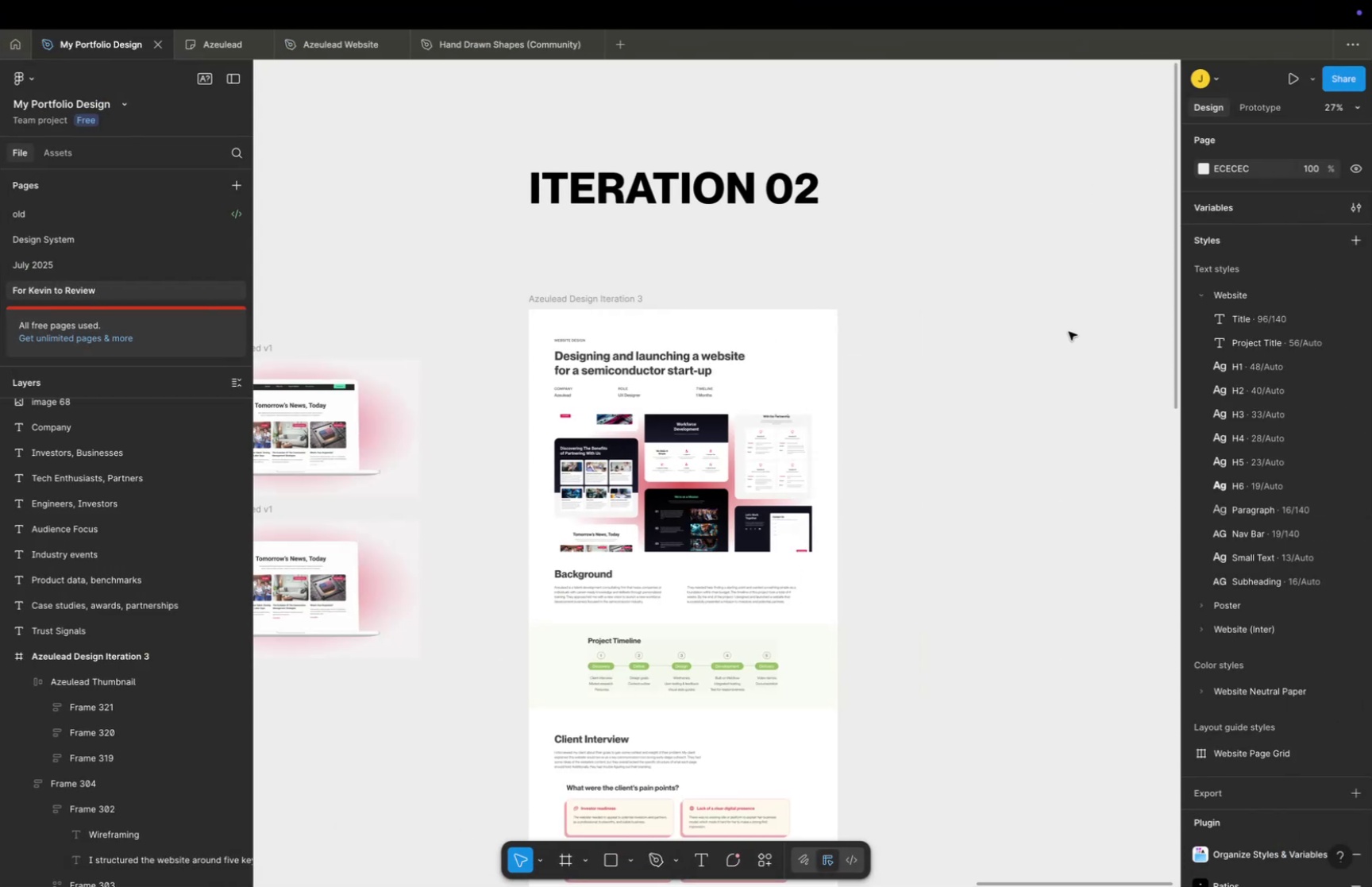 
key(Space)
 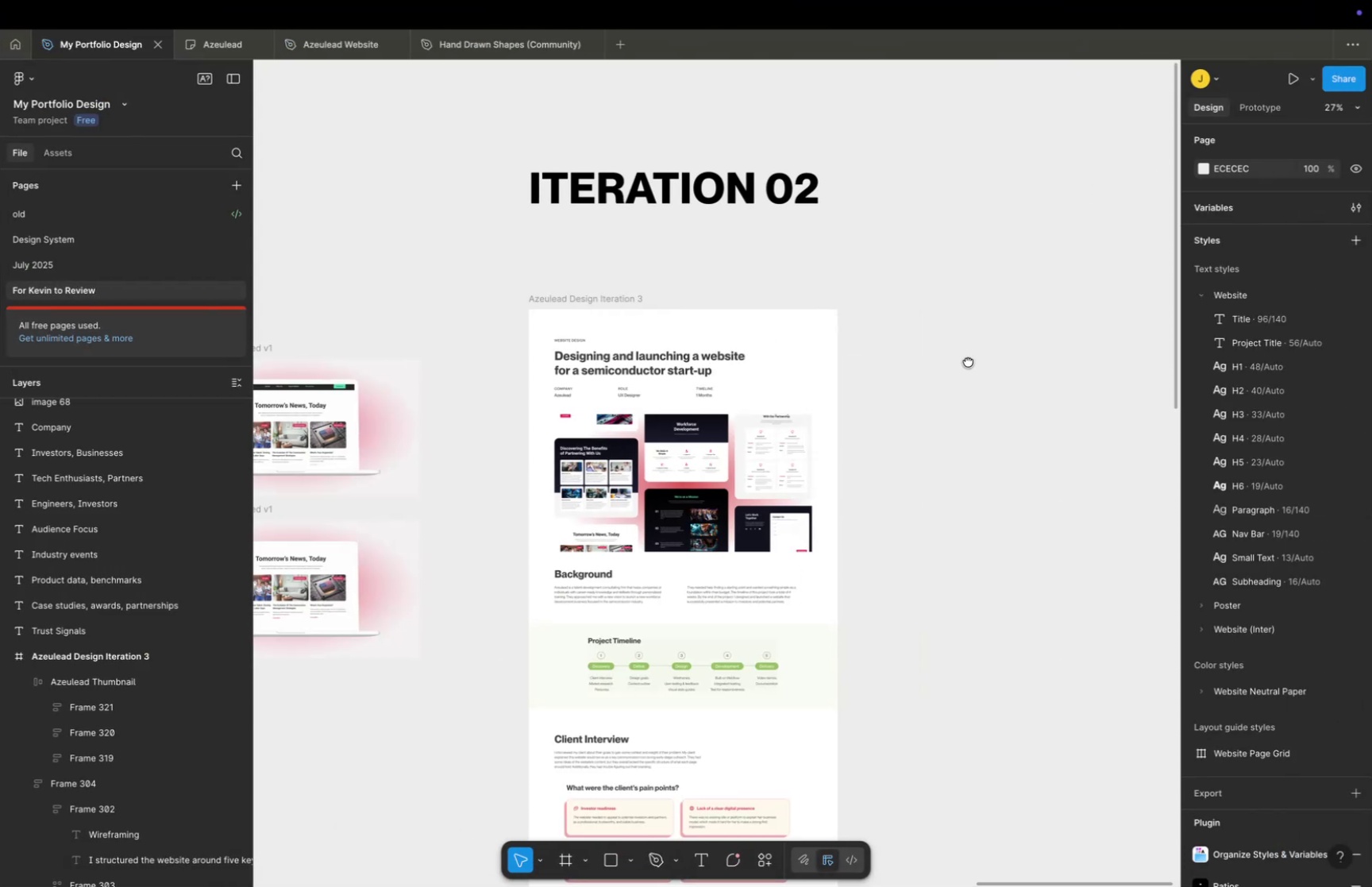 
left_click_drag(start_coordinate=[968, 362], to_coordinate=[1019, 300])
 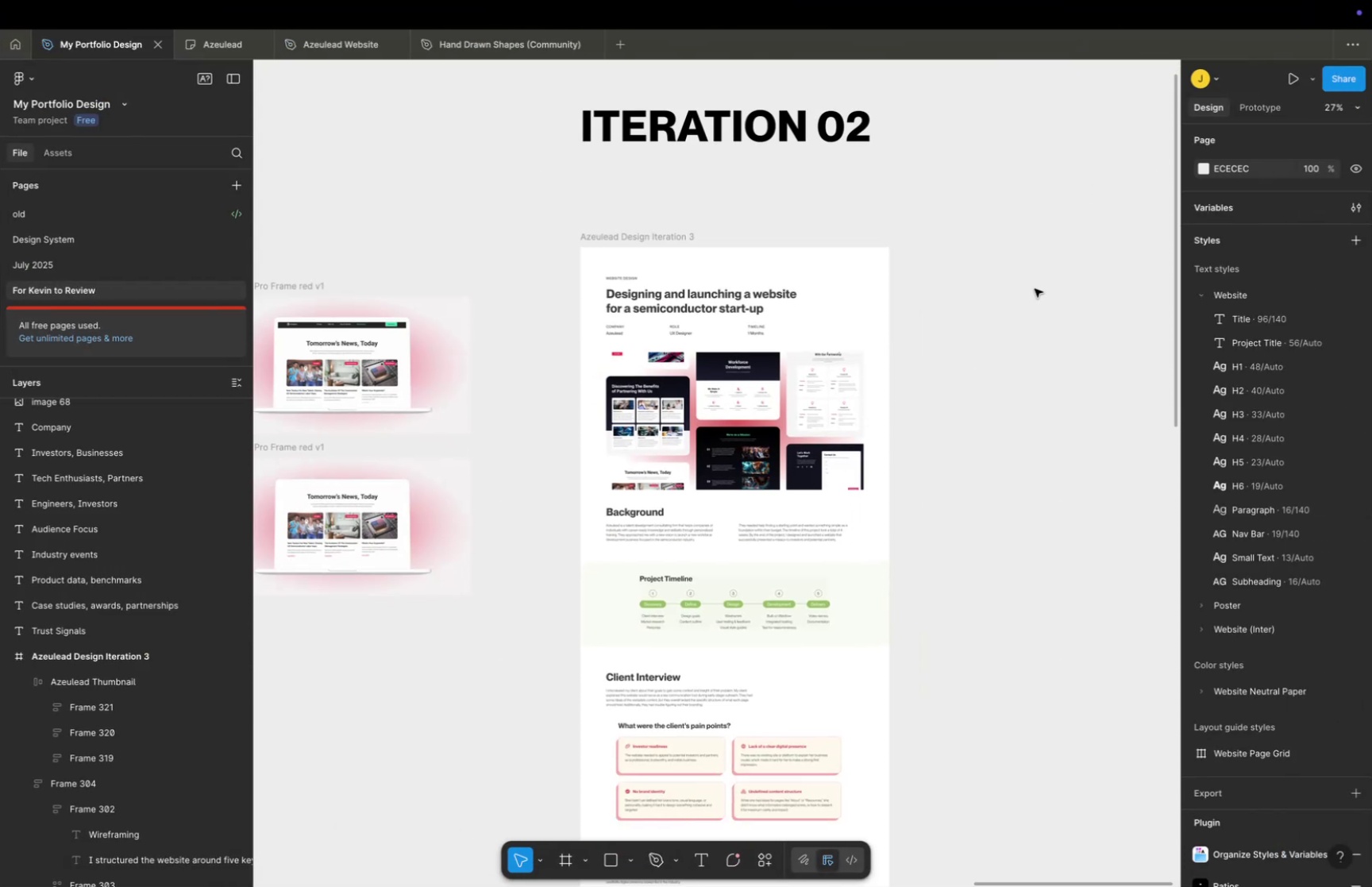 
key(Meta+CommandLeft)
 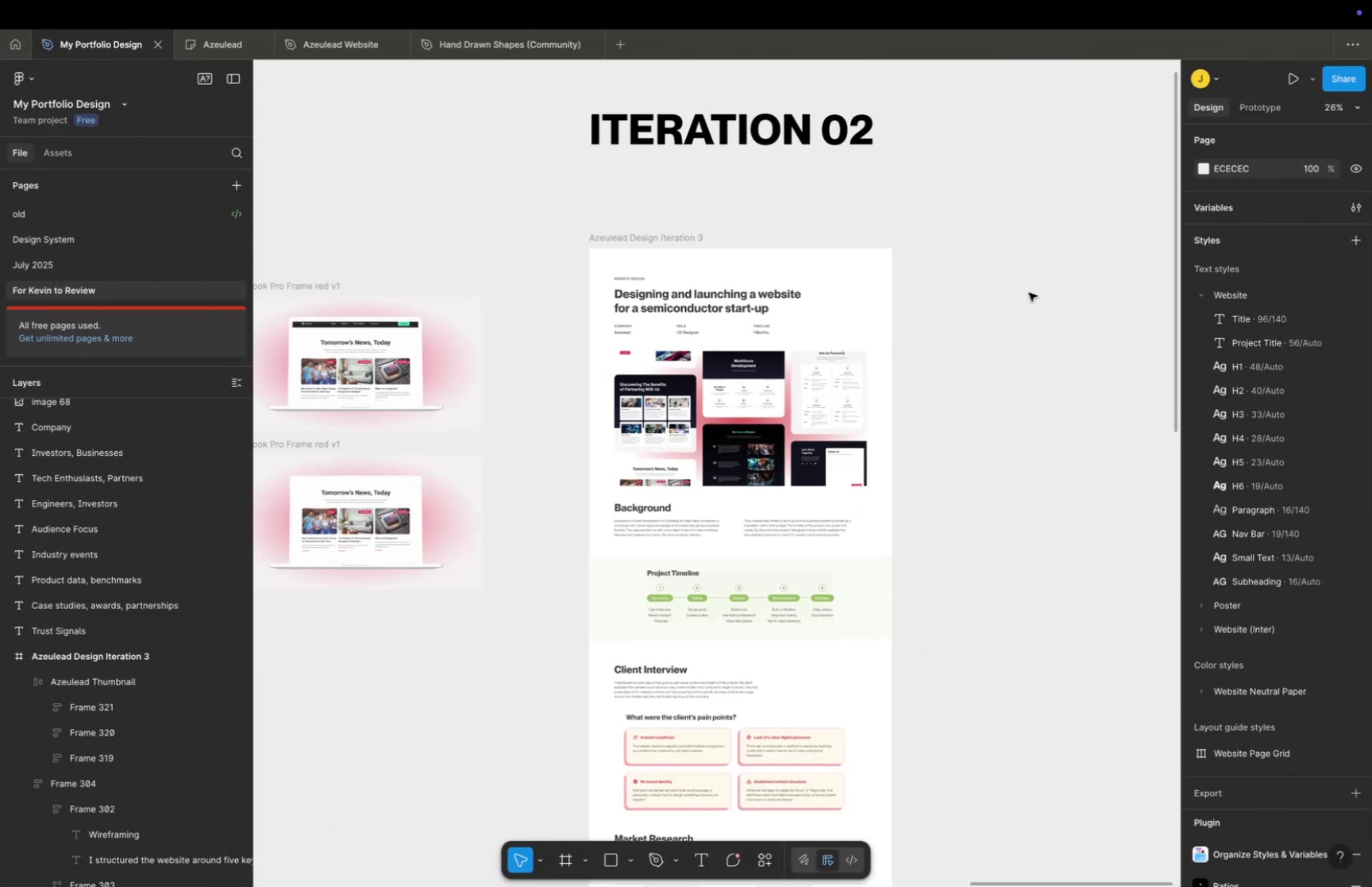 
scroll: coordinate [1028, 292], scroll_direction: down, amount: 16.0
 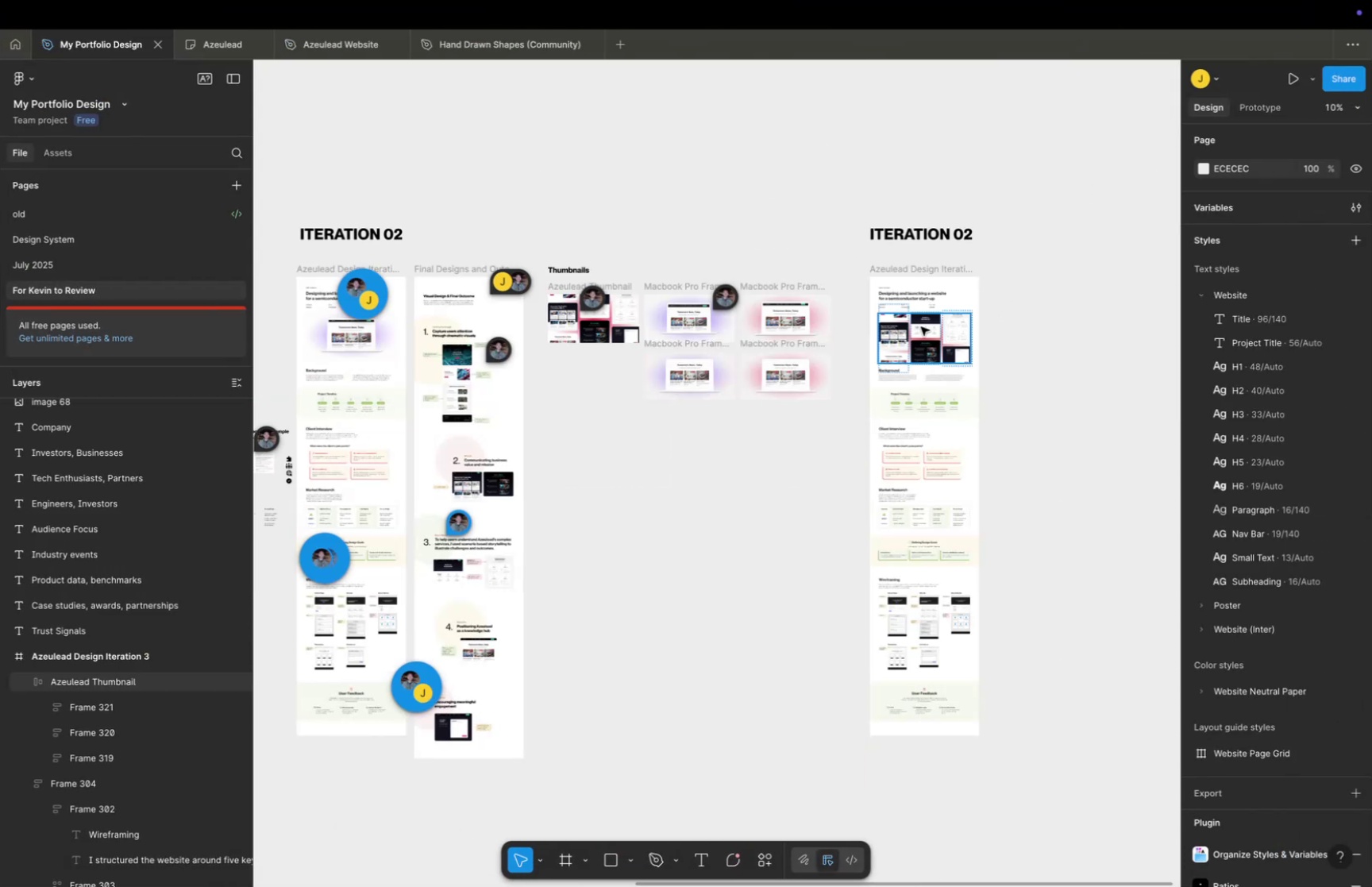 
hold_key(key=Space, duration=1.5)
 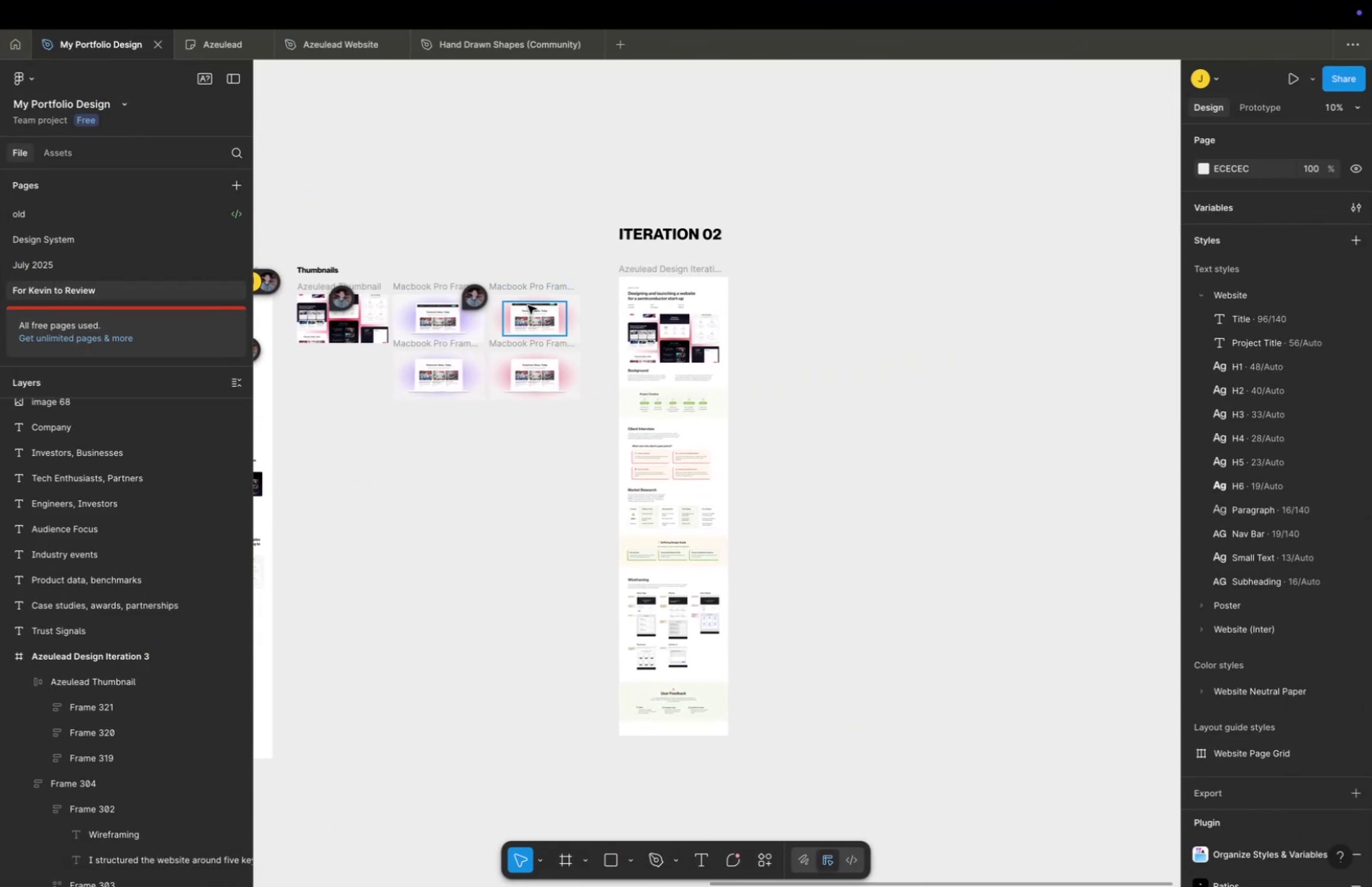 
left_click_drag(start_coordinate=[842, 256], to_coordinate=[591, 256])
 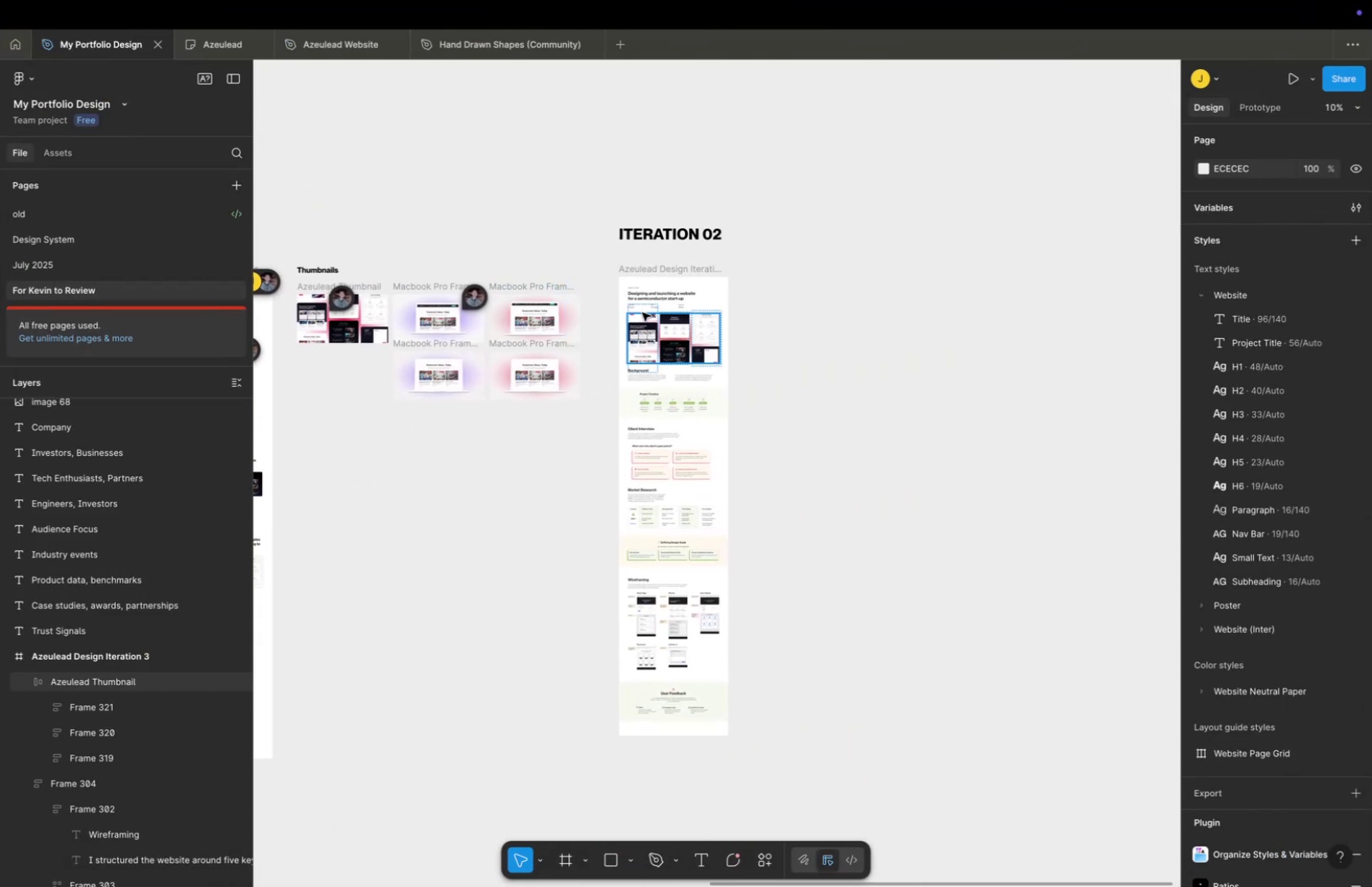 
key(Space)
 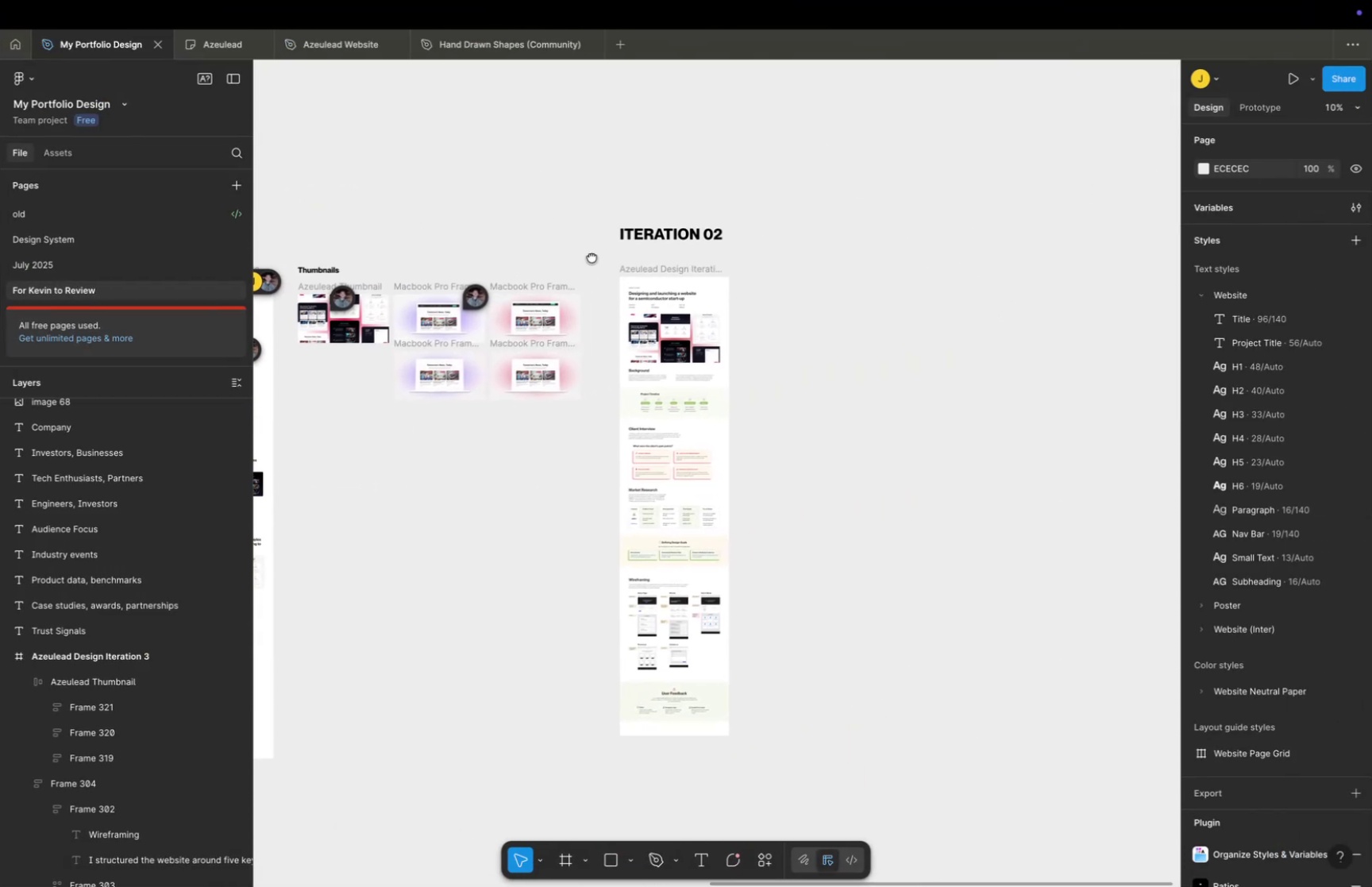 
key(Space)
 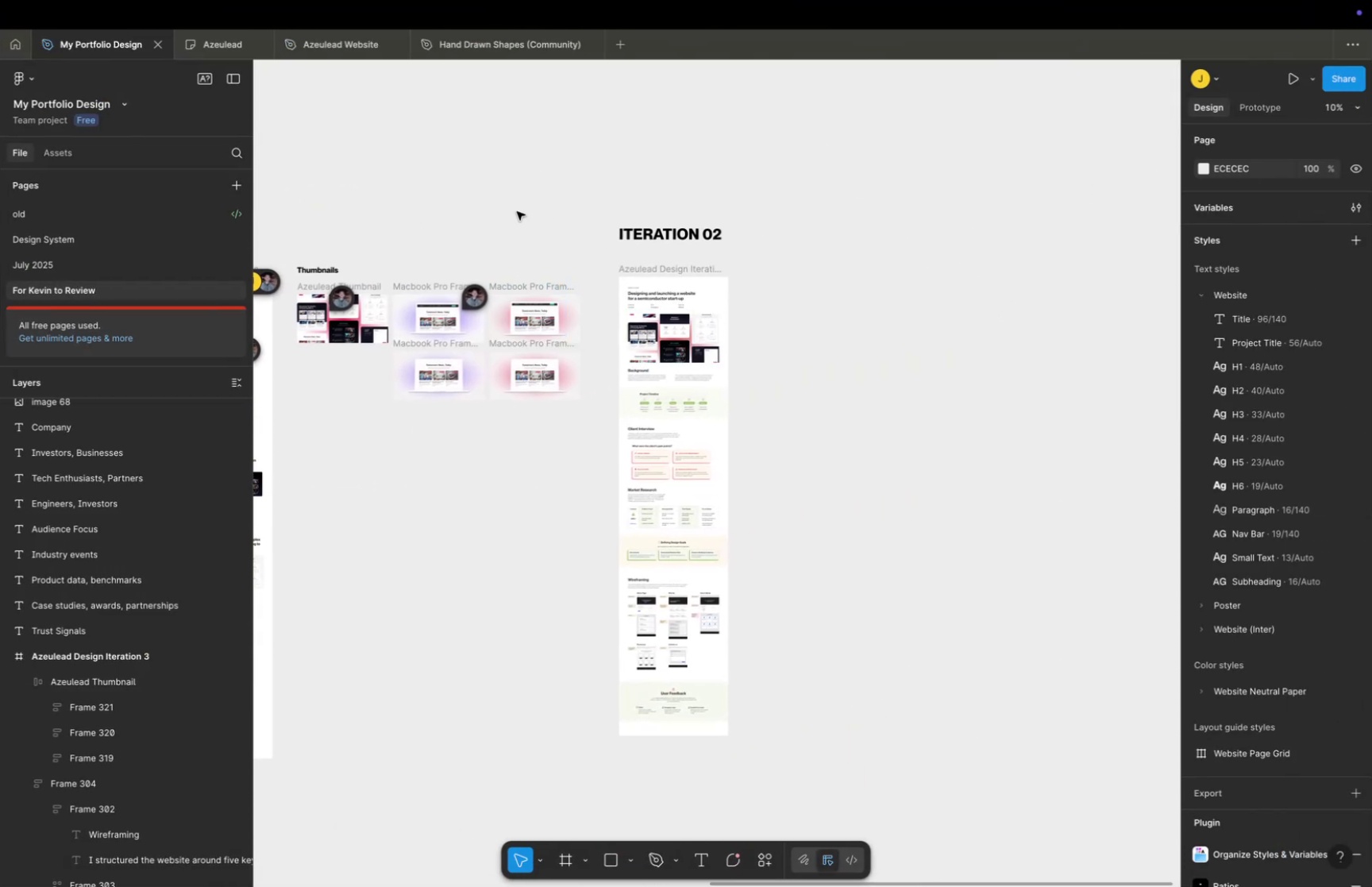 
hold_key(key=CommandLeft, duration=0.48)
scroll: coordinate [723, 434], scroll_direction: up, amount: 18.0
 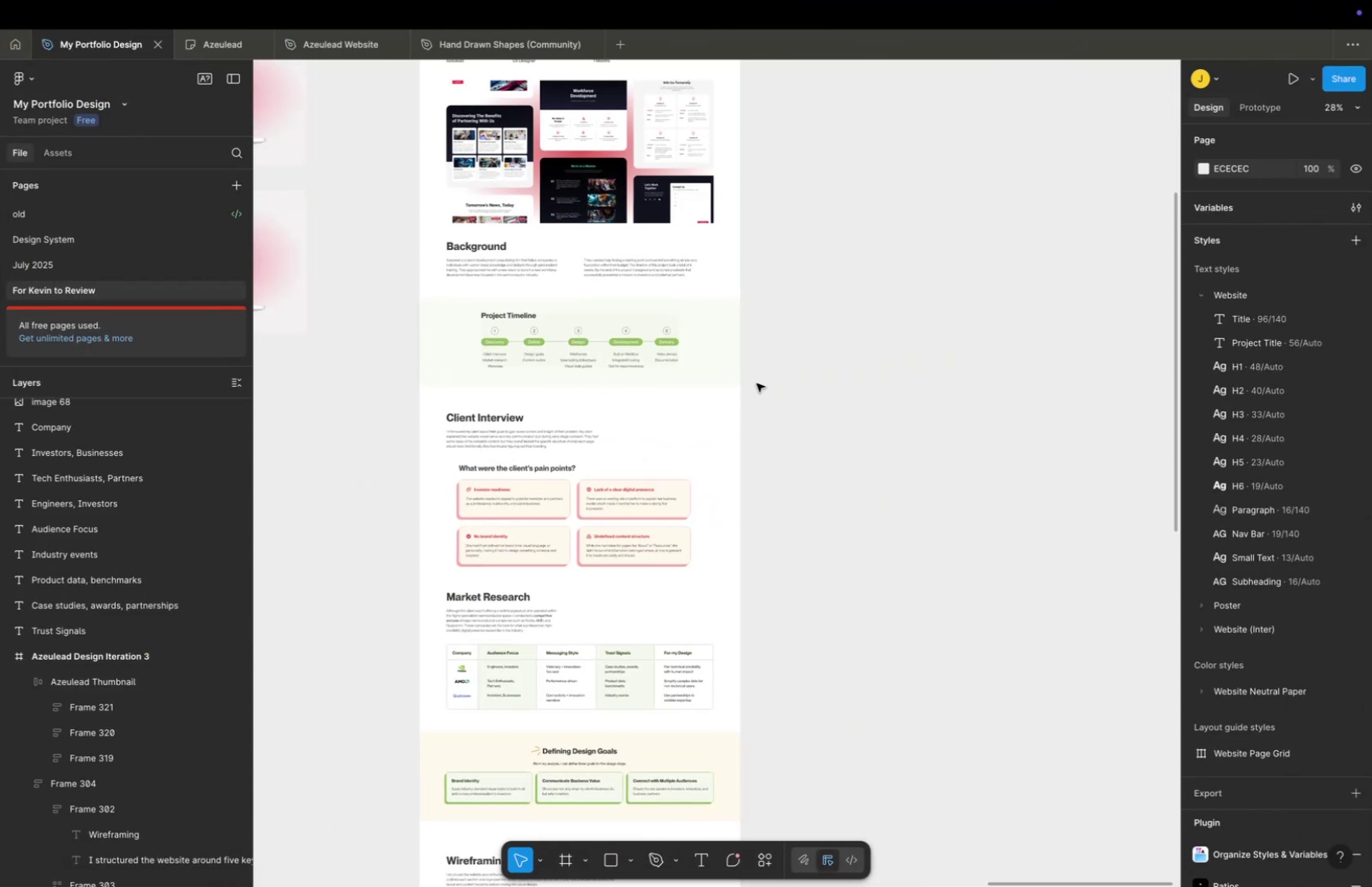 
hold_key(key=Space, duration=0.56)
 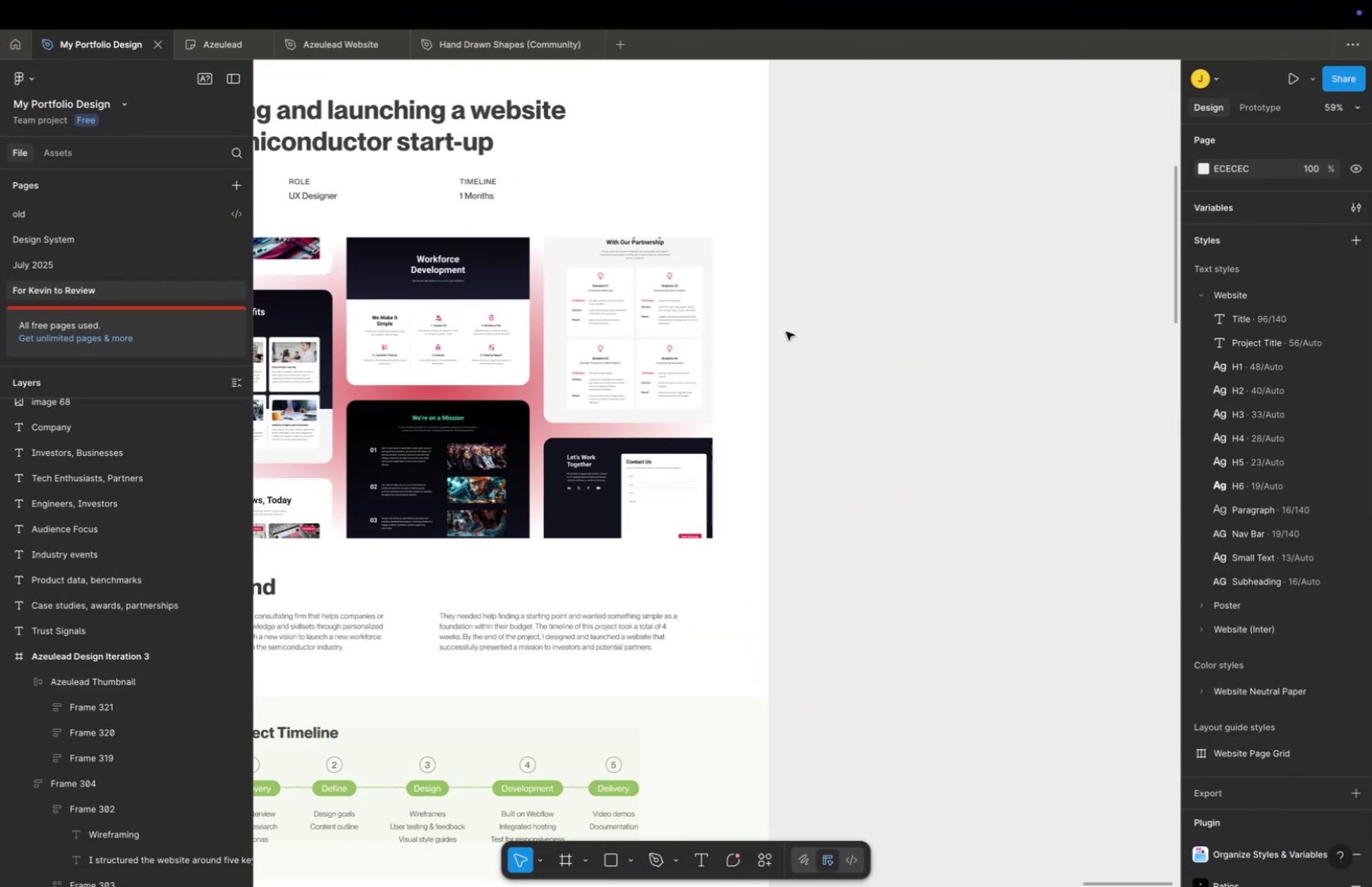 
left_click_drag(start_coordinate=[760, 378], to_coordinate=[815, 568])
 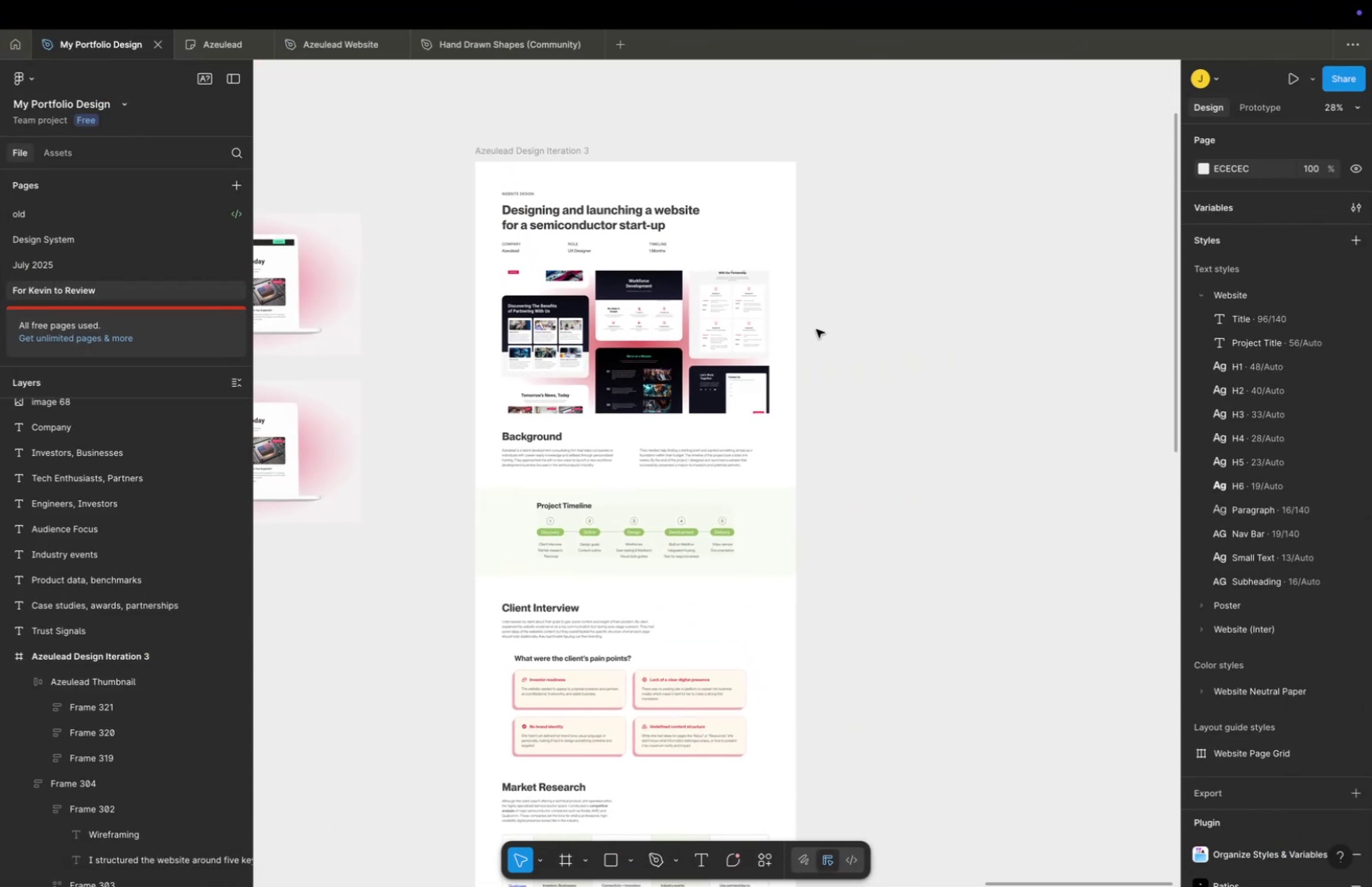 
key(Meta+CommandLeft)
 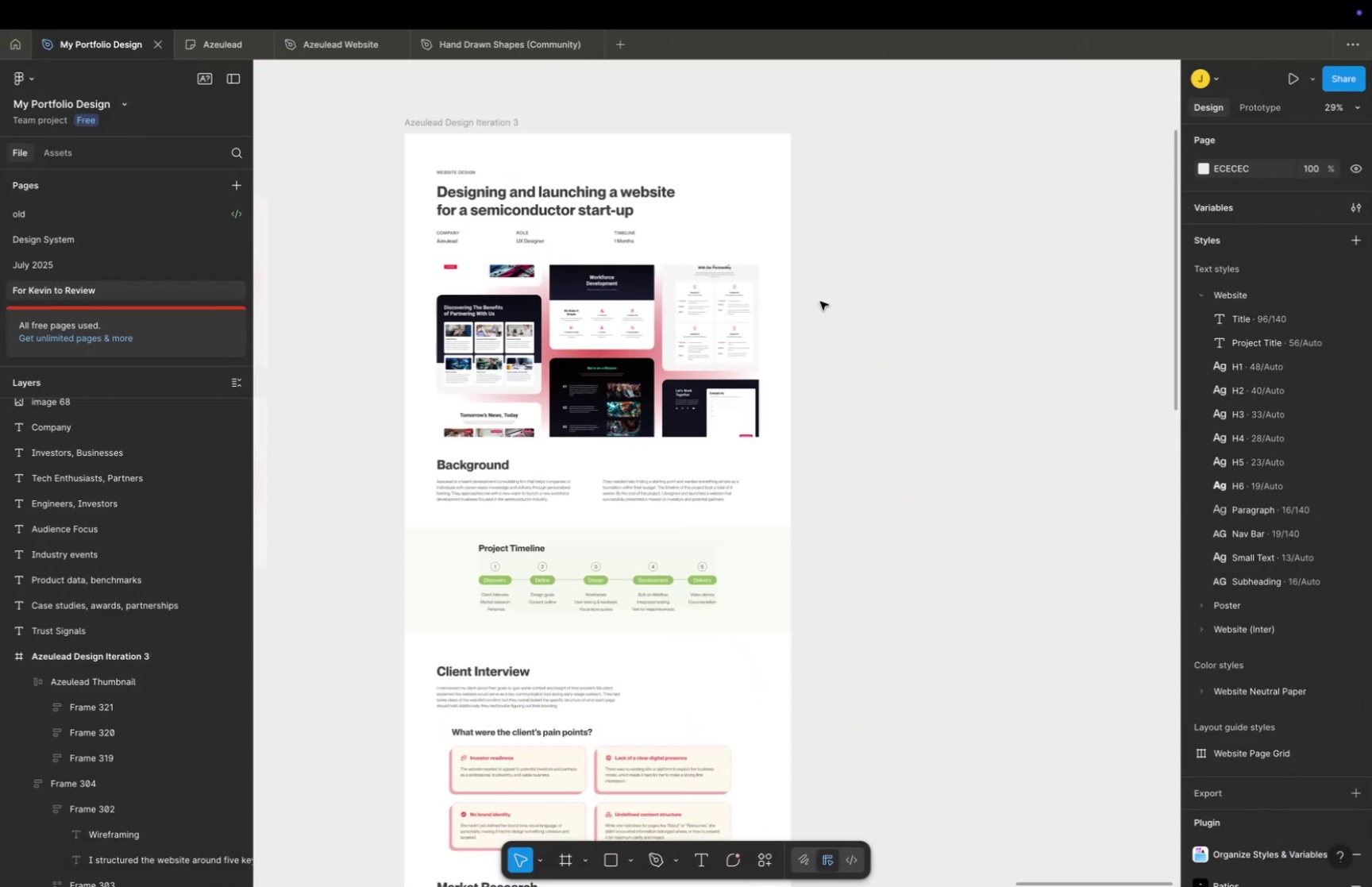 
scroll: coordinate [820, 300], scroll_direction: up, amount: 11.0
 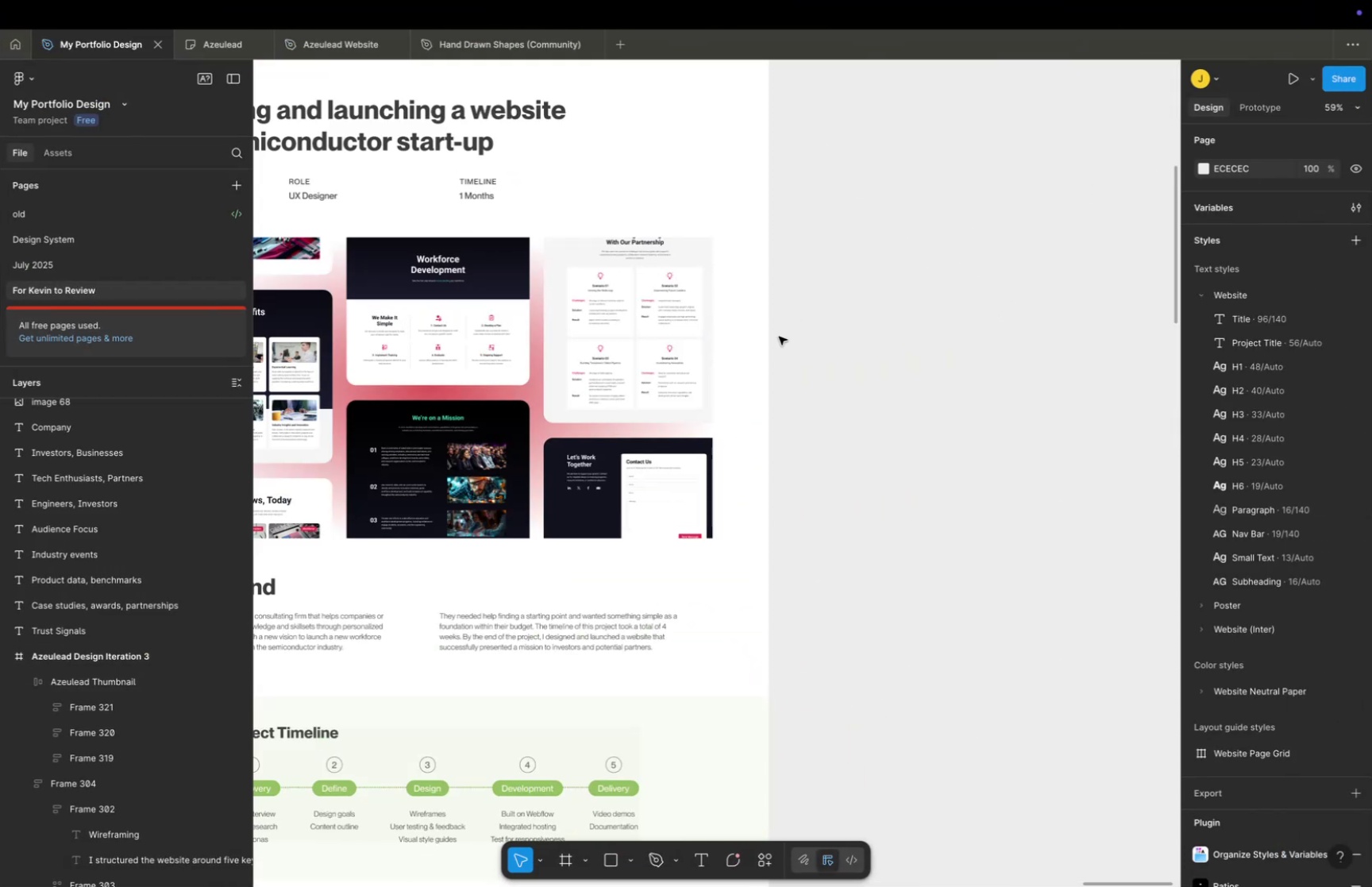 
hold_key(key=Space, duration=1.07)
 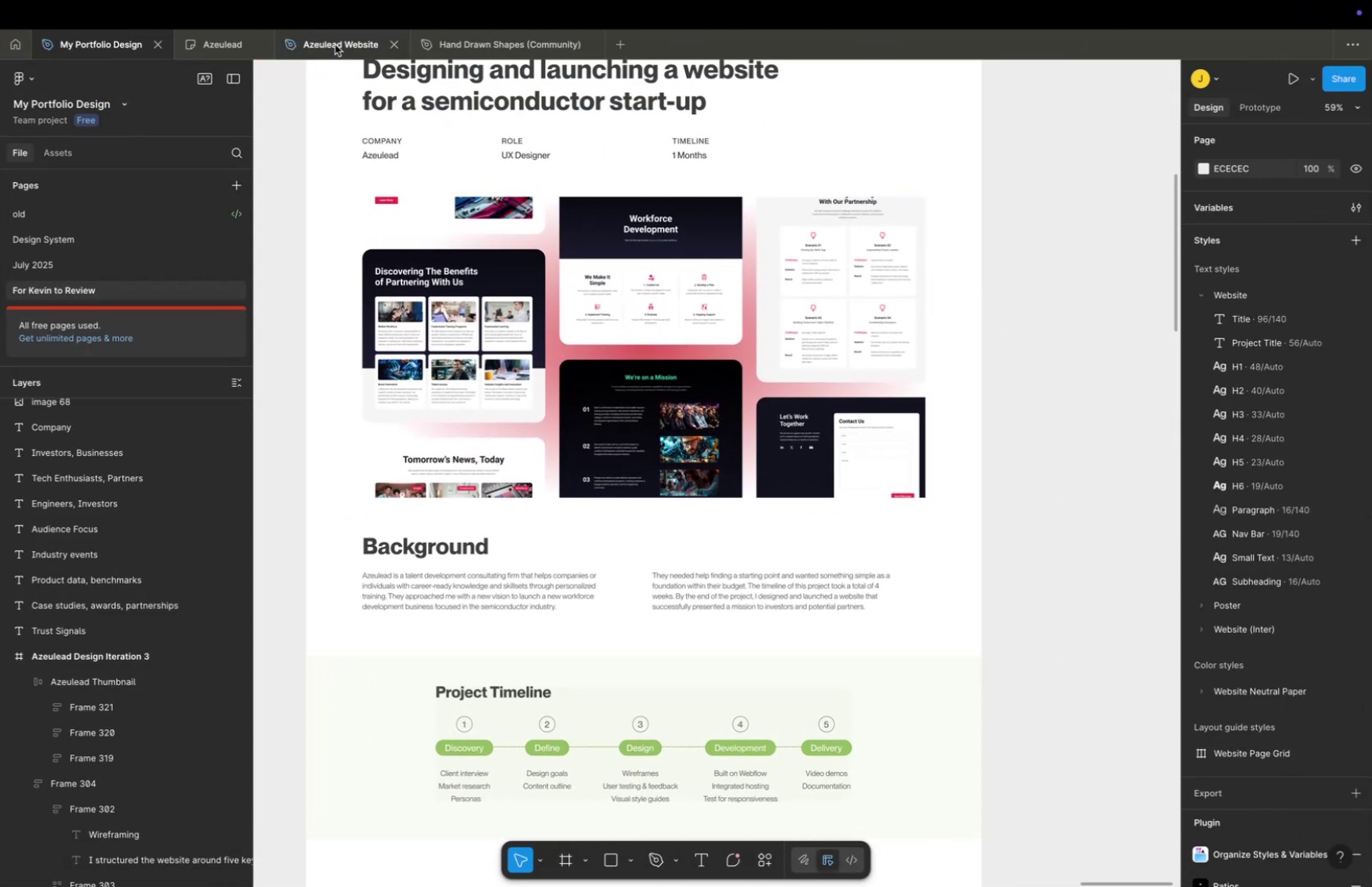 
left_click_drag(start_coordinate=[778, 336], to_coordinate=[991, 295])
 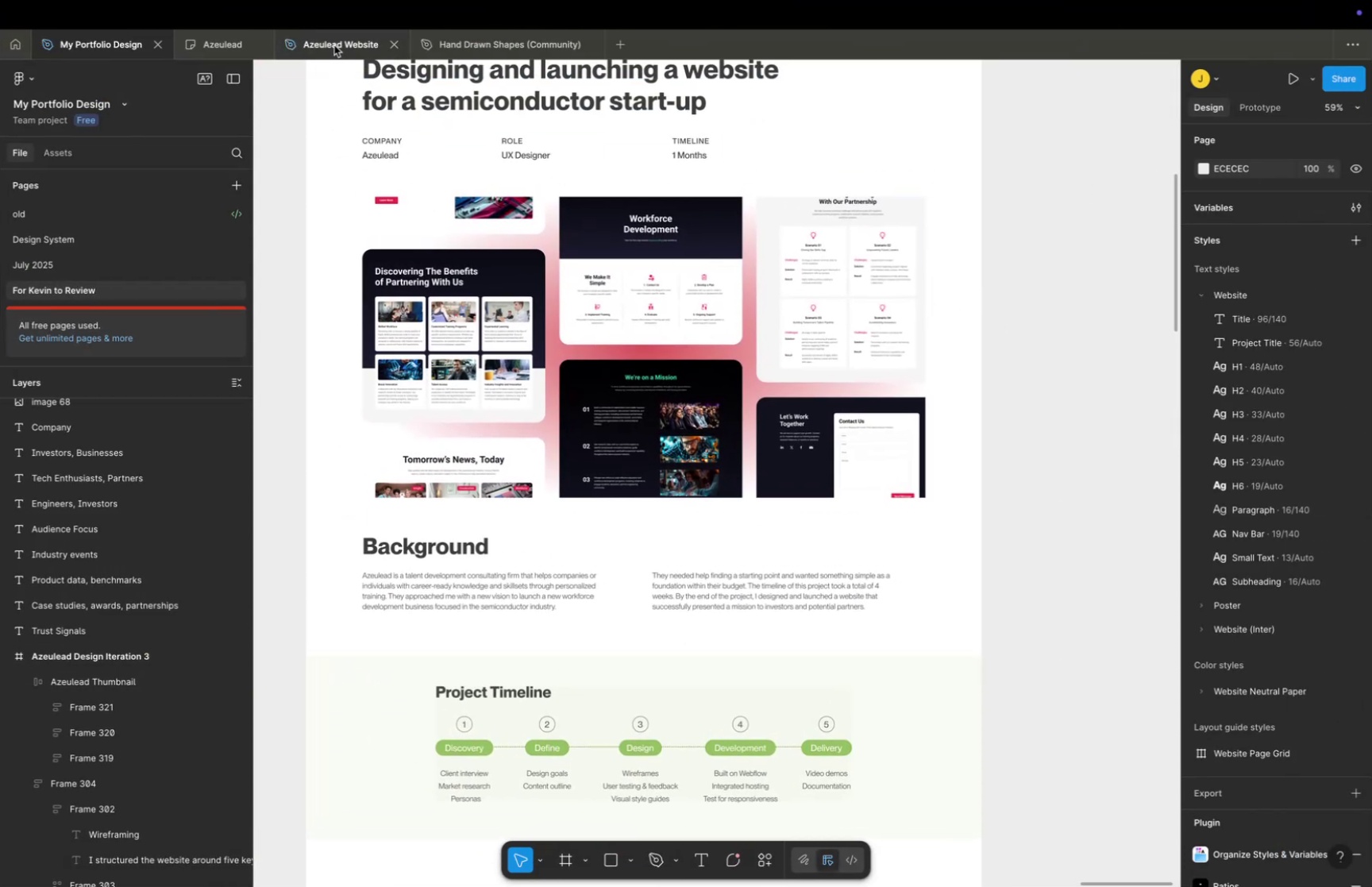 
left_click([334, 45])
 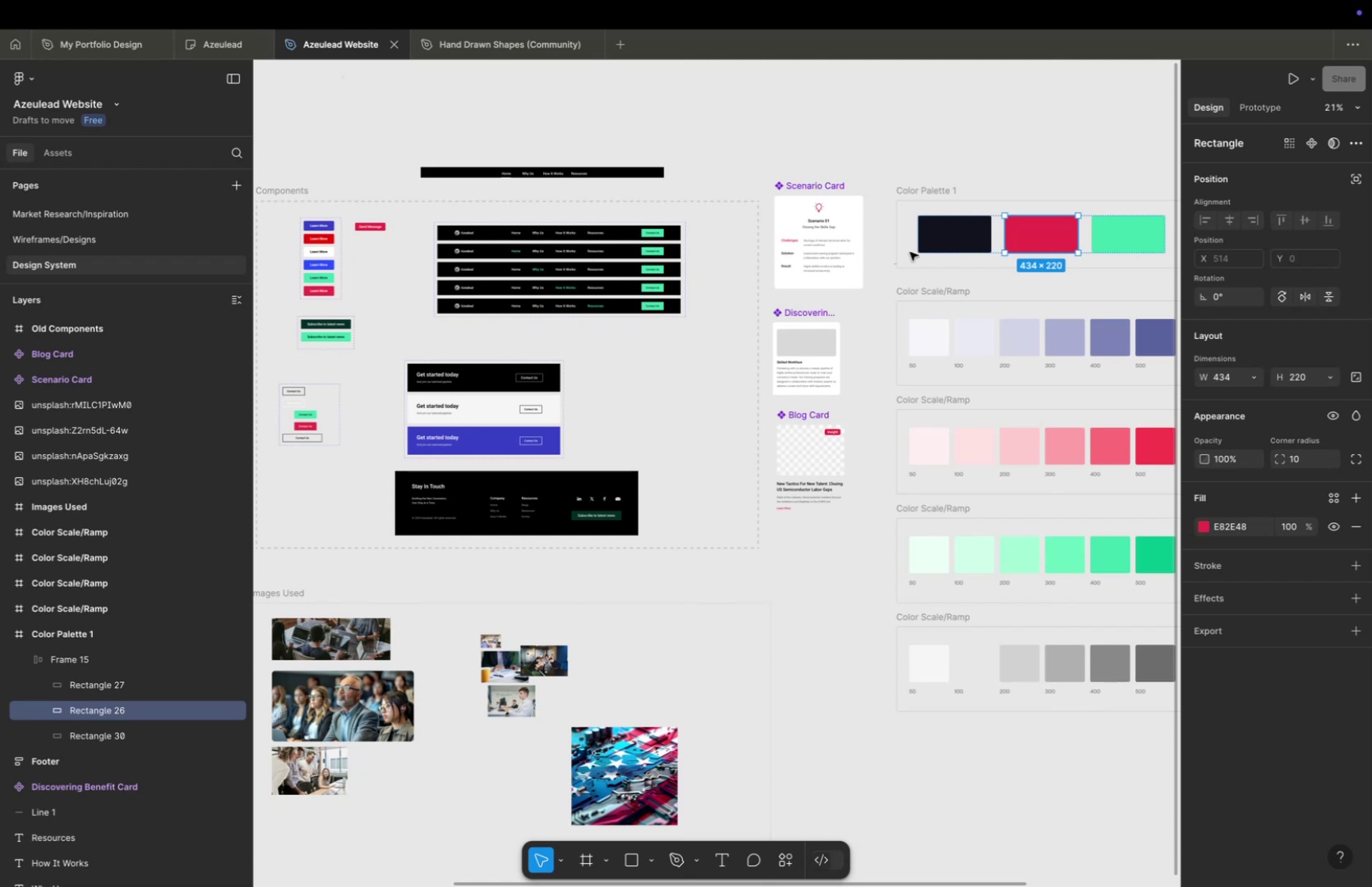 
hold_key(key=Space, duration=0.52)
 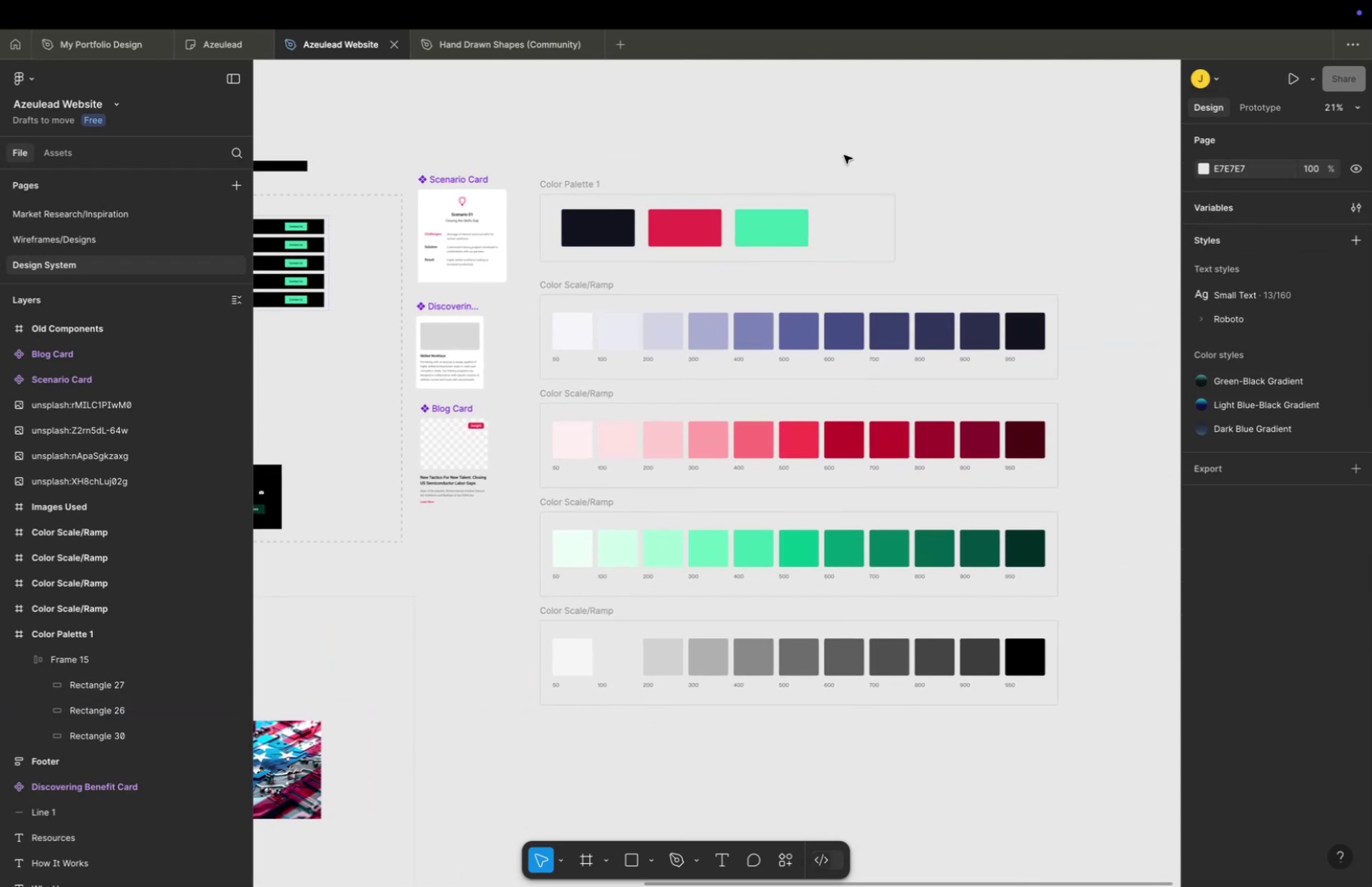 
left_click_drag(start_coordinate=[918, 246], to_coordinate=[561, 240])
 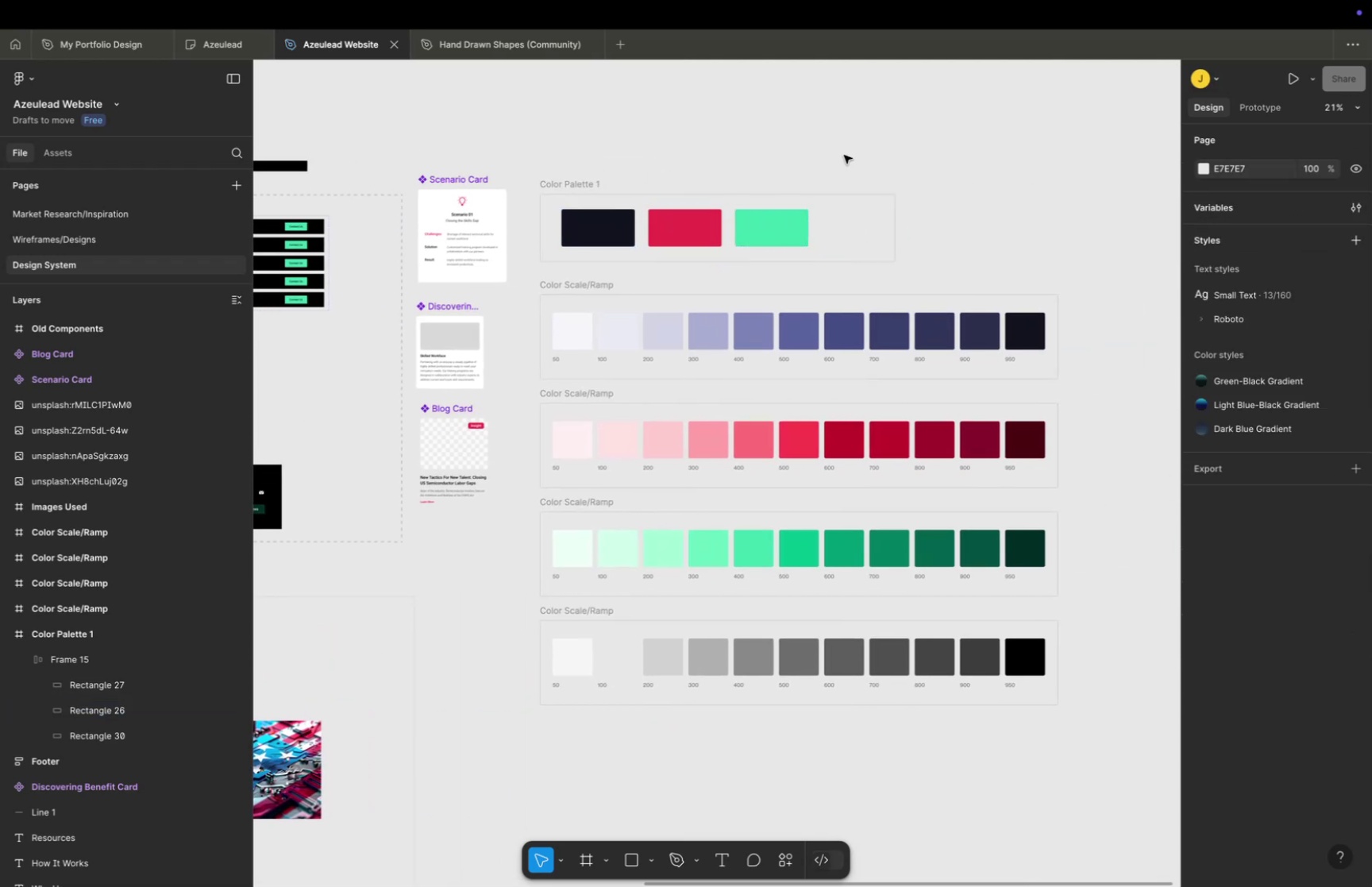 
double_click([844, 155])
 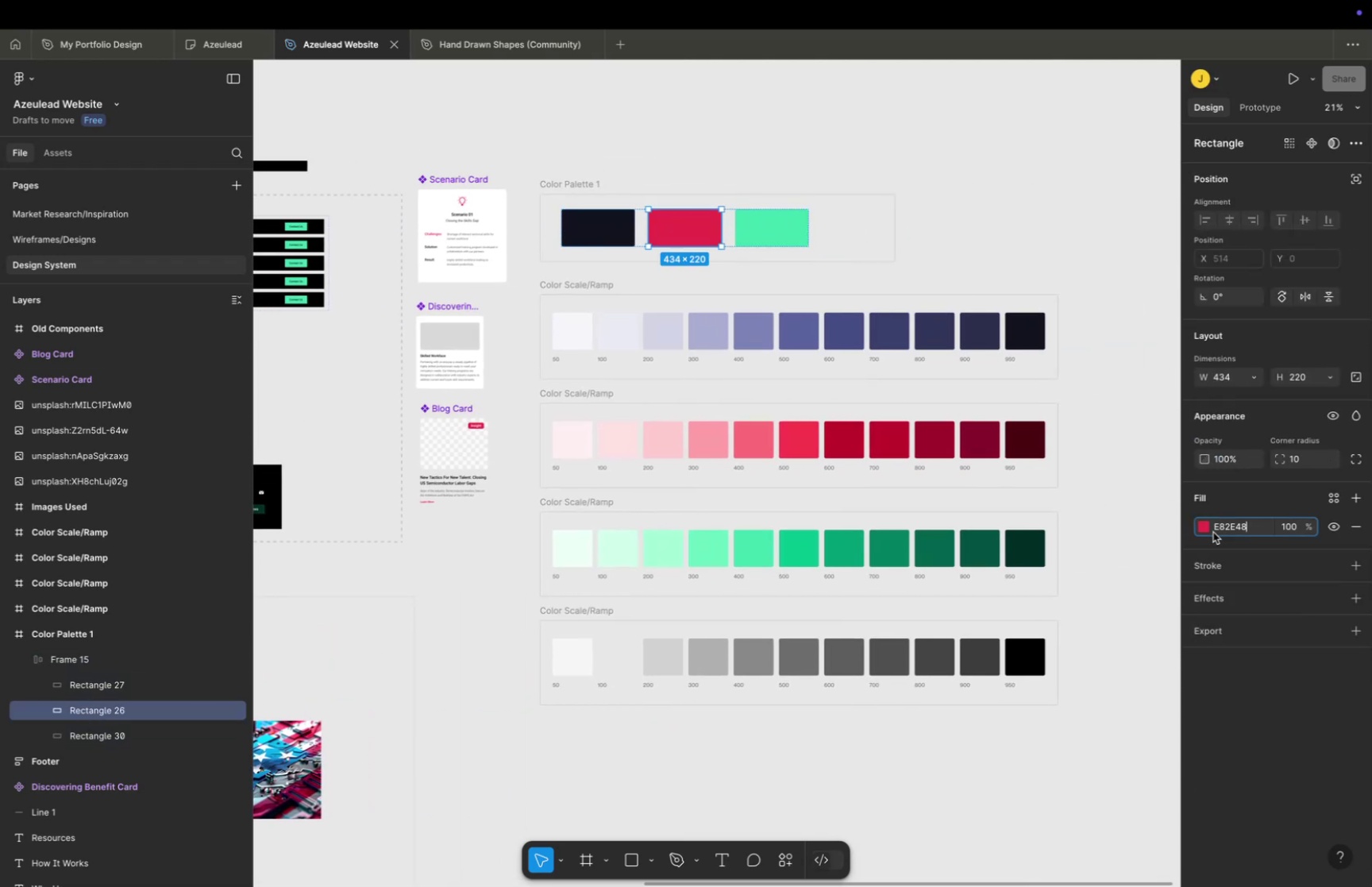 
triple_click([1200, 526])
 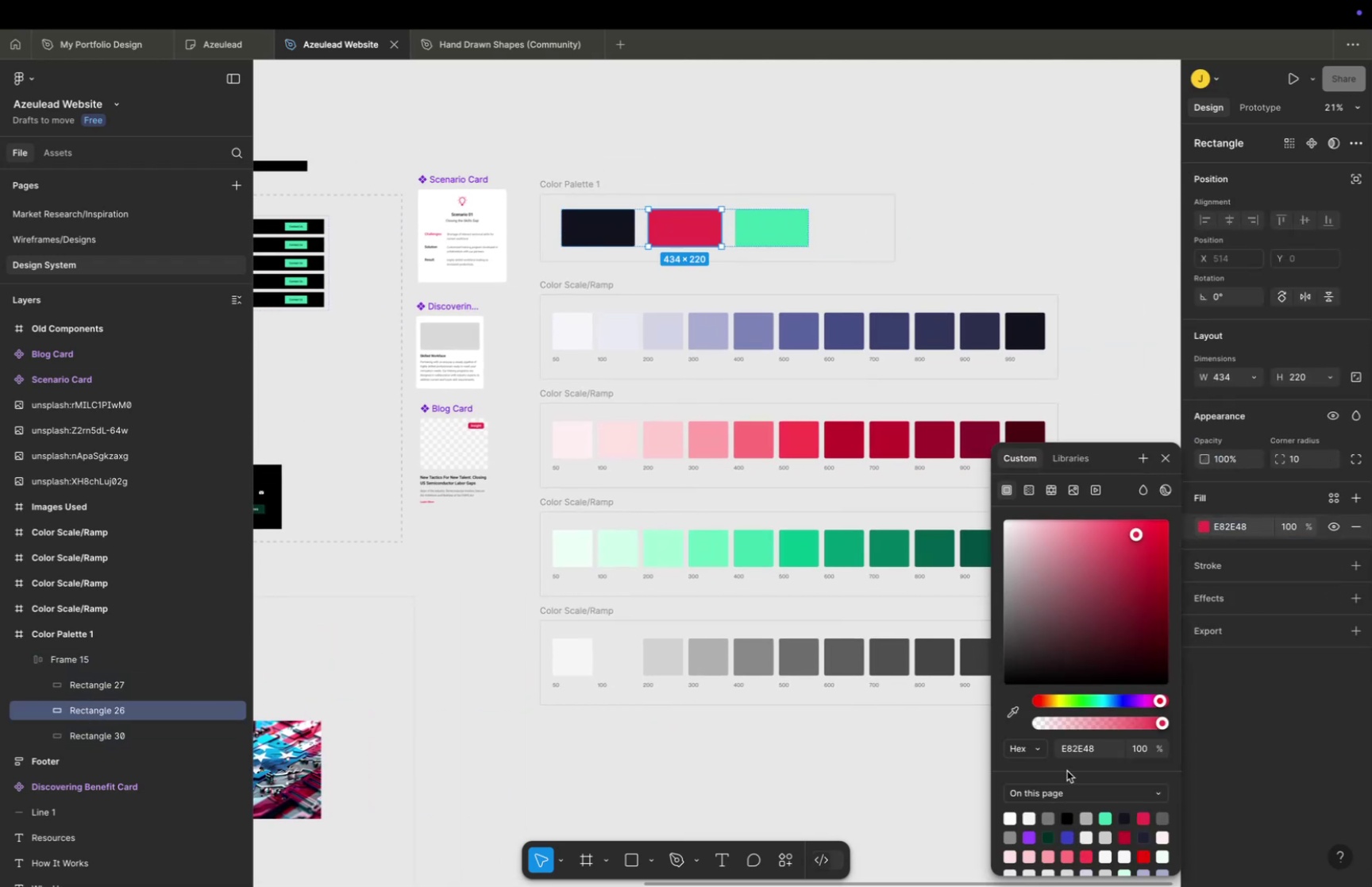 
left_click([1043, 749])
 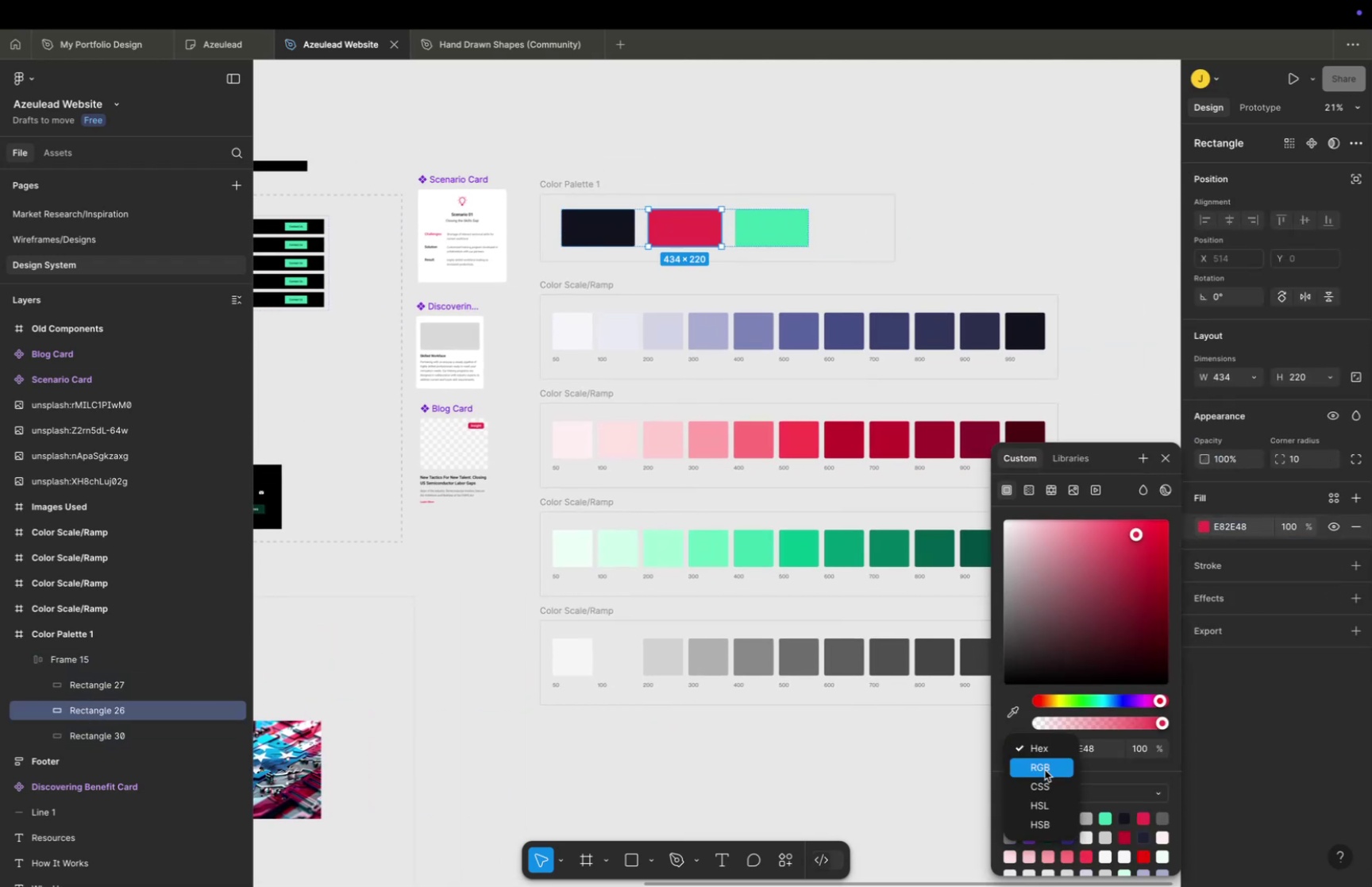 
left_click([1045, 769])
 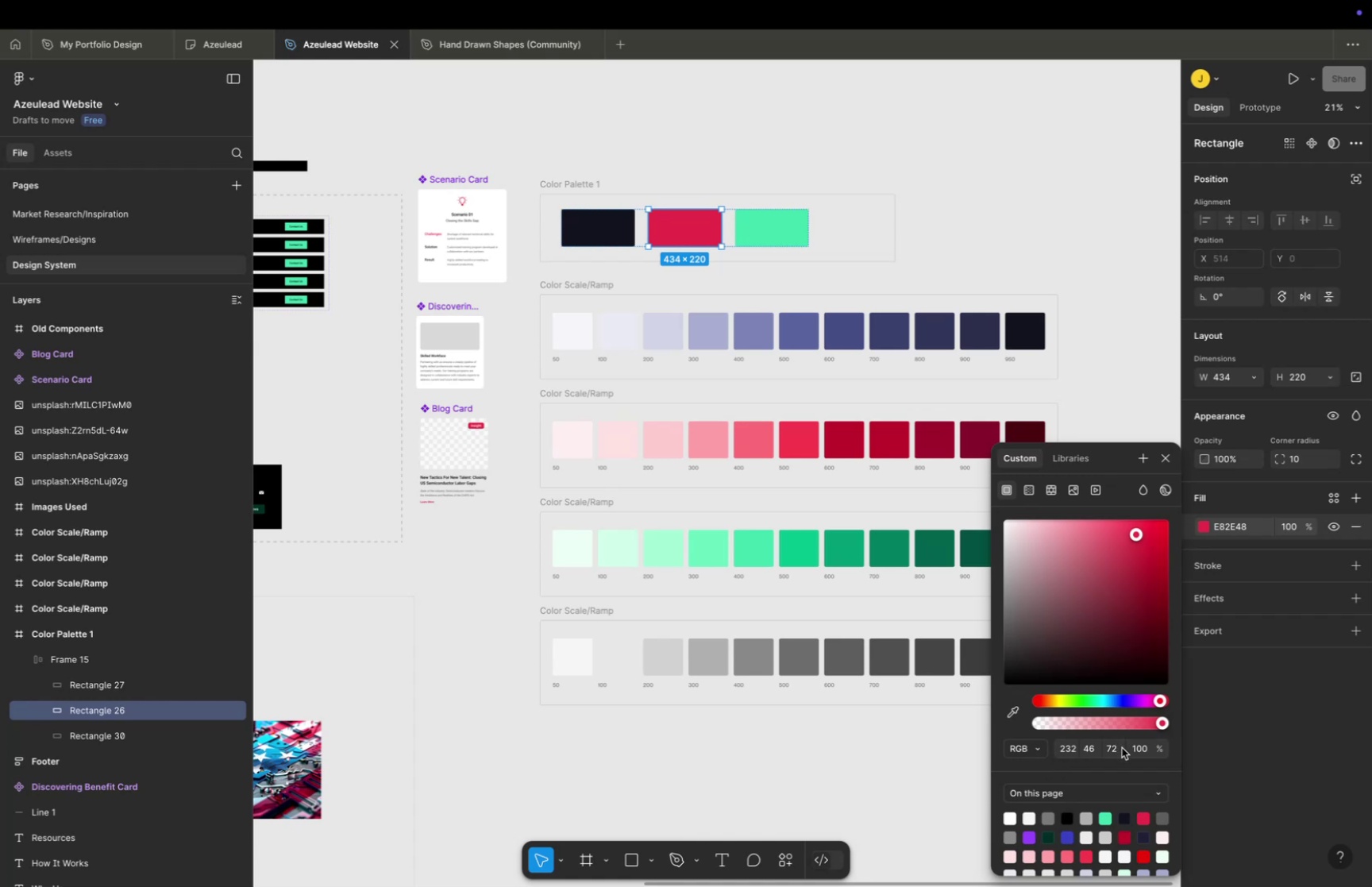 
double_click([1071, 749])
 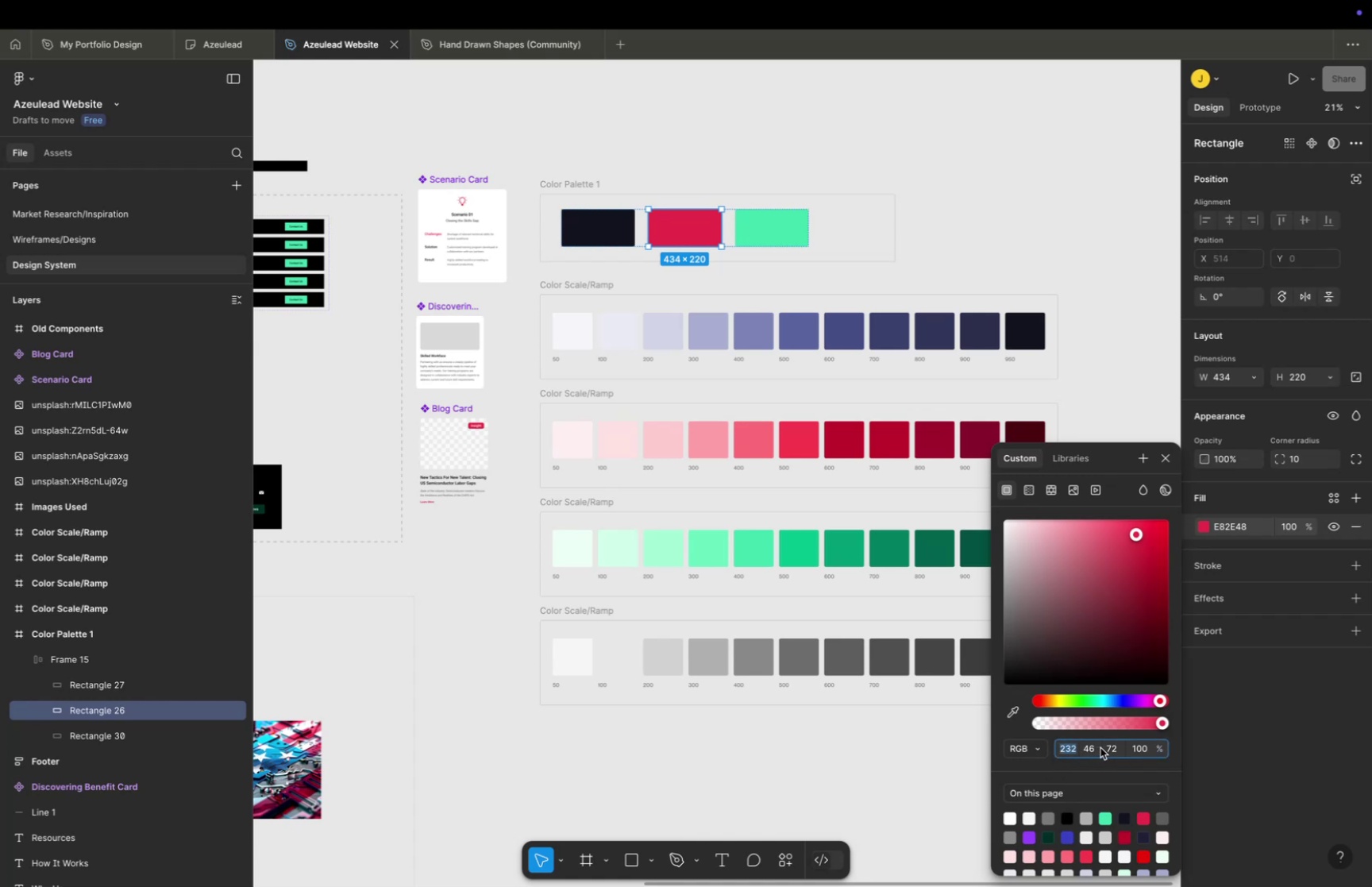 
key(Meta+C)
 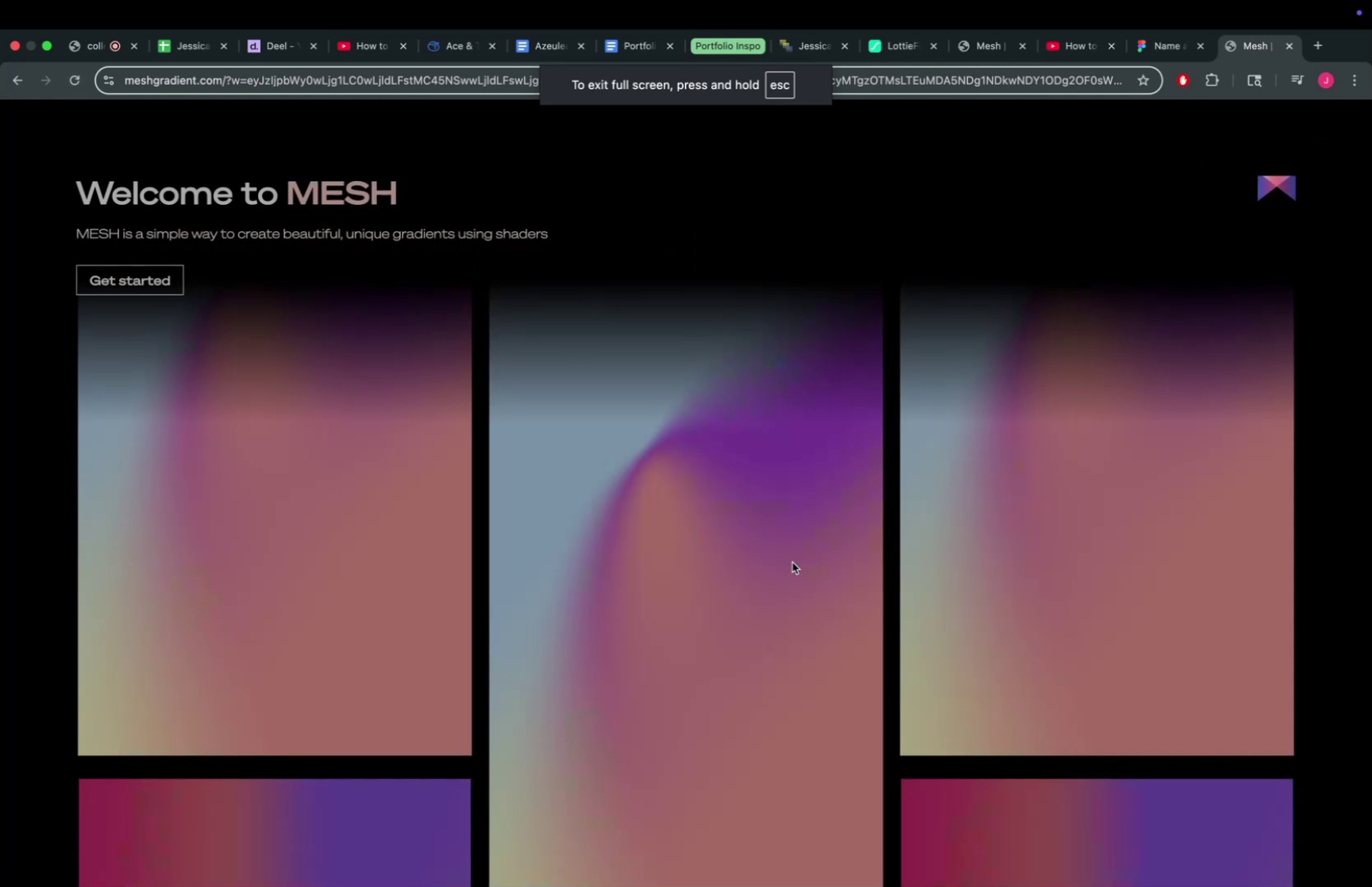 
wait(7.79)
 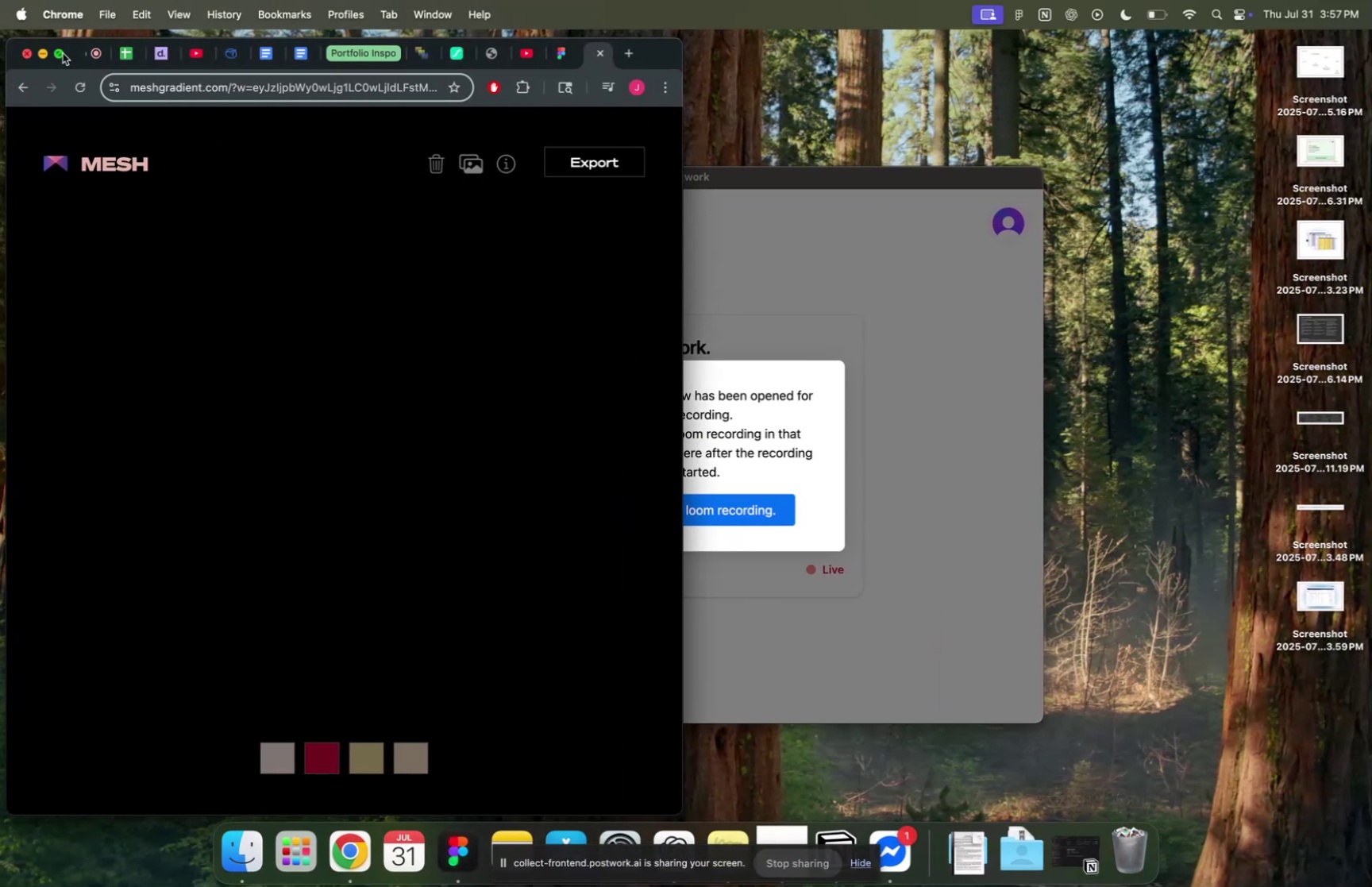 
left_click([50, 47])
 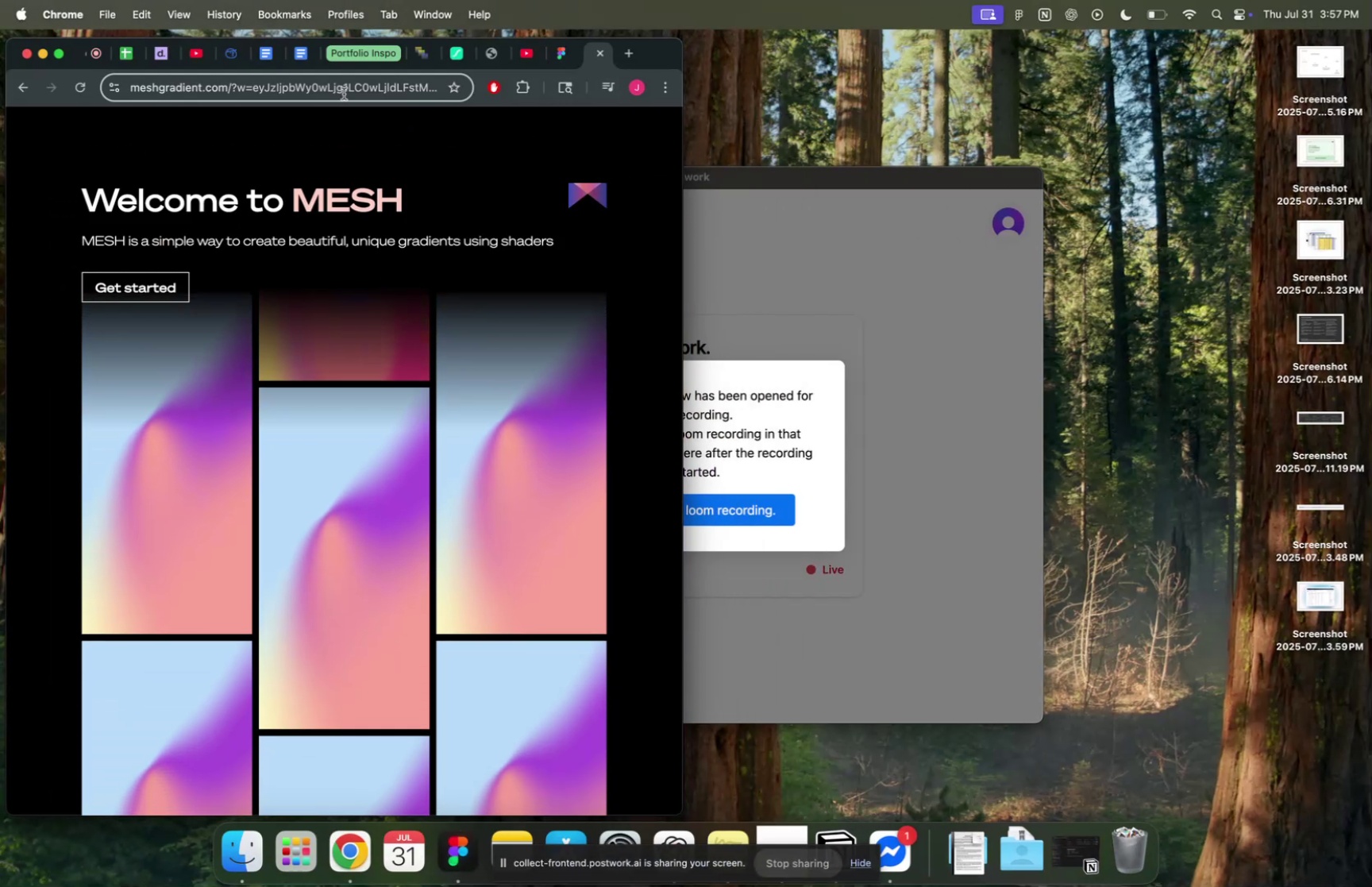 
left_click_drag(start_coordinate=[685, 158], to_coordinate=[1371, 151])
 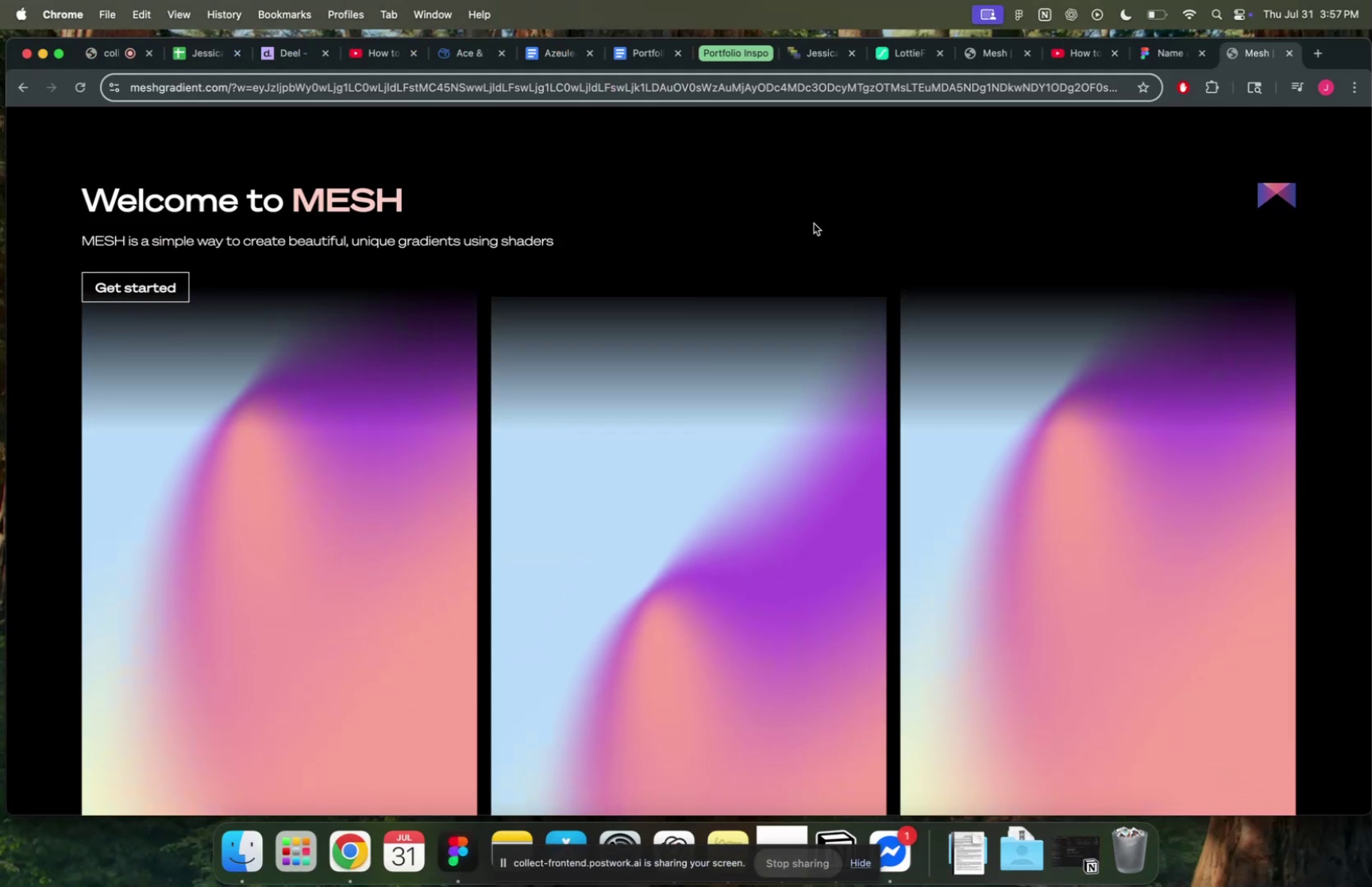 
scroll: coordinate [824, 247], scroll_direction: down, amount: 15.0
 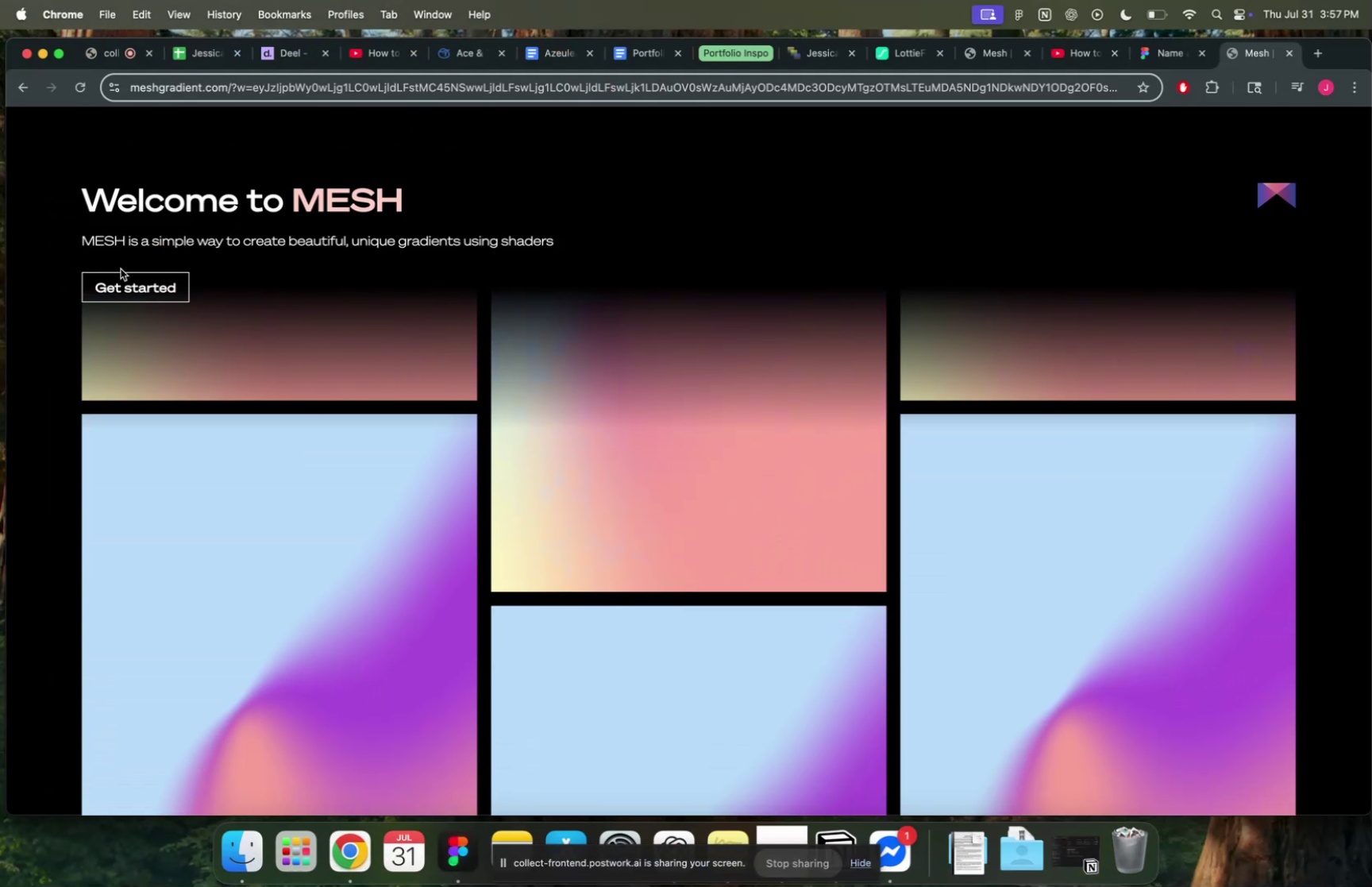 
left_click([119, 278])
 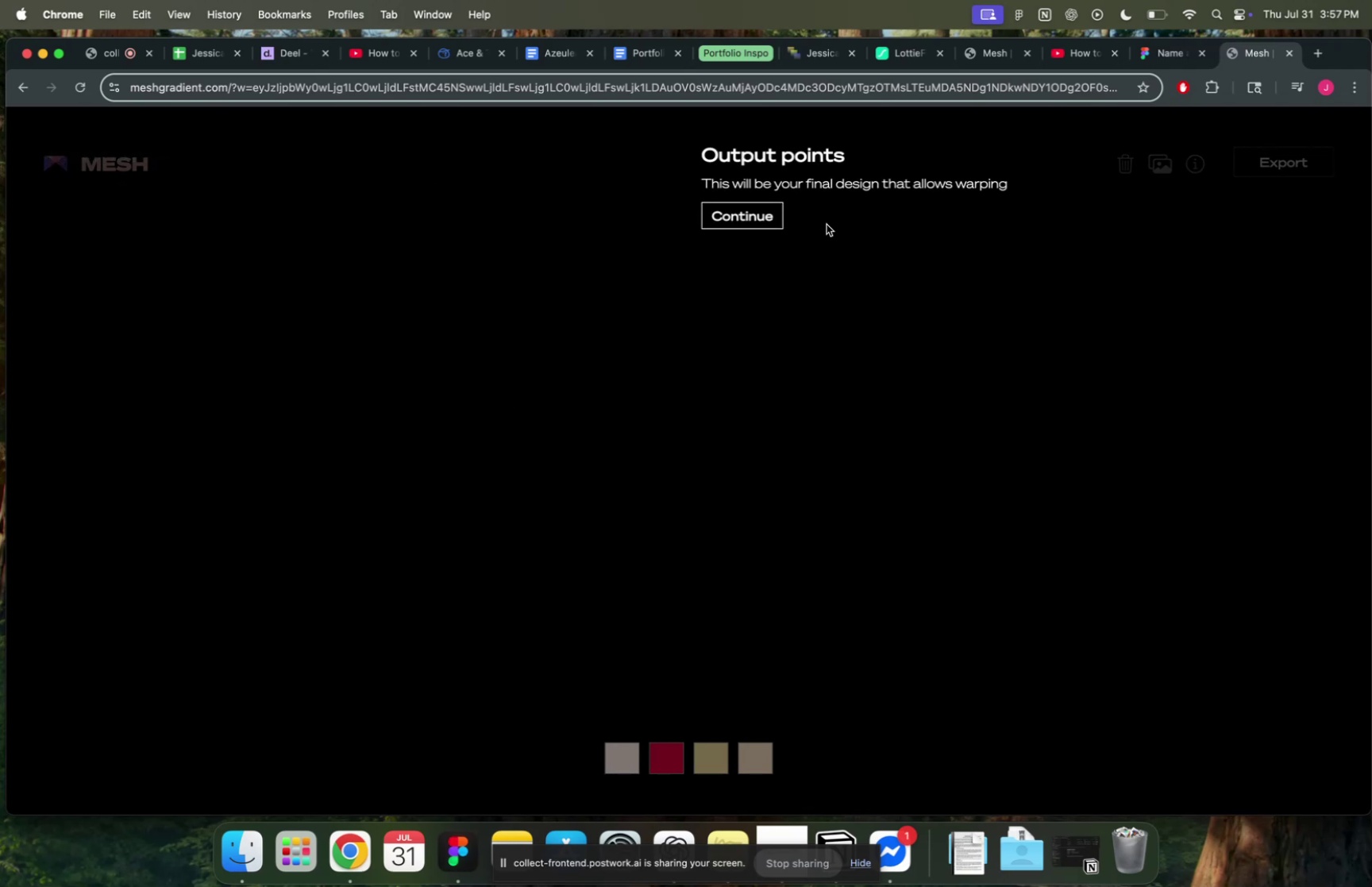 
wait(6.14)
 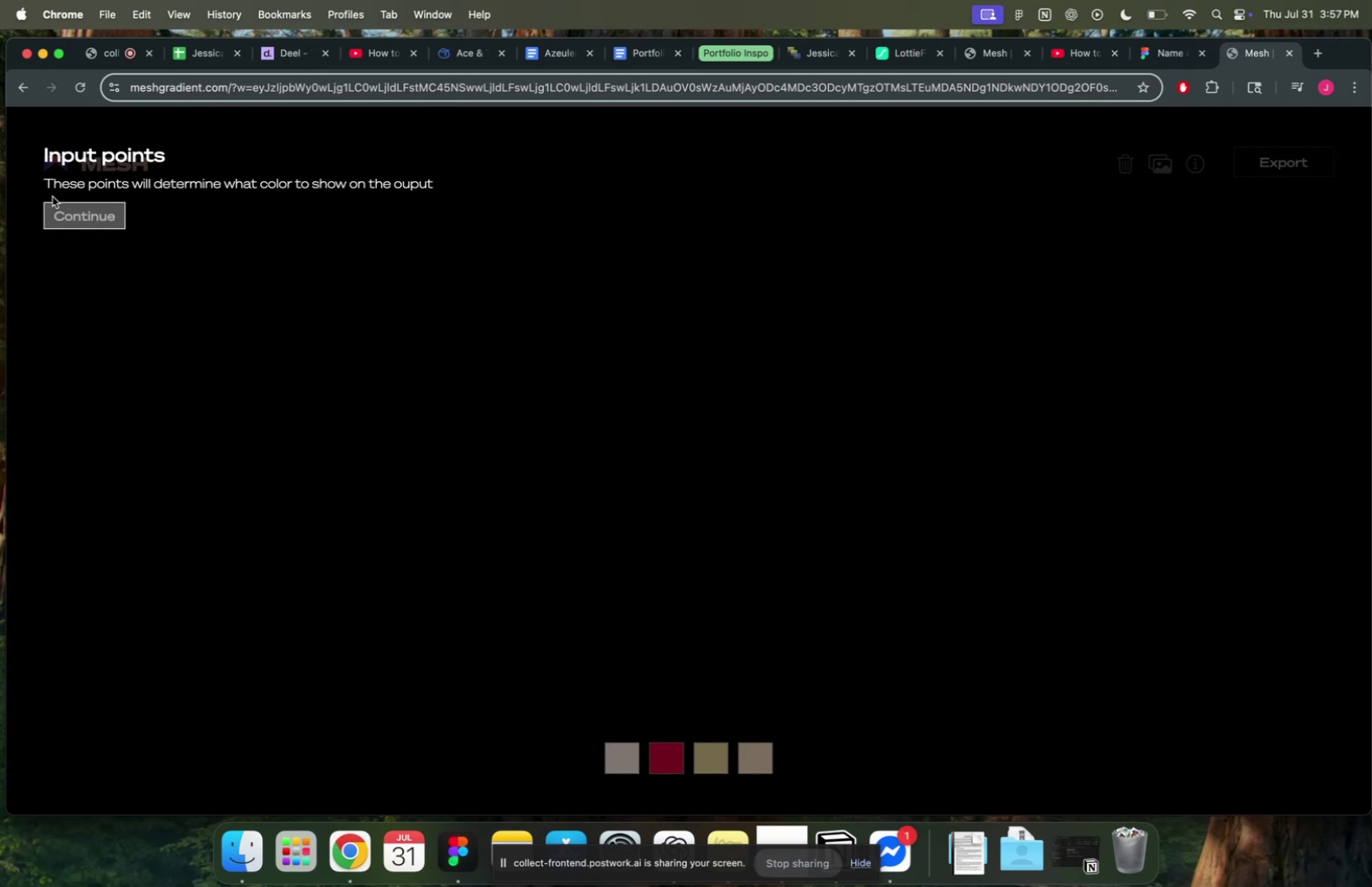 
scroll: coordinate [862, 565], scroll_direction: down, amount: 4.0
 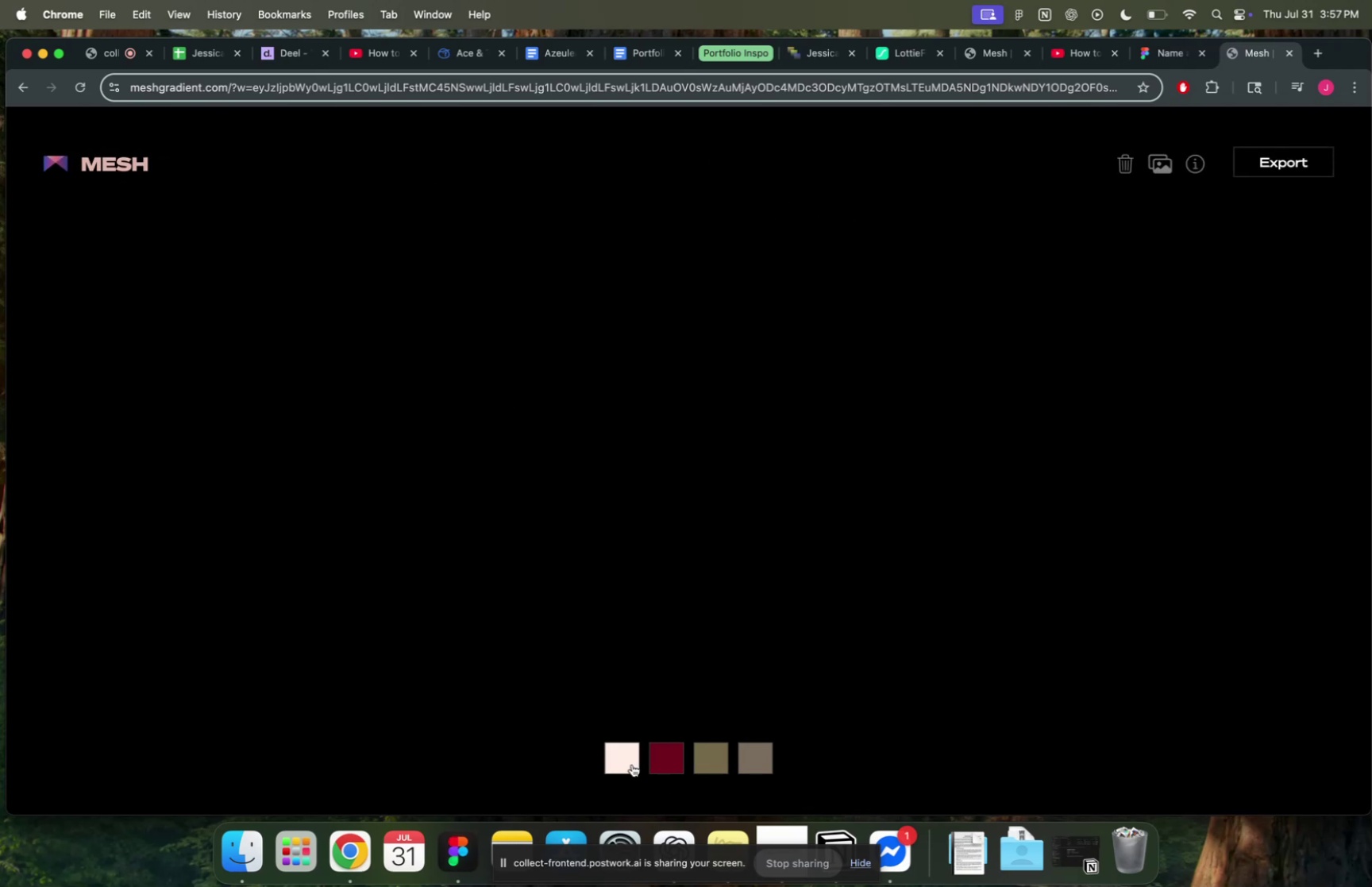 
left_click([632, 763])
 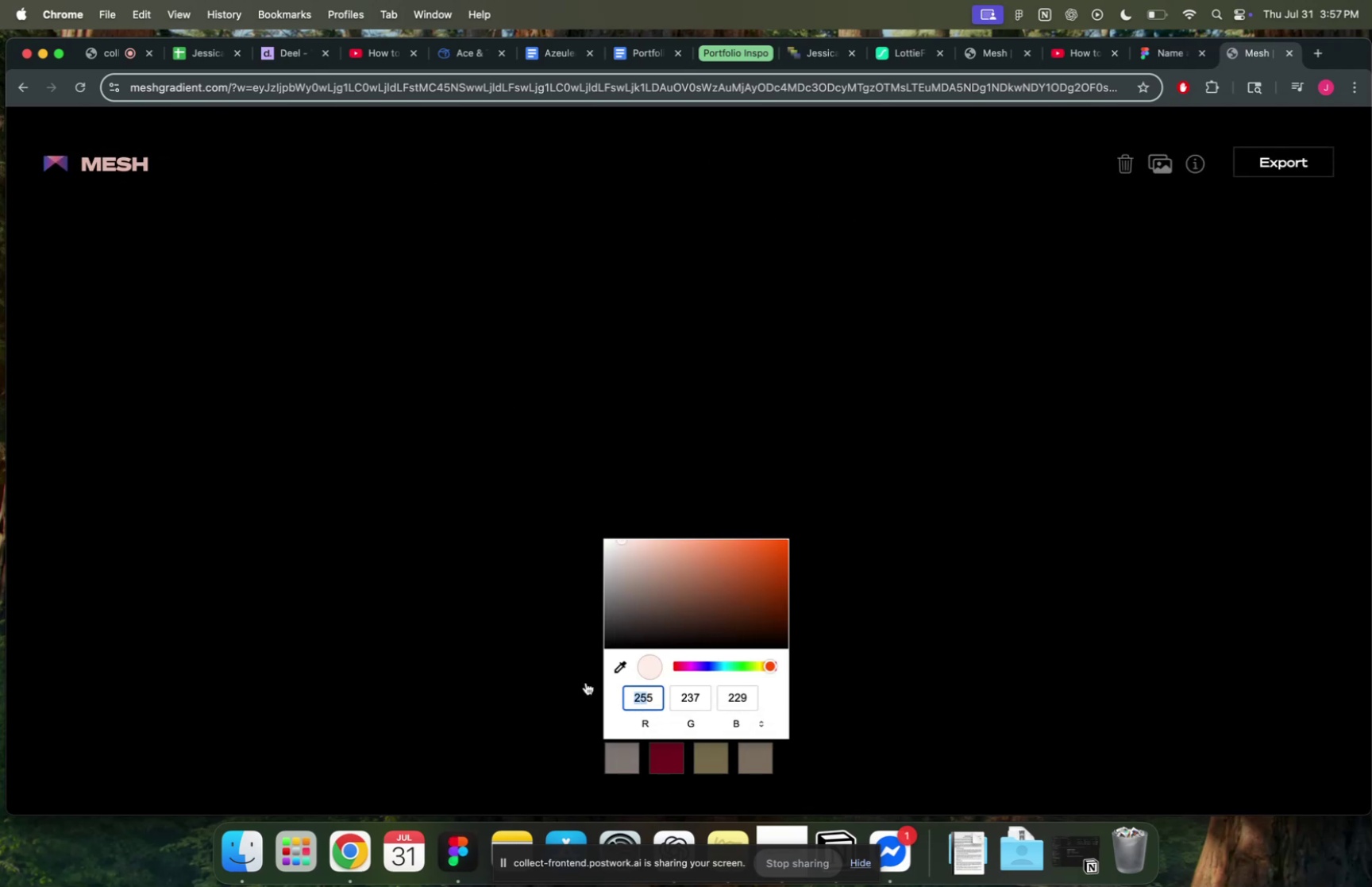 
key(Backspace)
 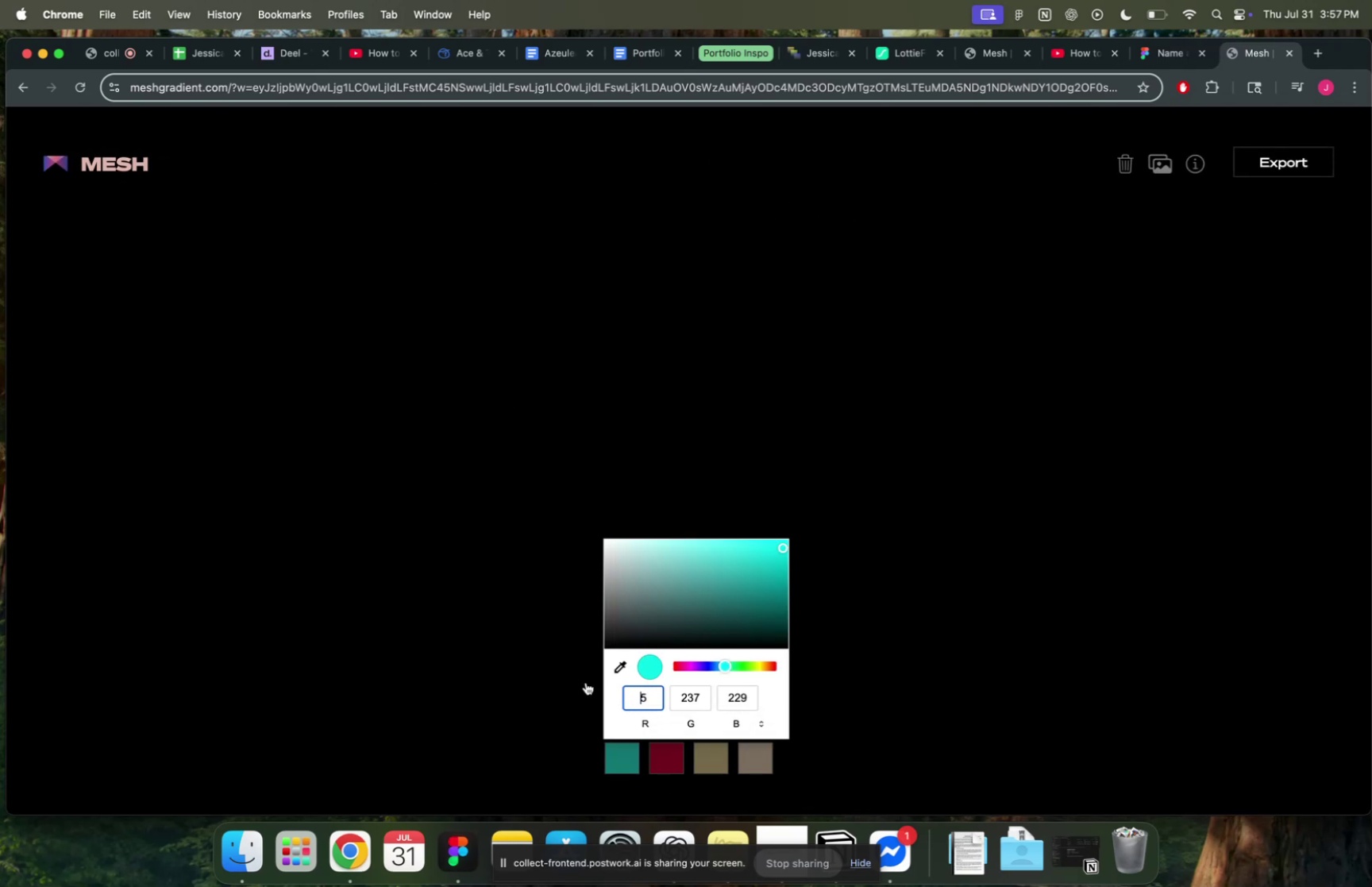 
key(Backspace)
 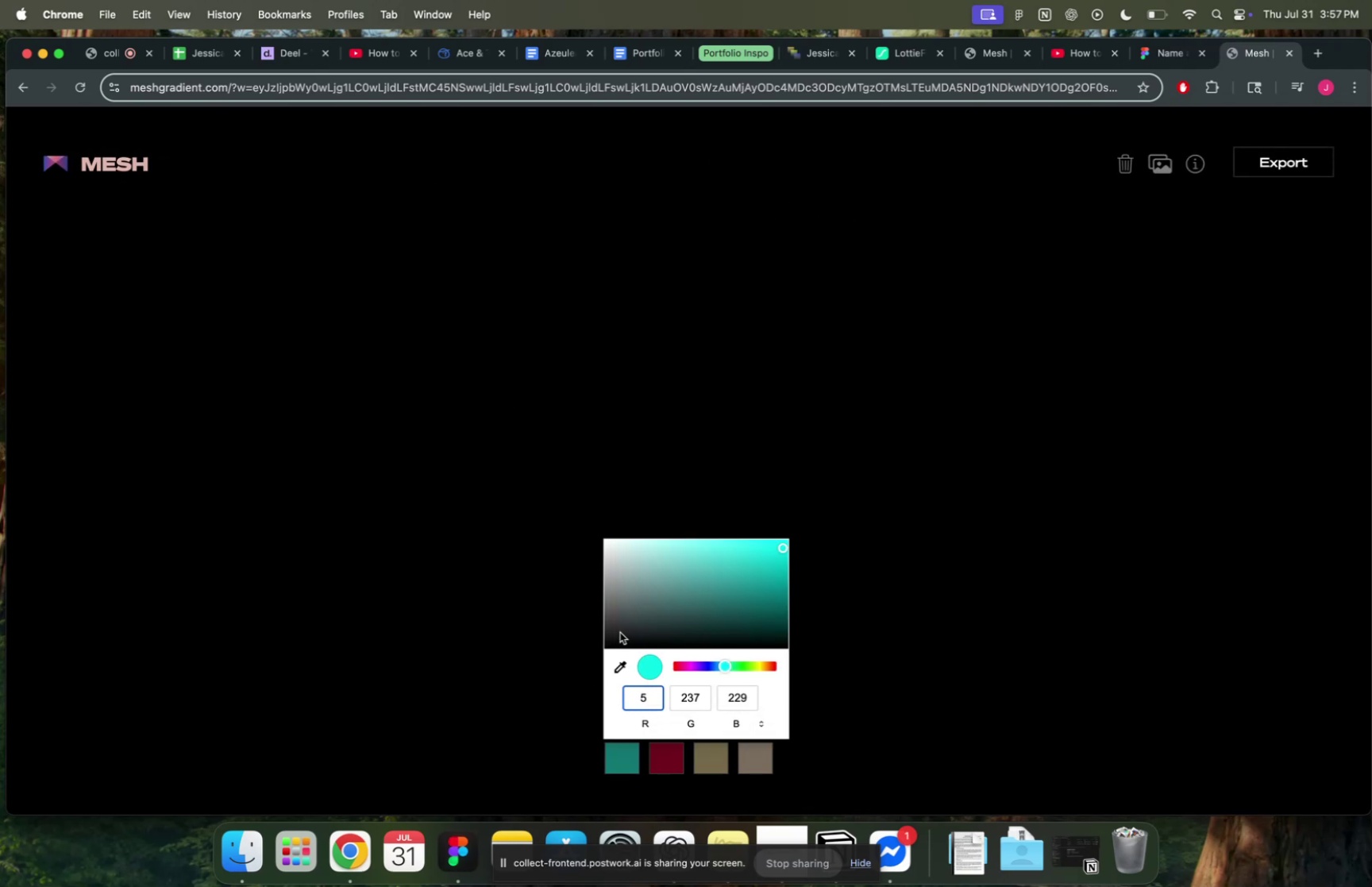 
left_click_drag(start_coordinate=[721, 593], to_coordinate=[751, 557])
 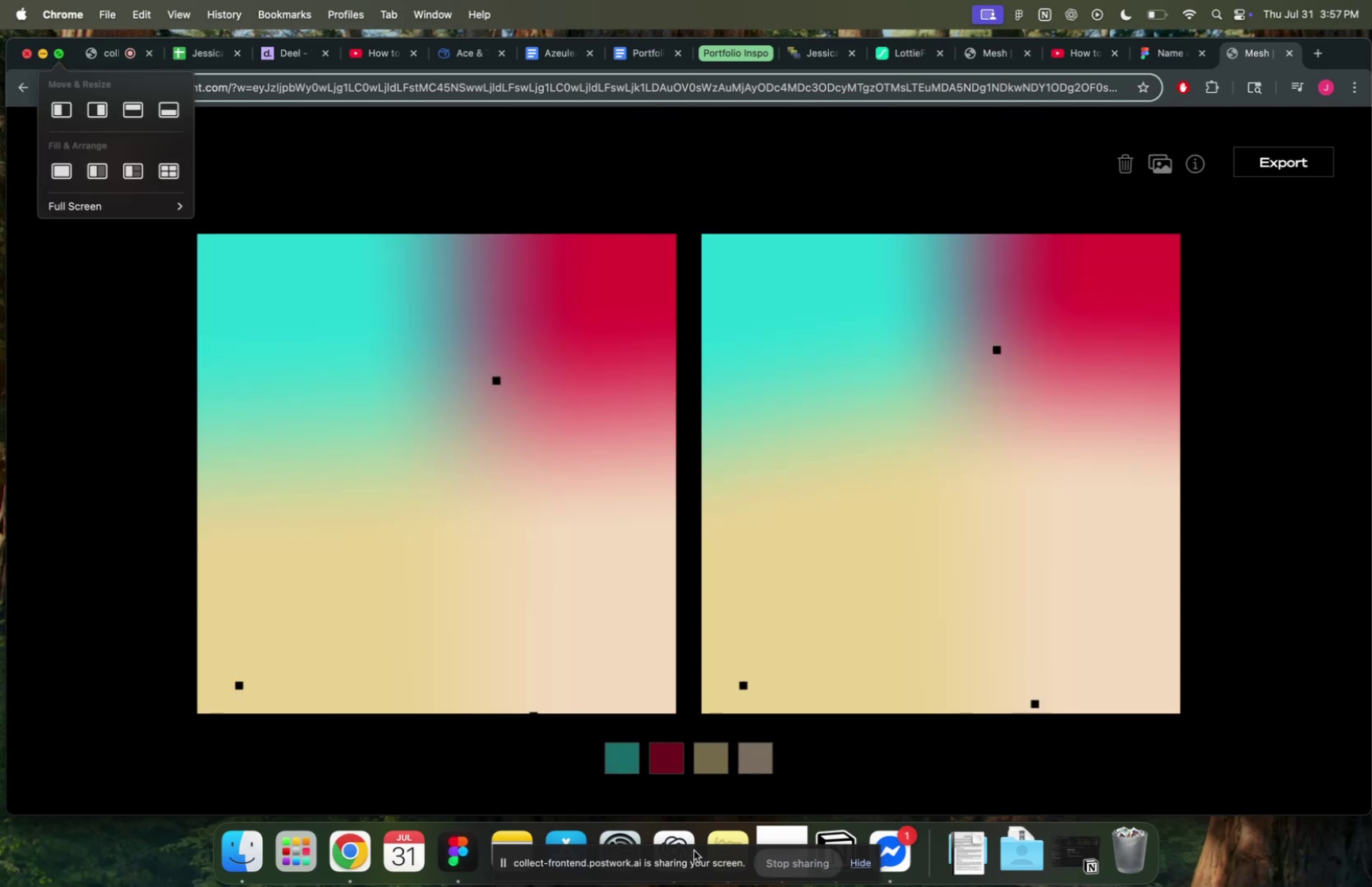 
left_click([641, 761])
 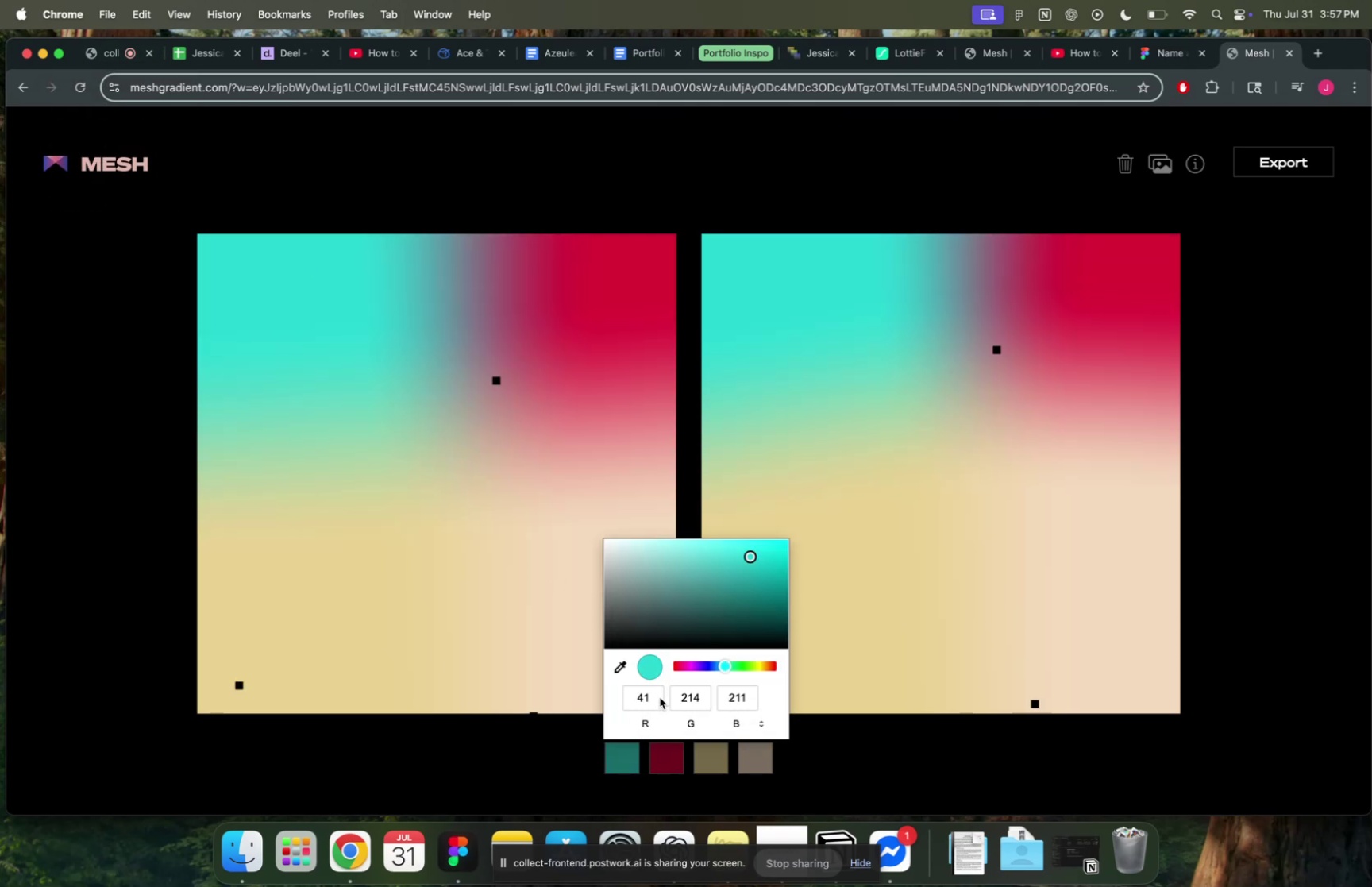 
double_click([646, 695])
 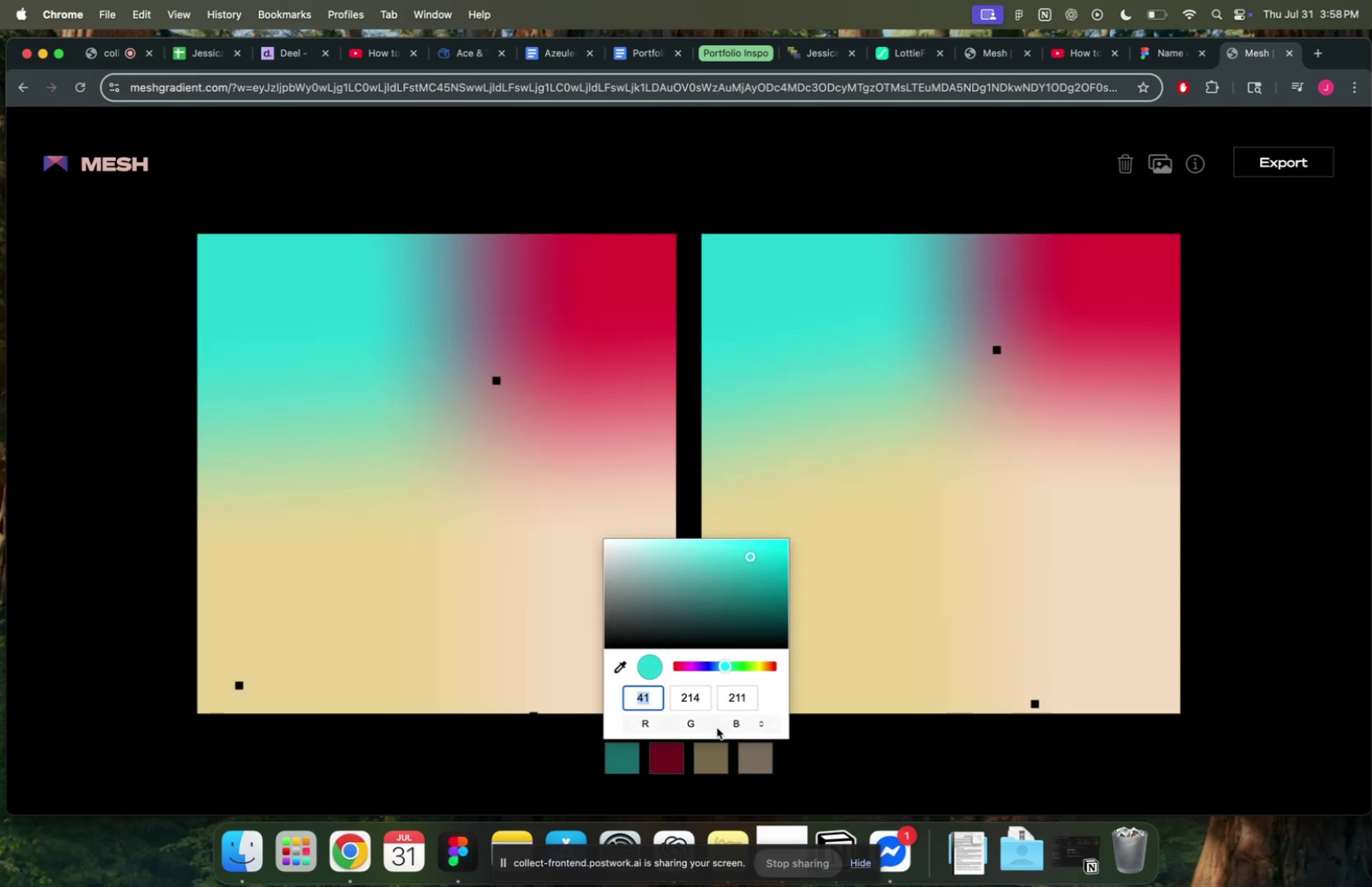 
key(Backspace)
 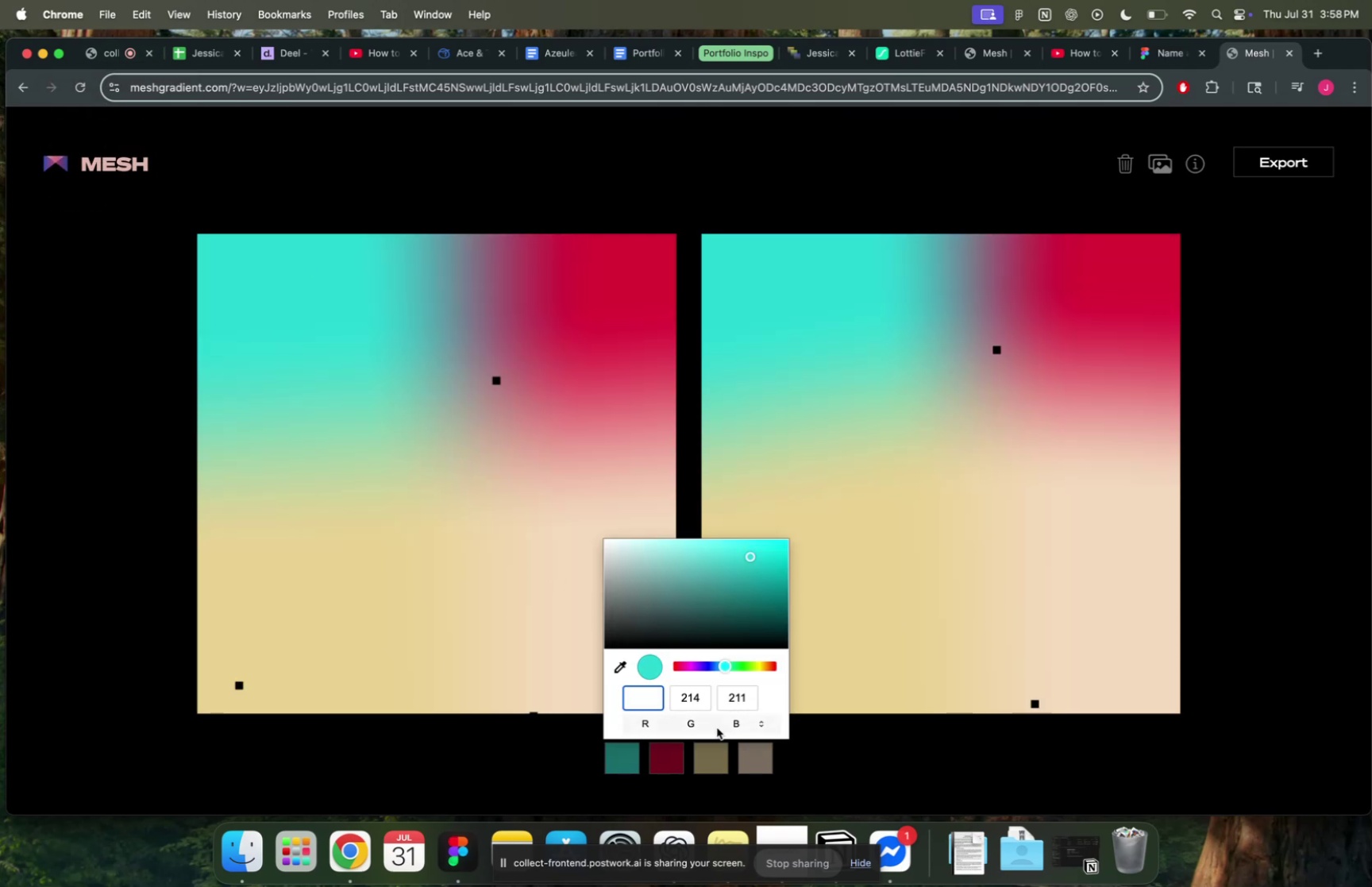 
key(Meta+V)
 